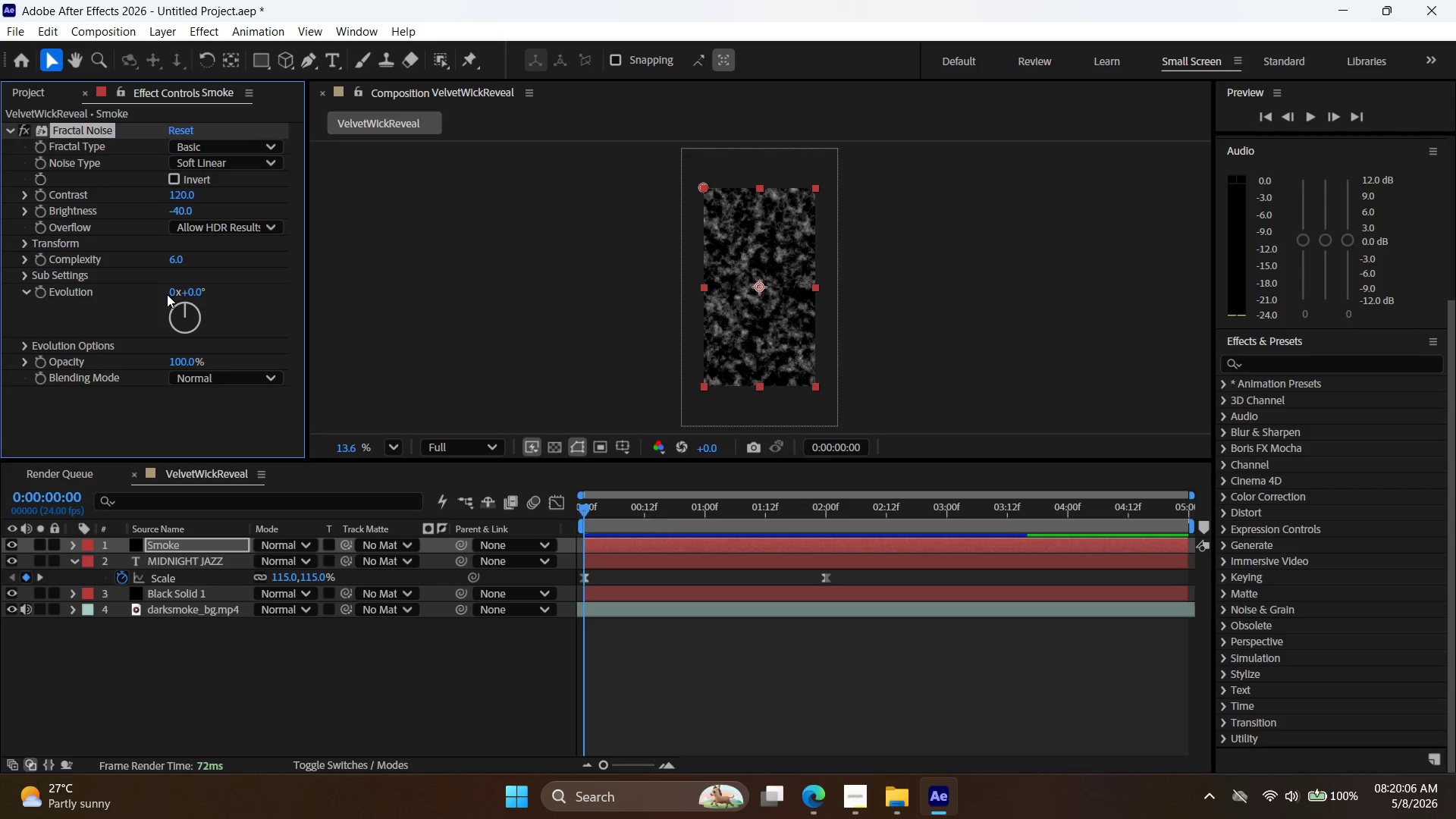 
hold_key(key=AltLeft, duration=9.42)
left_click([47, 293])
 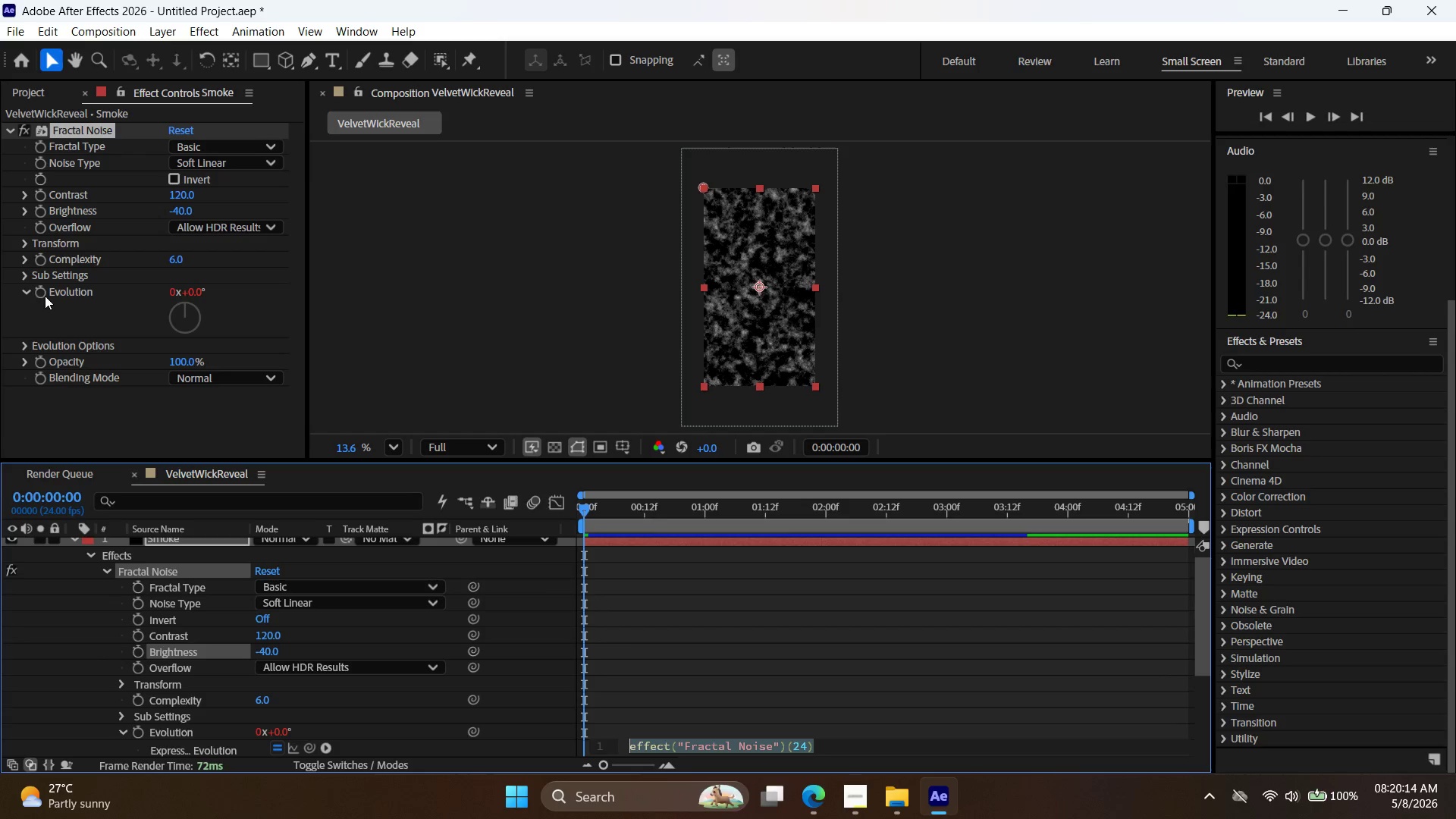 
left_click([42, 296])
 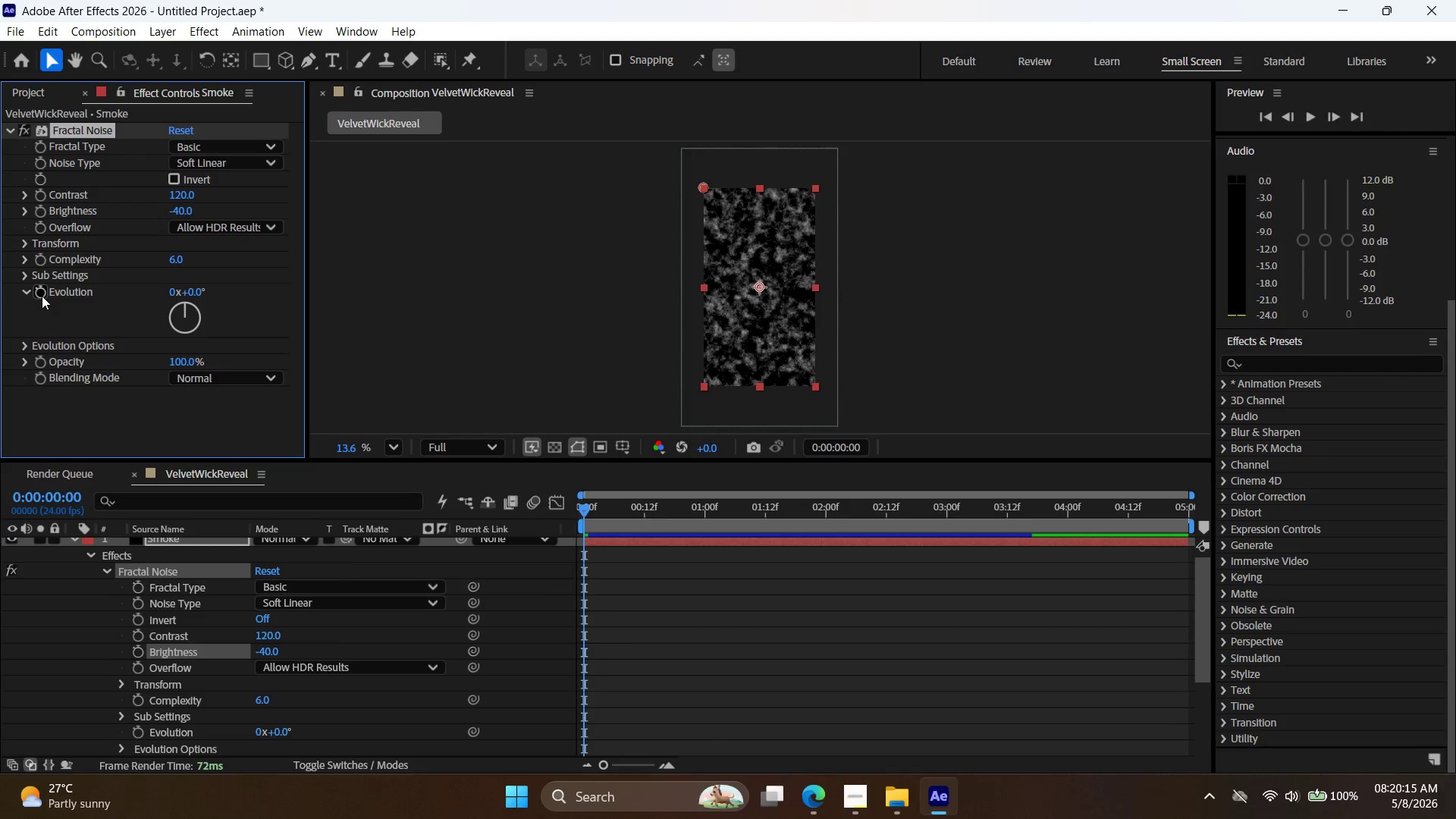 
left_click([41, 294])
 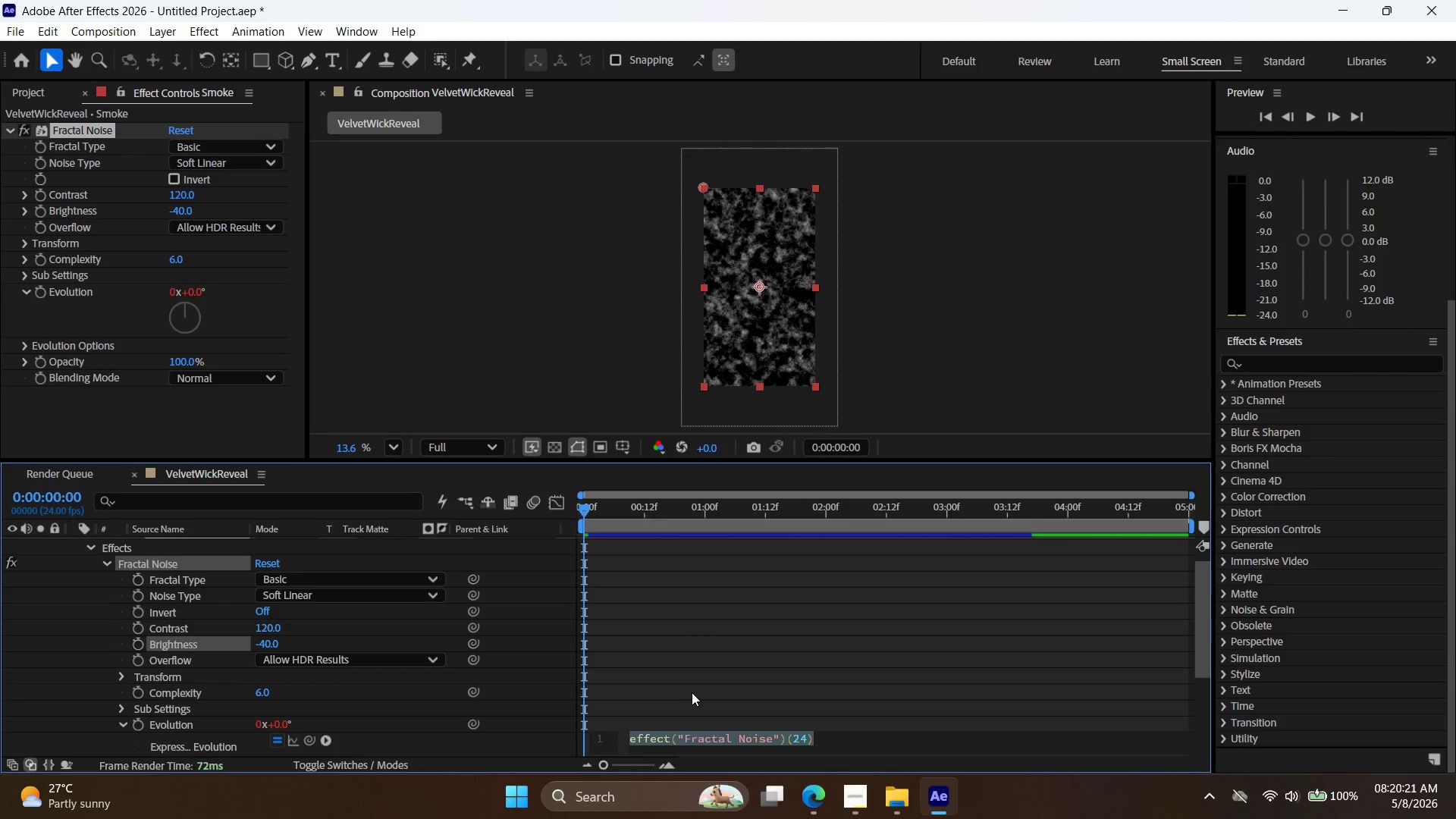 
left_click([806, 739])
 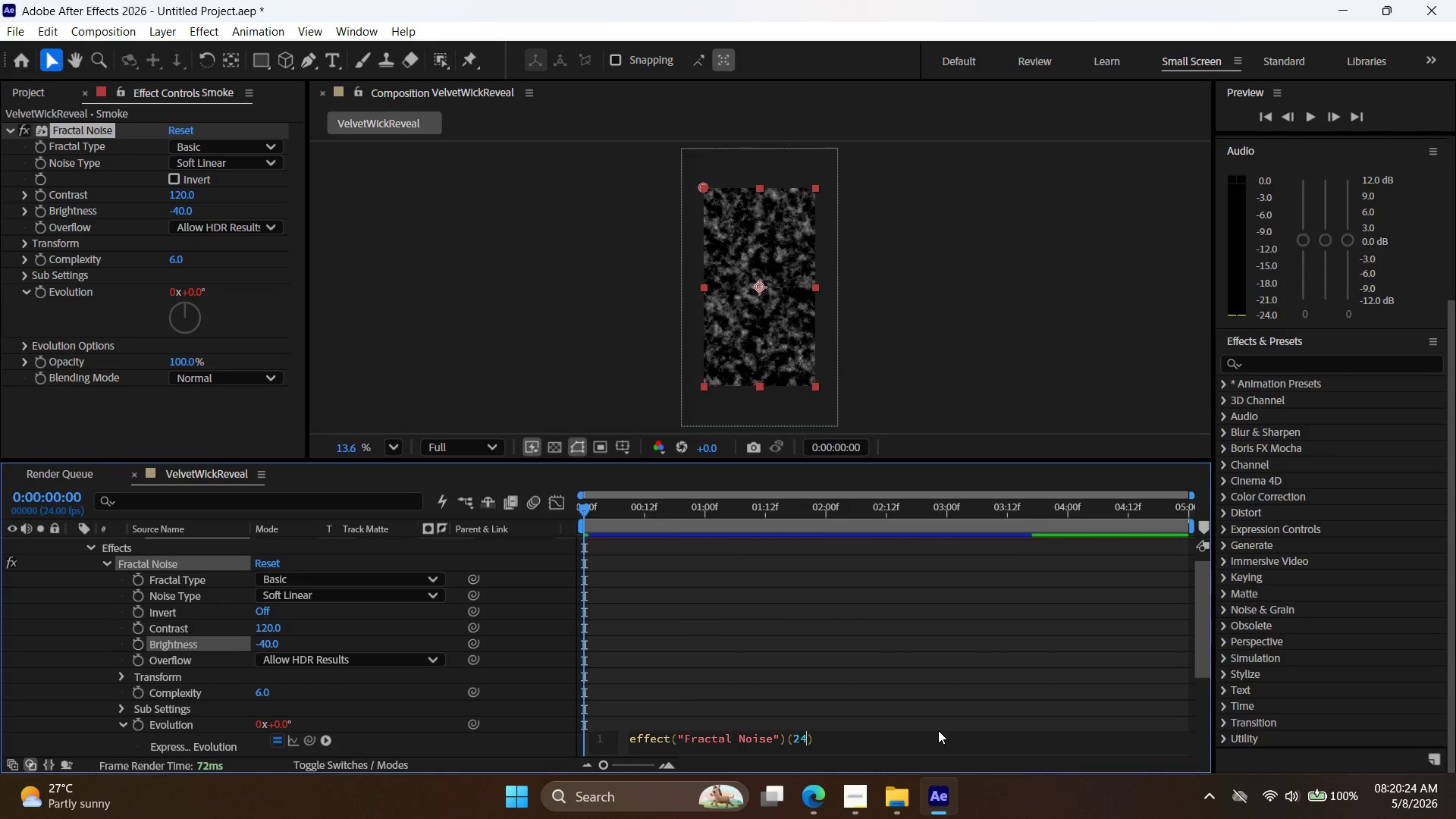 
key(Backspace)
key(Backspace)
type(50)
 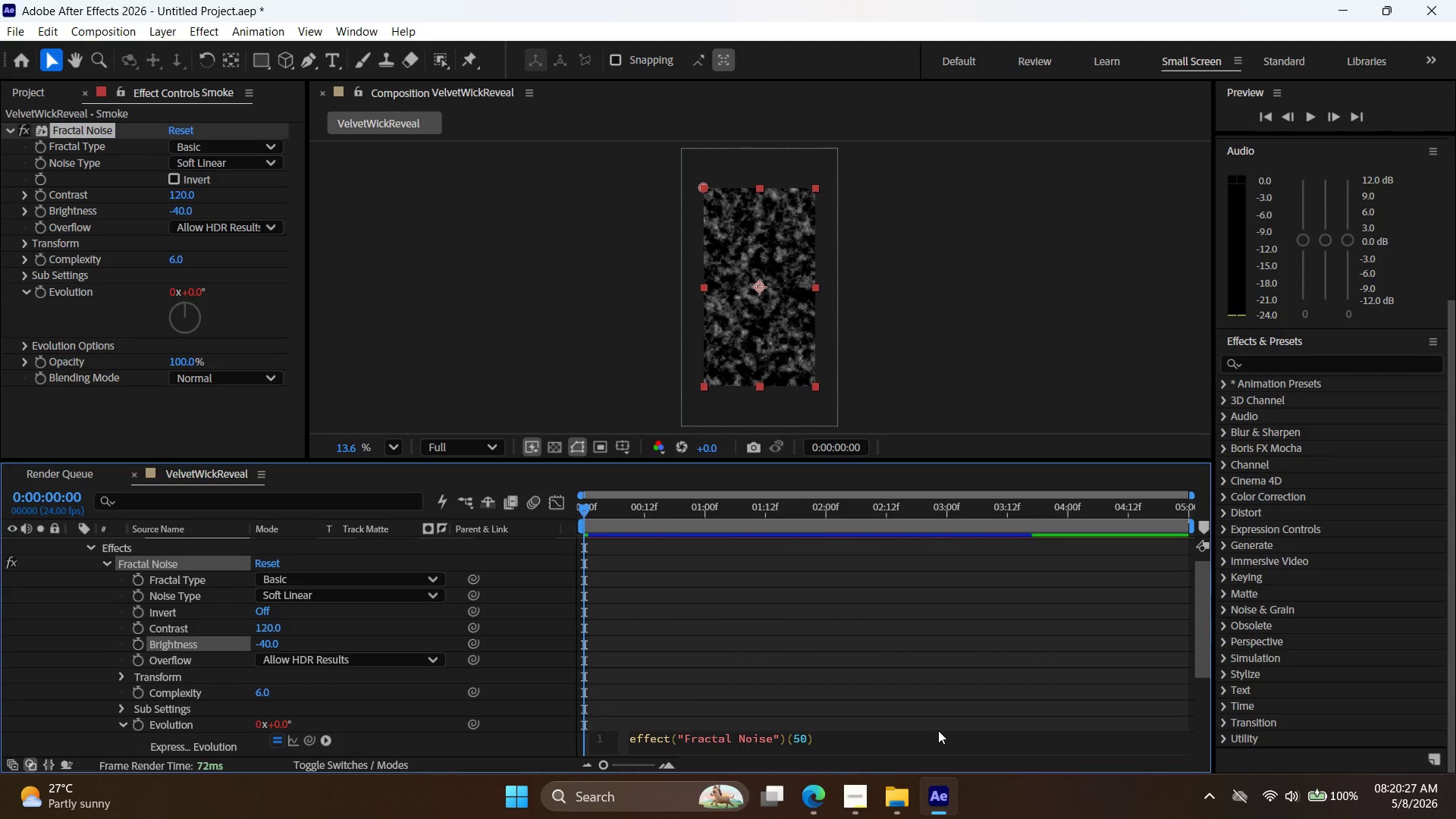 
key(Enter)
 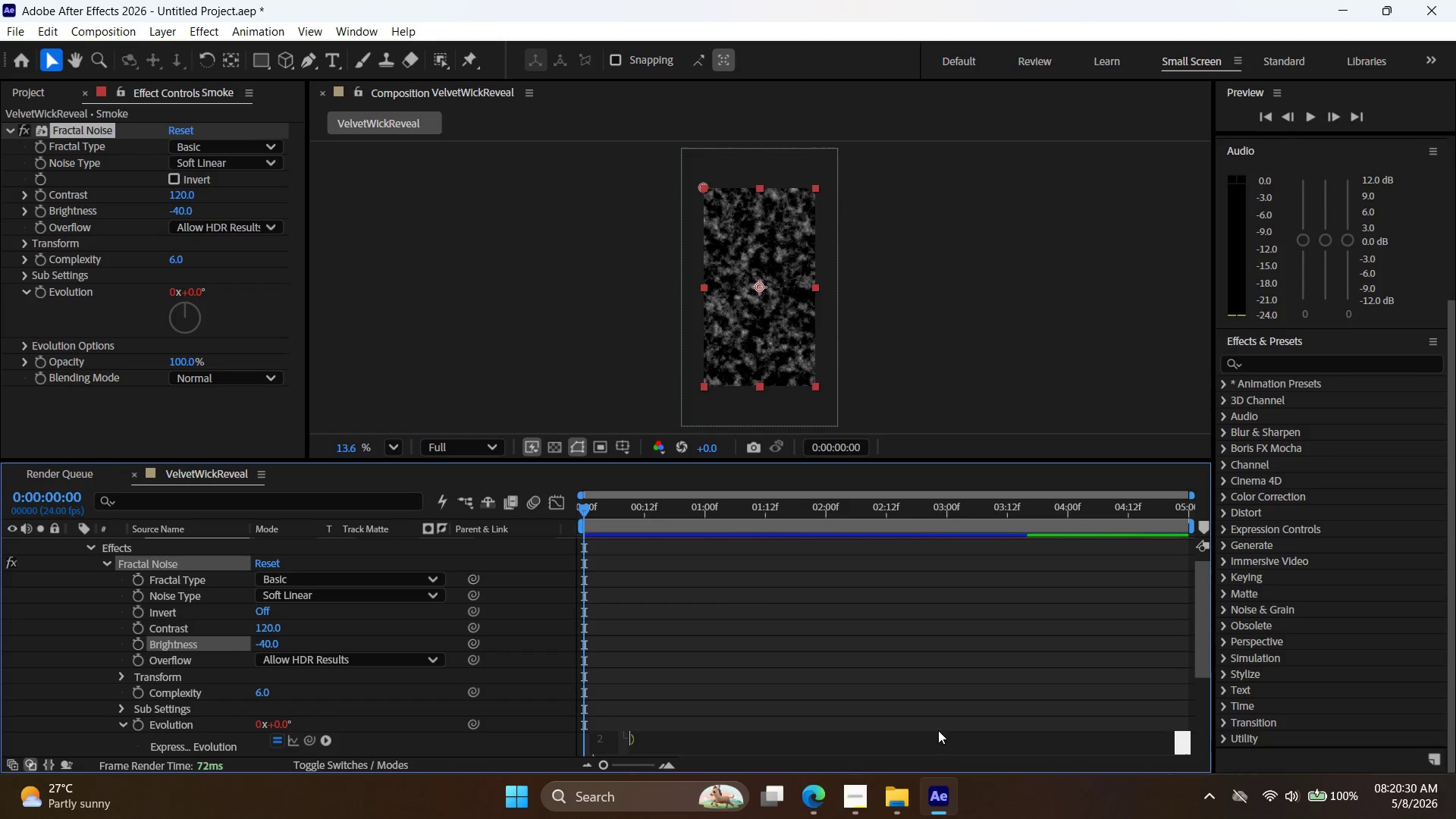 
scroll: coordinate [745, 704], scroll_direction: up, amount: 3.0
 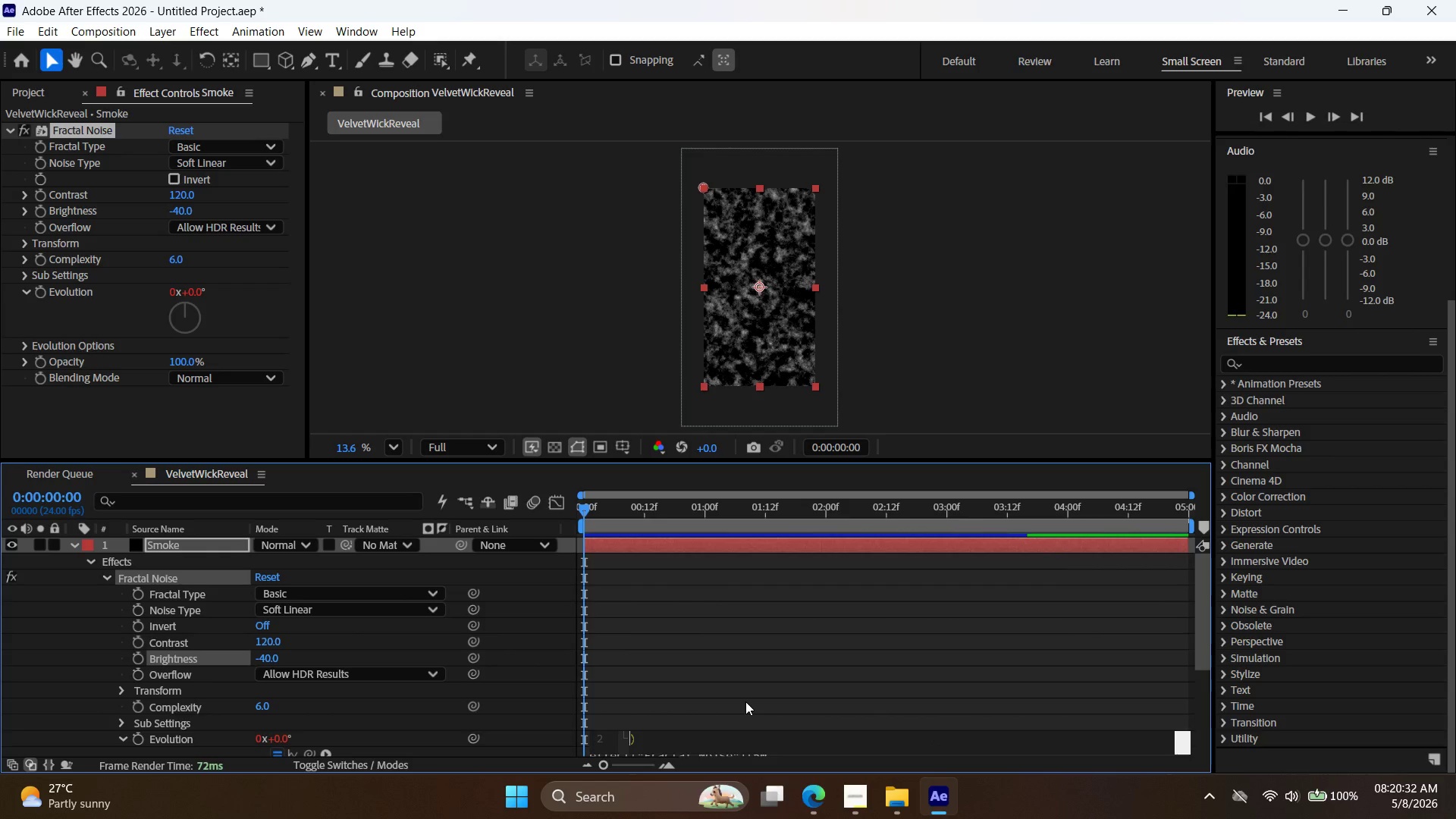 
key(Backspace)
 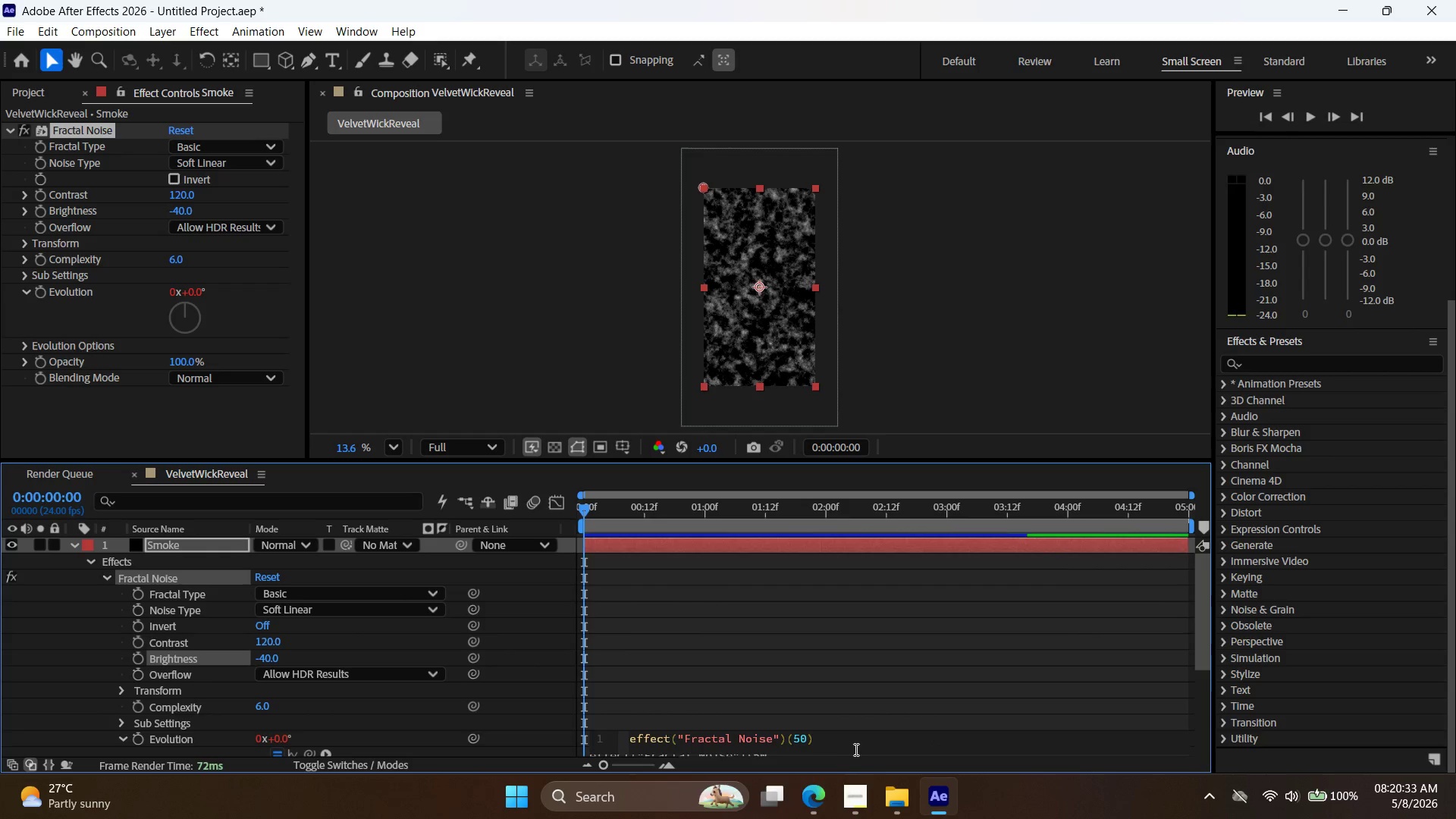 
left_click([858, 737])
 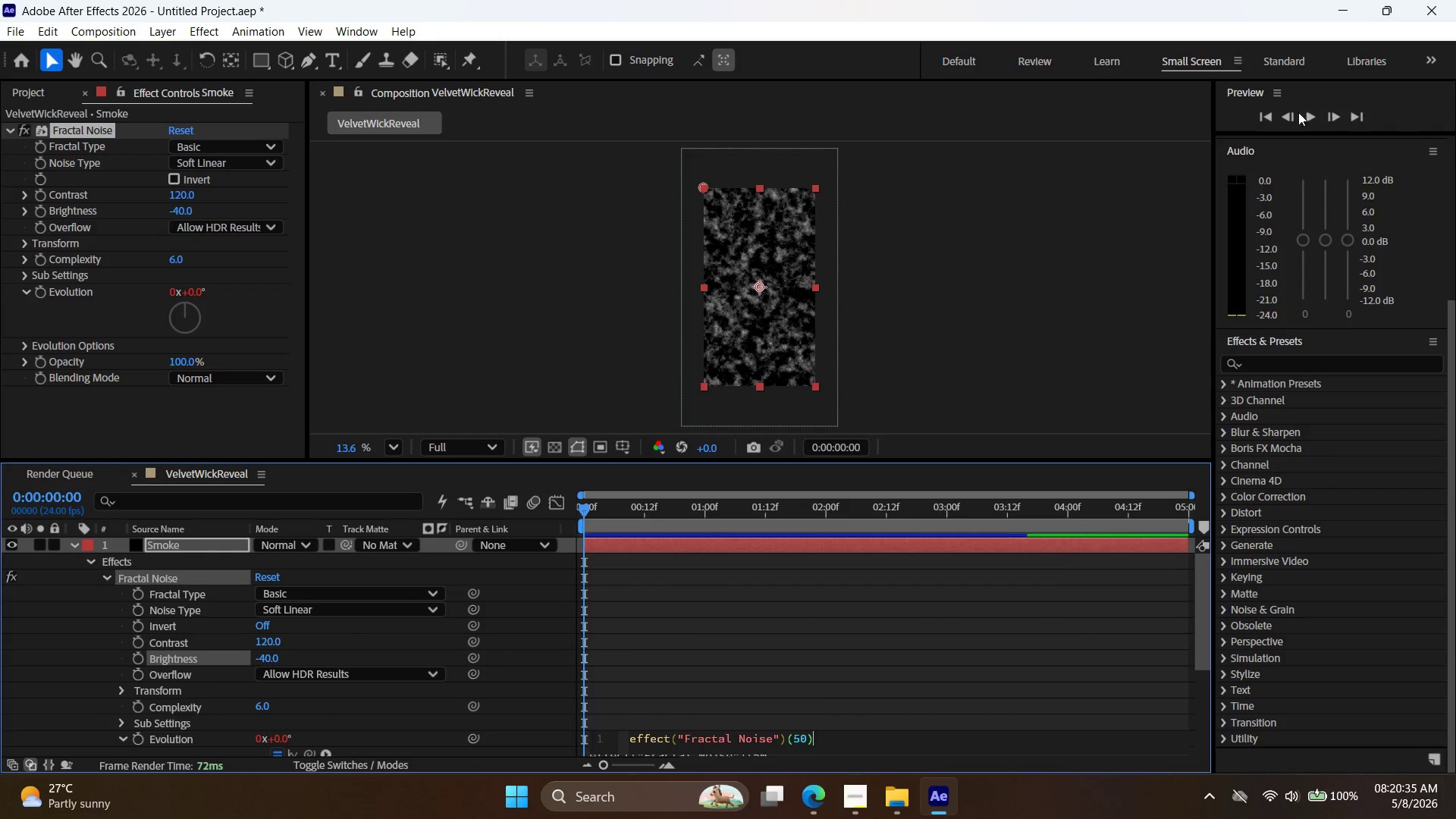 
left_click([1267, 118])
 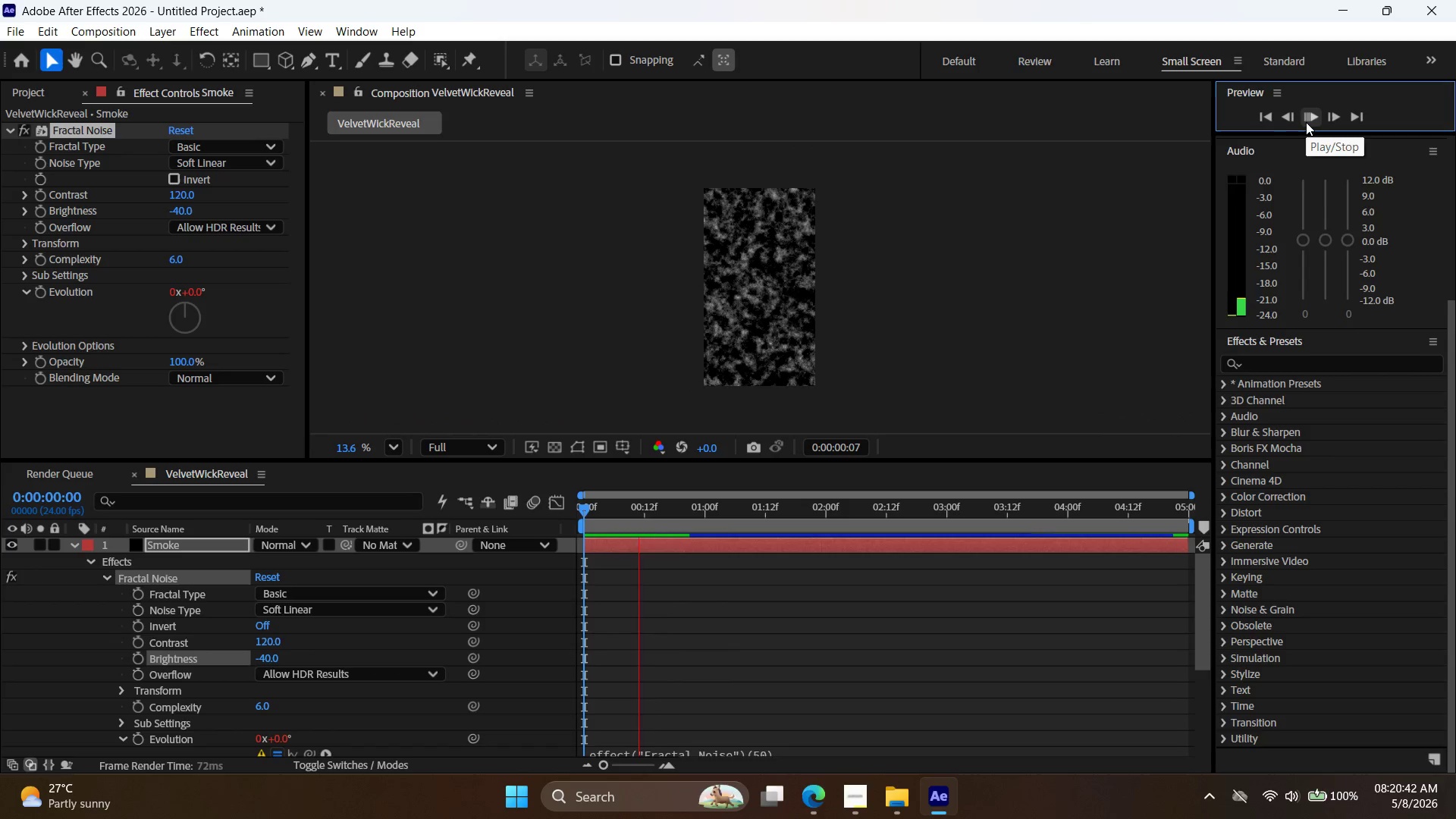 
wait(7.52)
 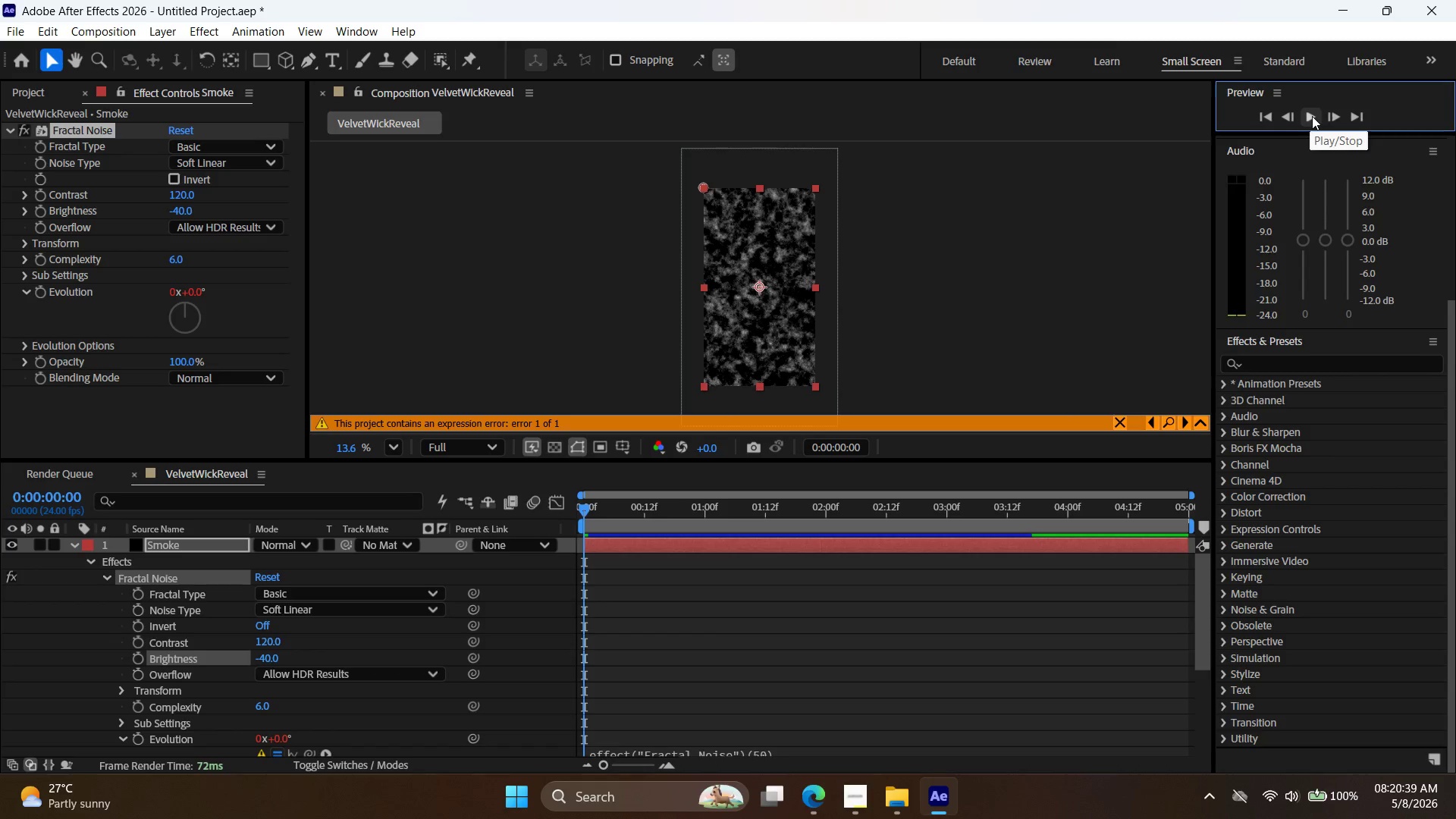 
left_click([1307, 115])
 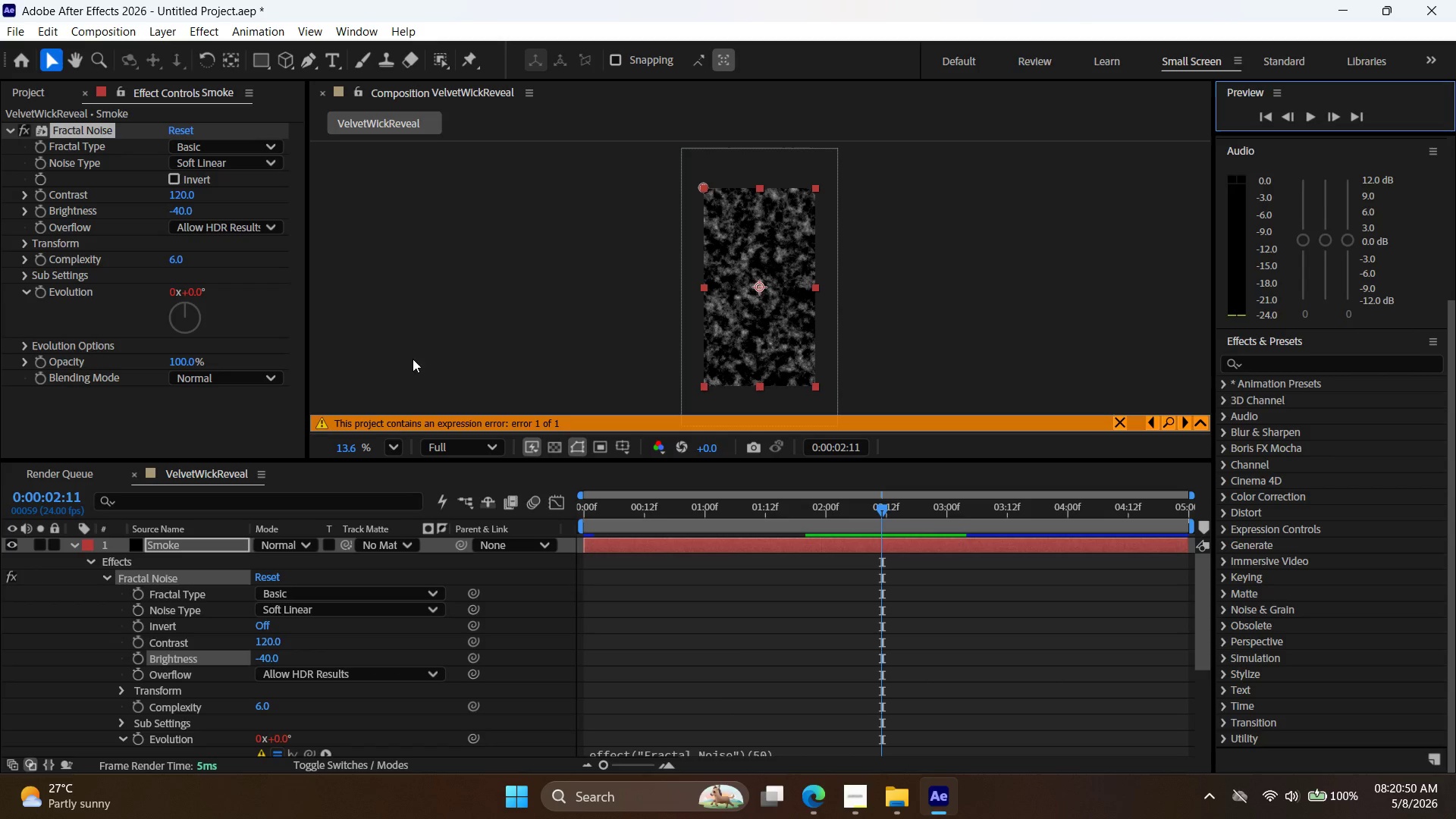 
wait(7.81)
 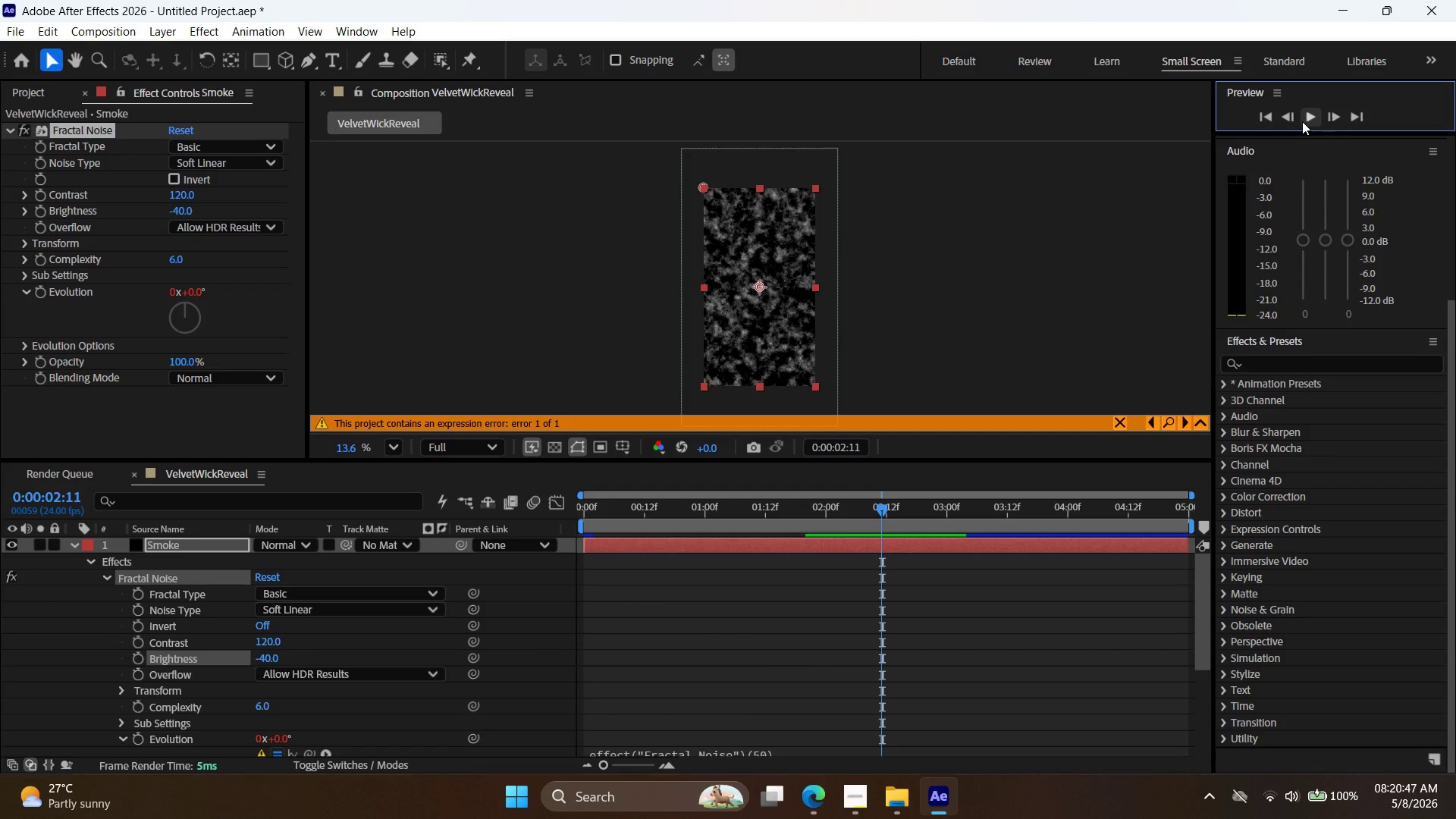 
hold_key(key=AltLeft, duration=1.55)
left_click([45, 290])
 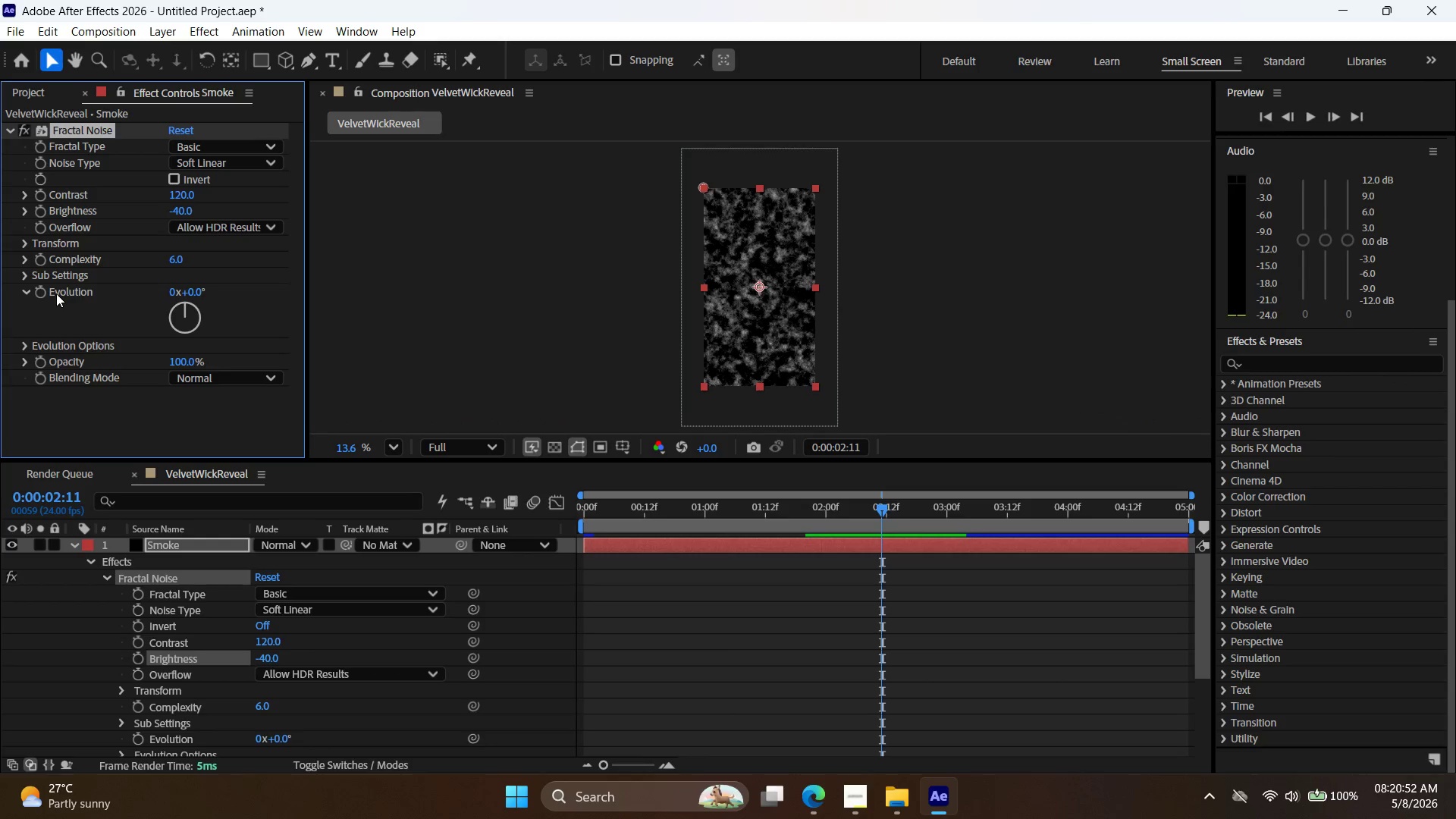 
left_click([39, 295])
 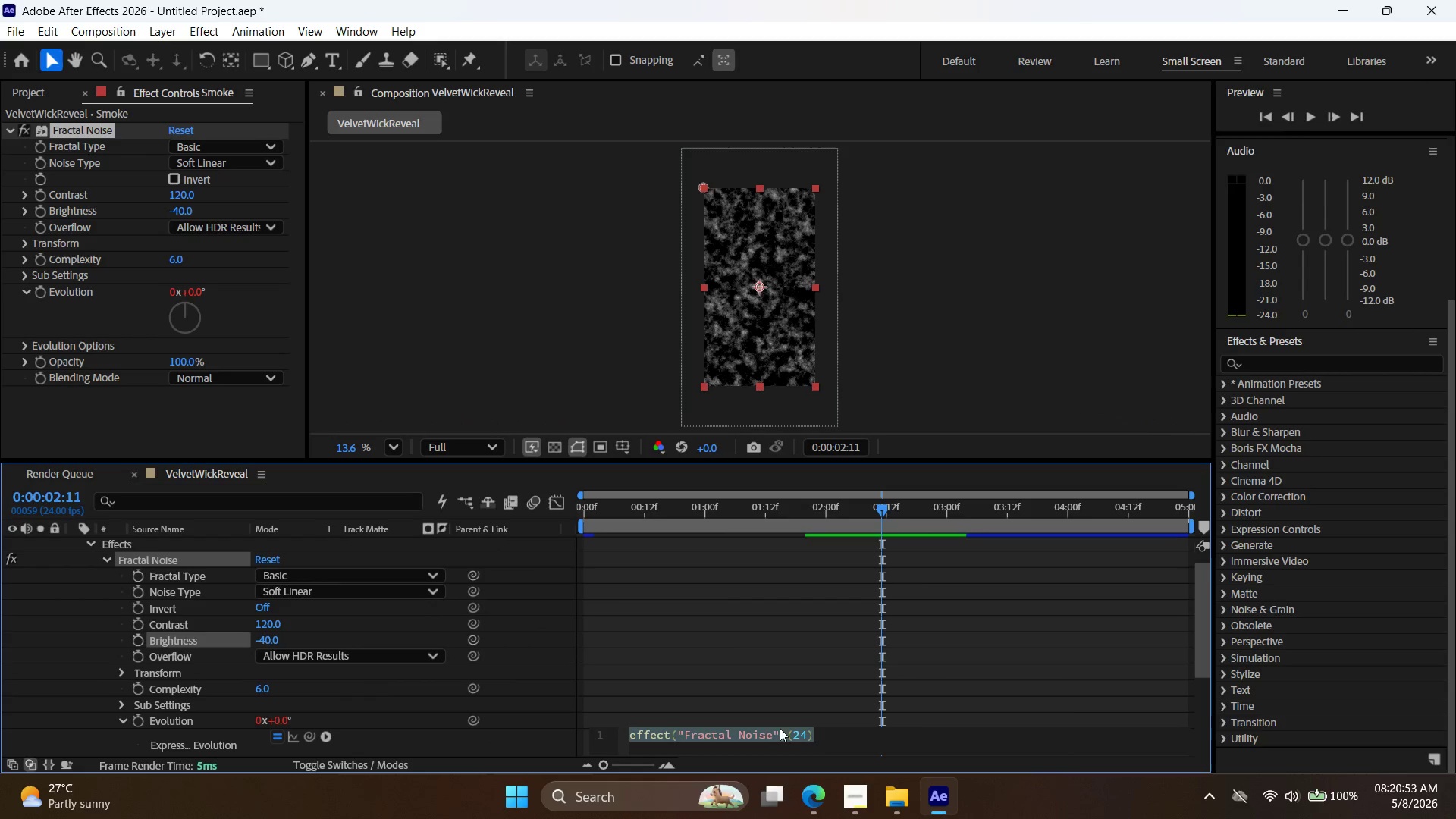 
left_click([795, 732])
 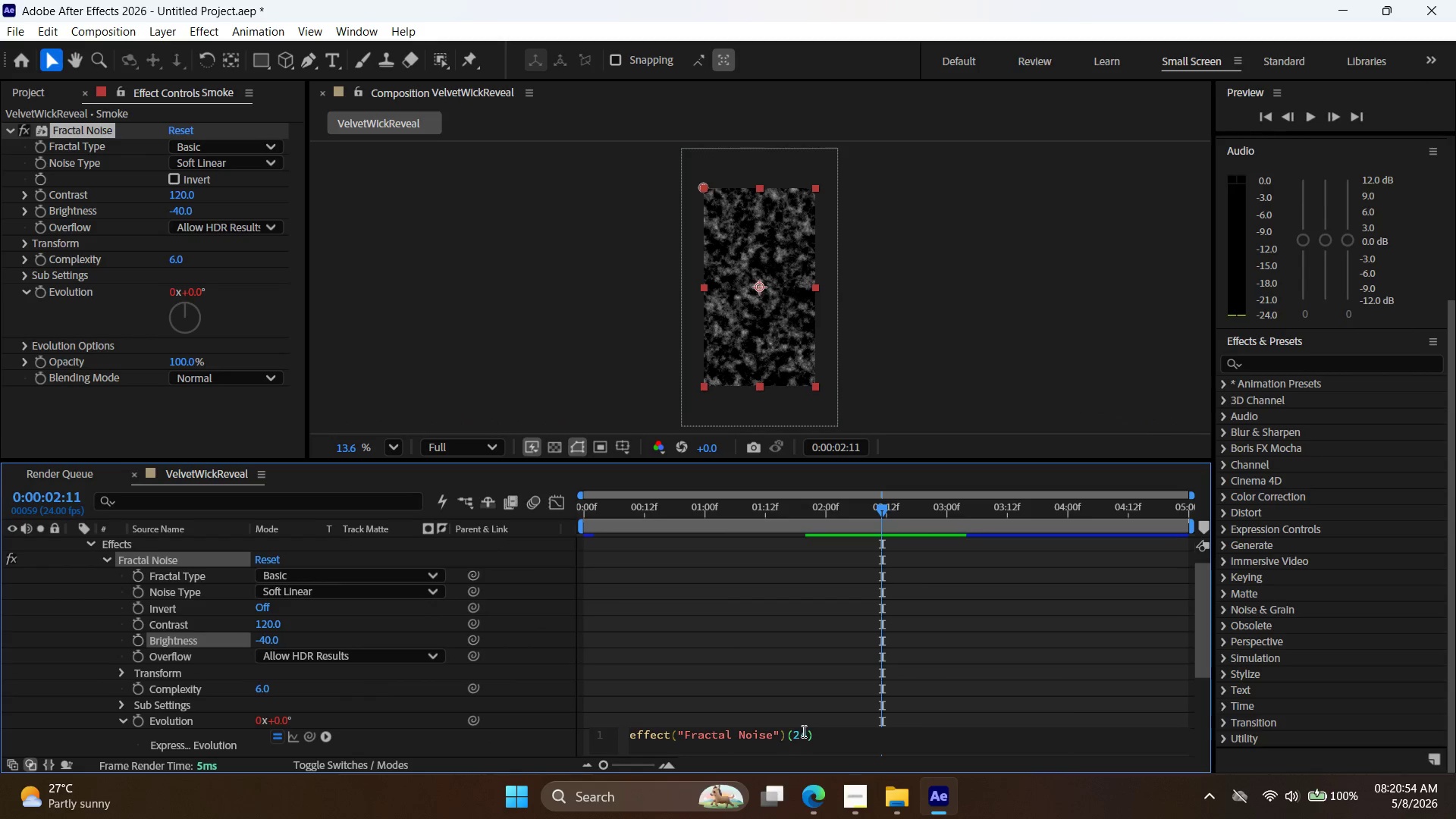 
left_click([804, 732])
 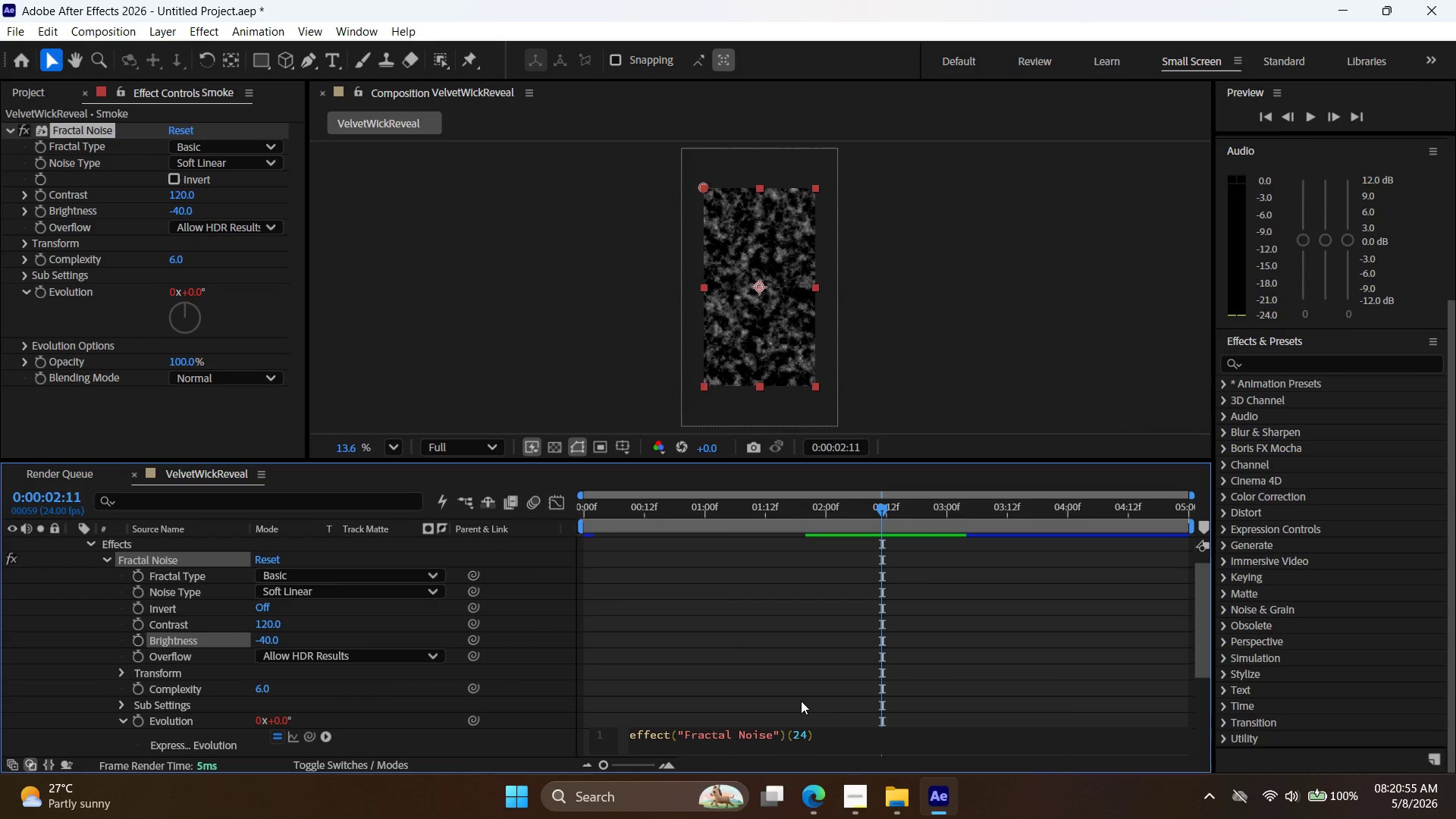 
key(Backspace)
key(Backspace)
type(50)
 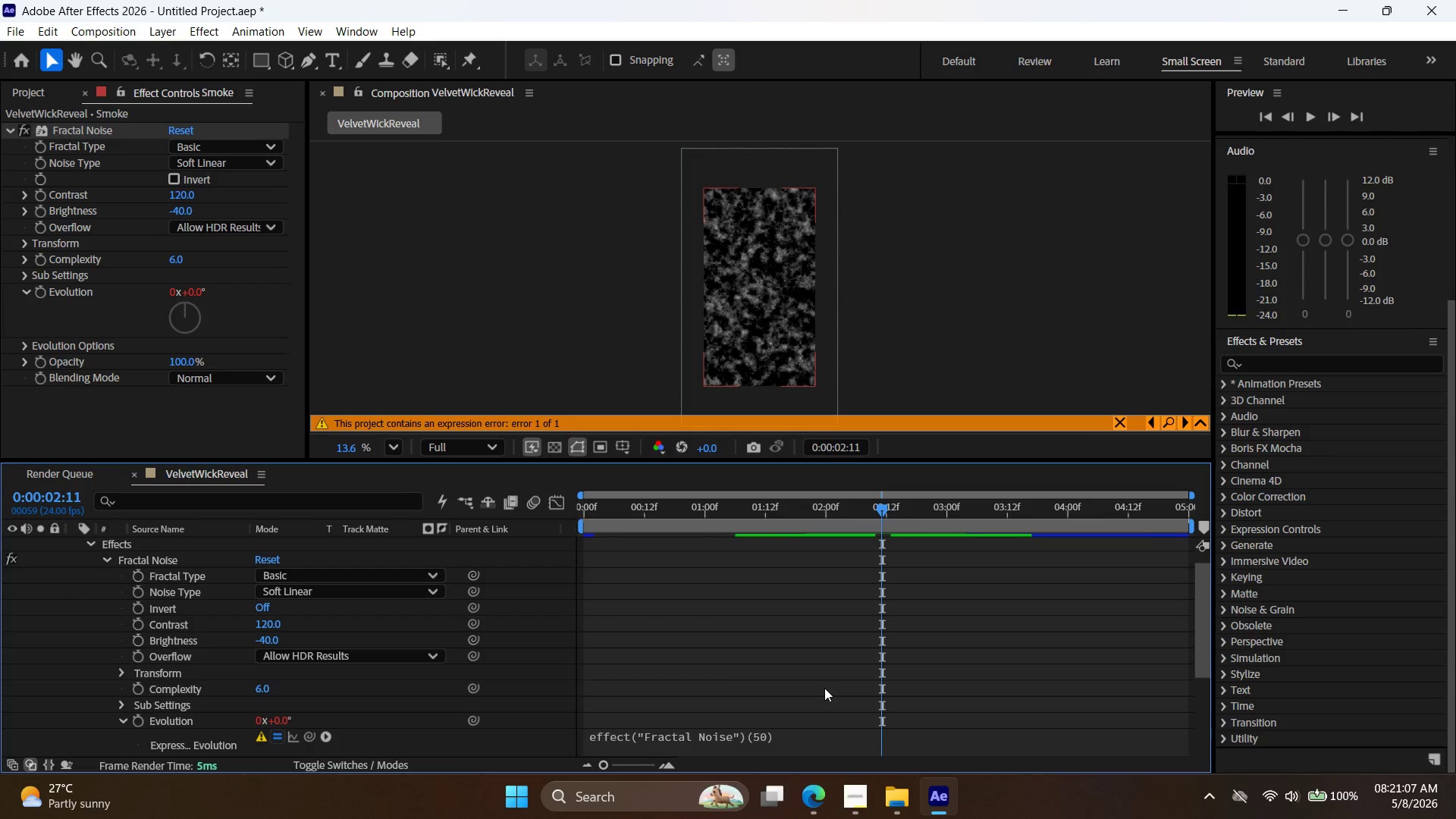 
wait(14.92)
 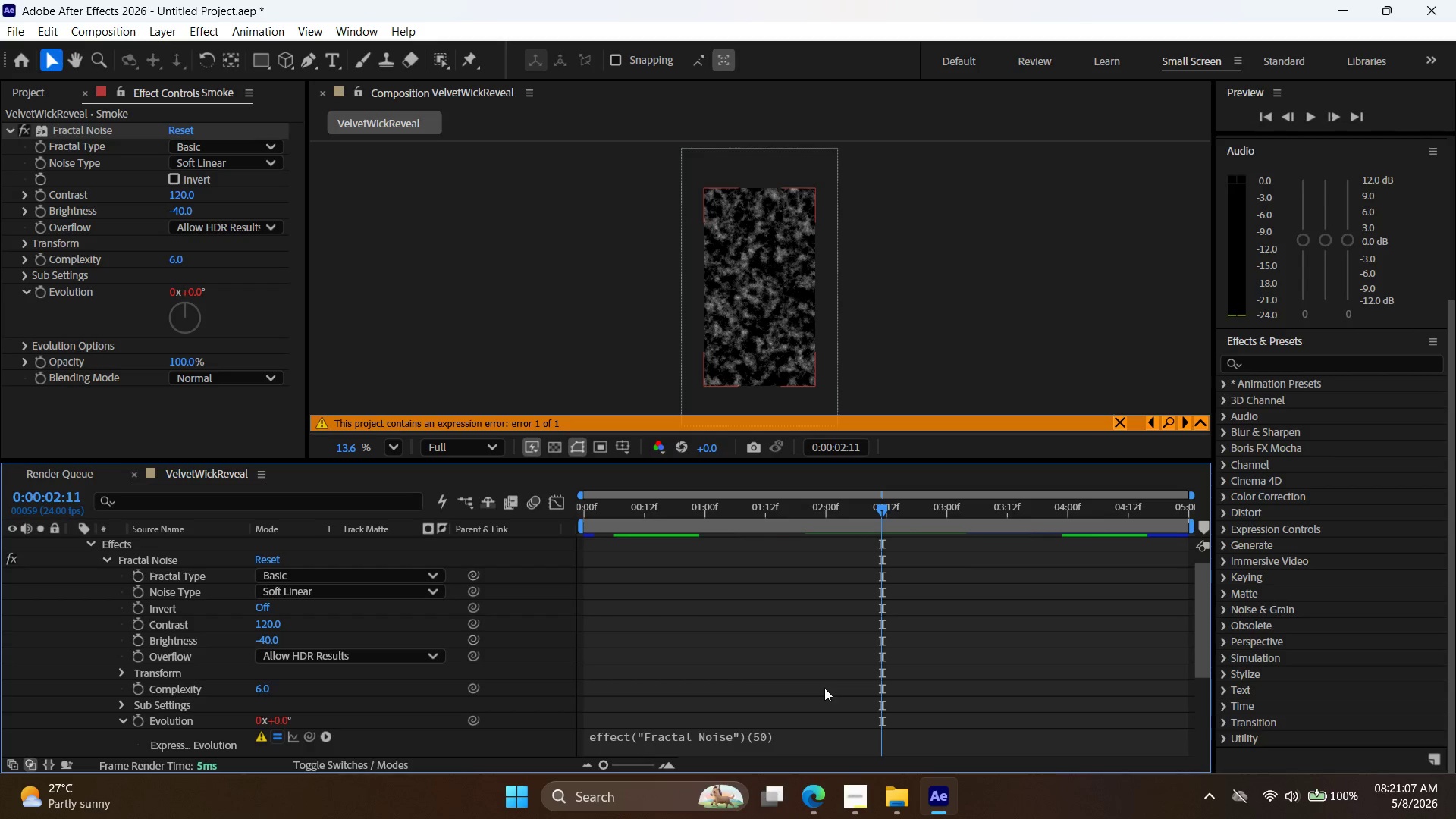 
key(Control+Z)
 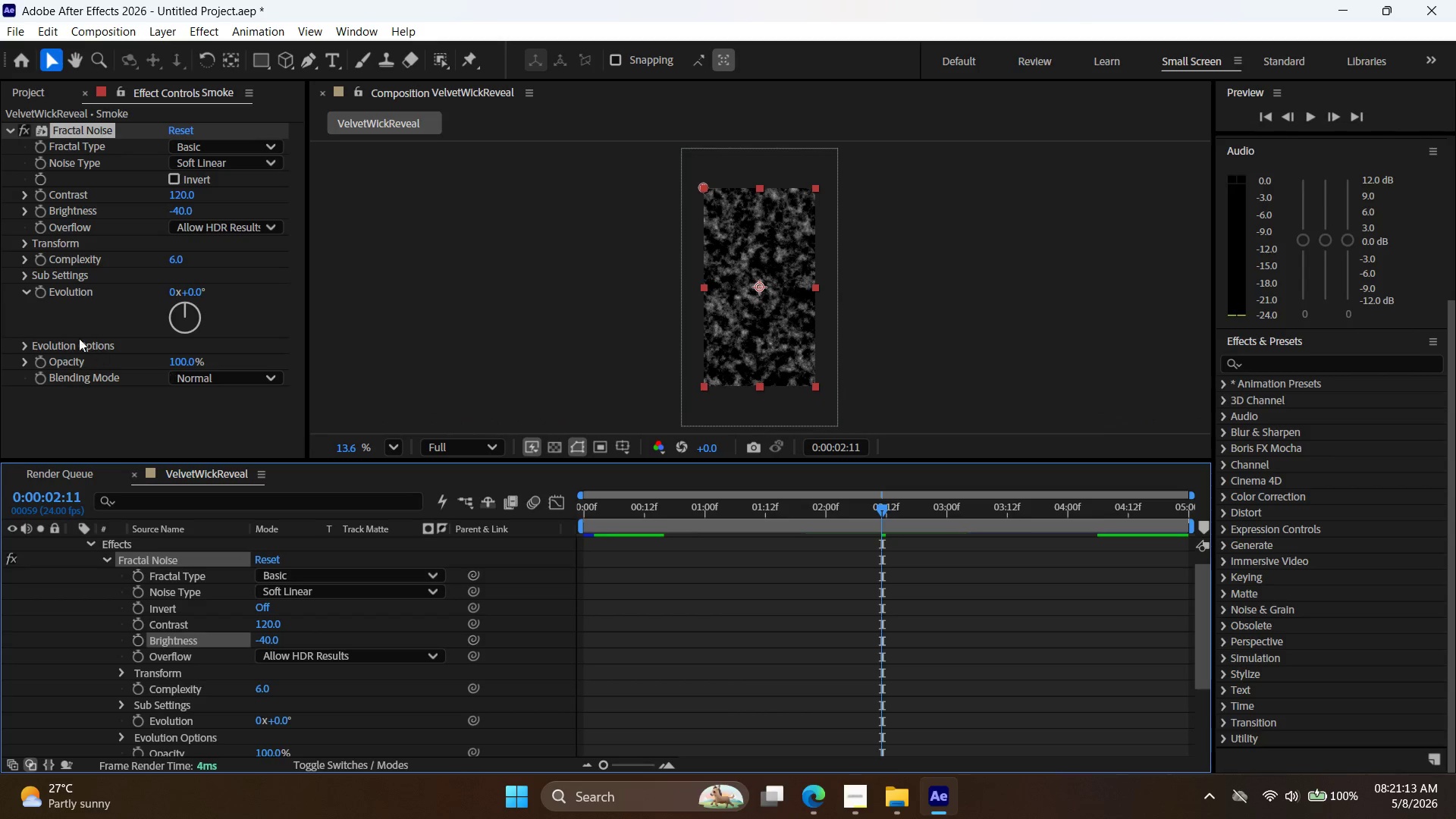 
hold_key(key=ControlLeft, duration=1.2)
left_click([40, 293])
 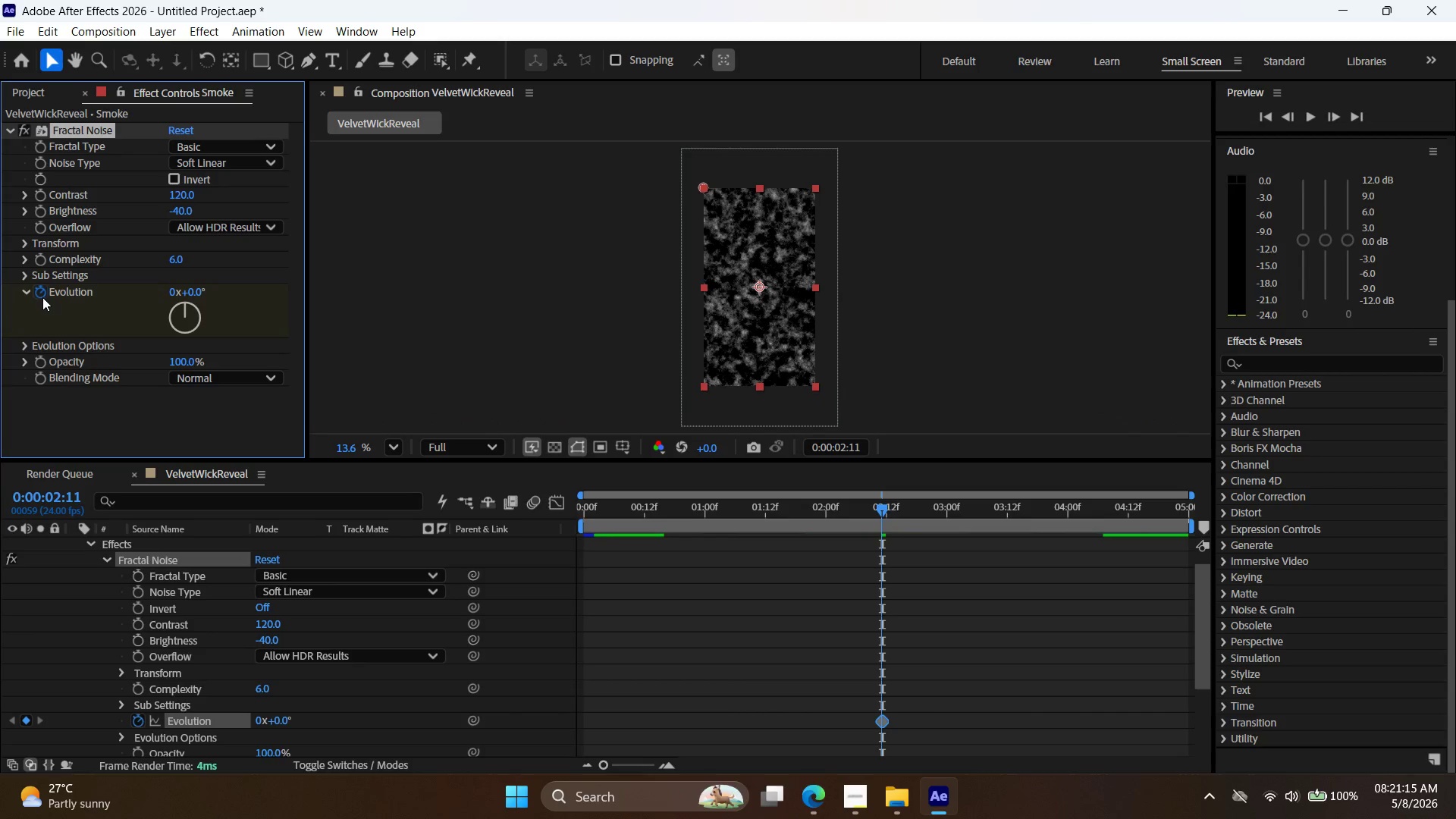 
left_click([37, 291])
 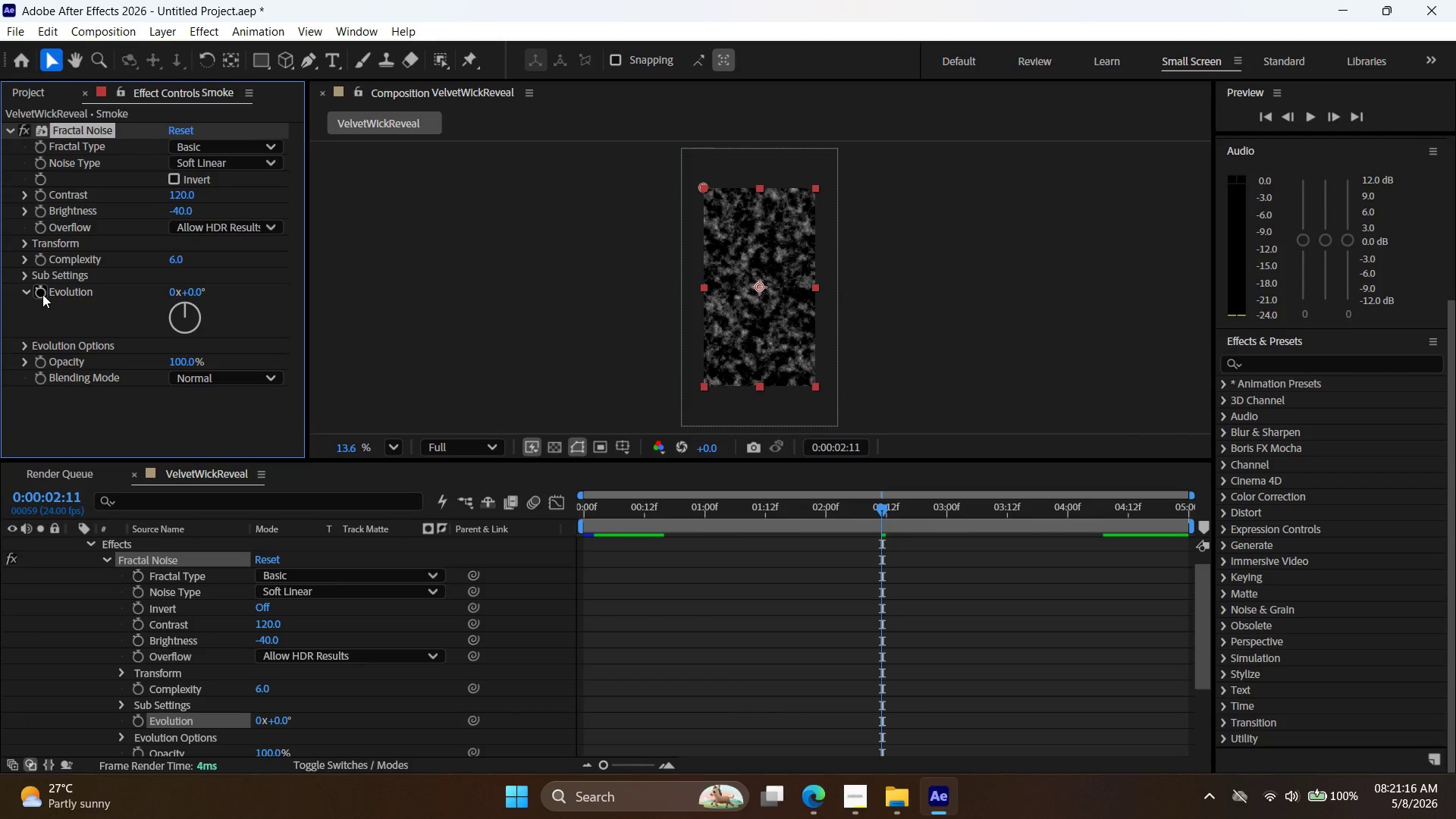 
hold_key(key=AltLeft, duration=0.59)
left_click([42, 294])
 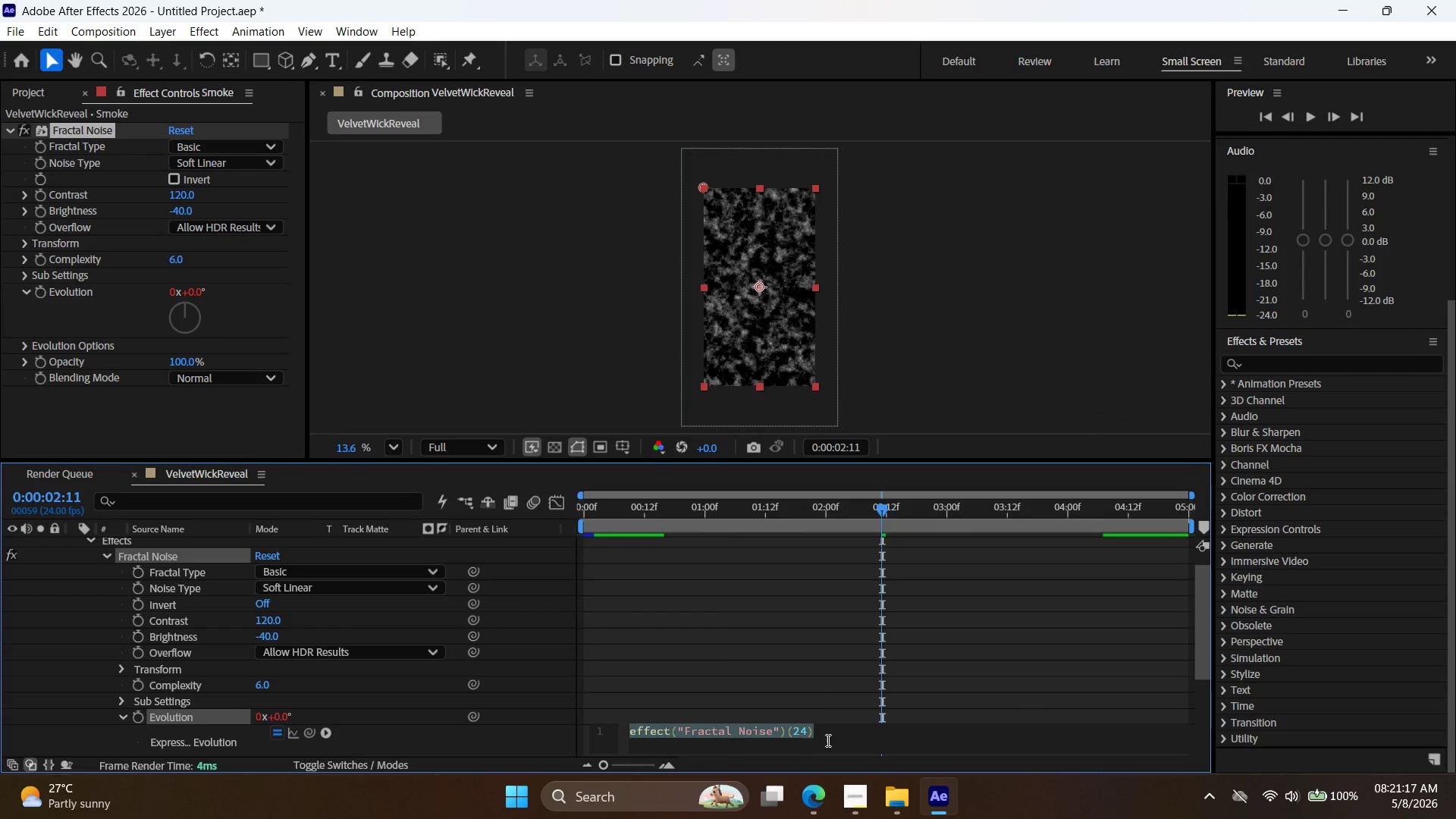 
left_click([826, 736])
 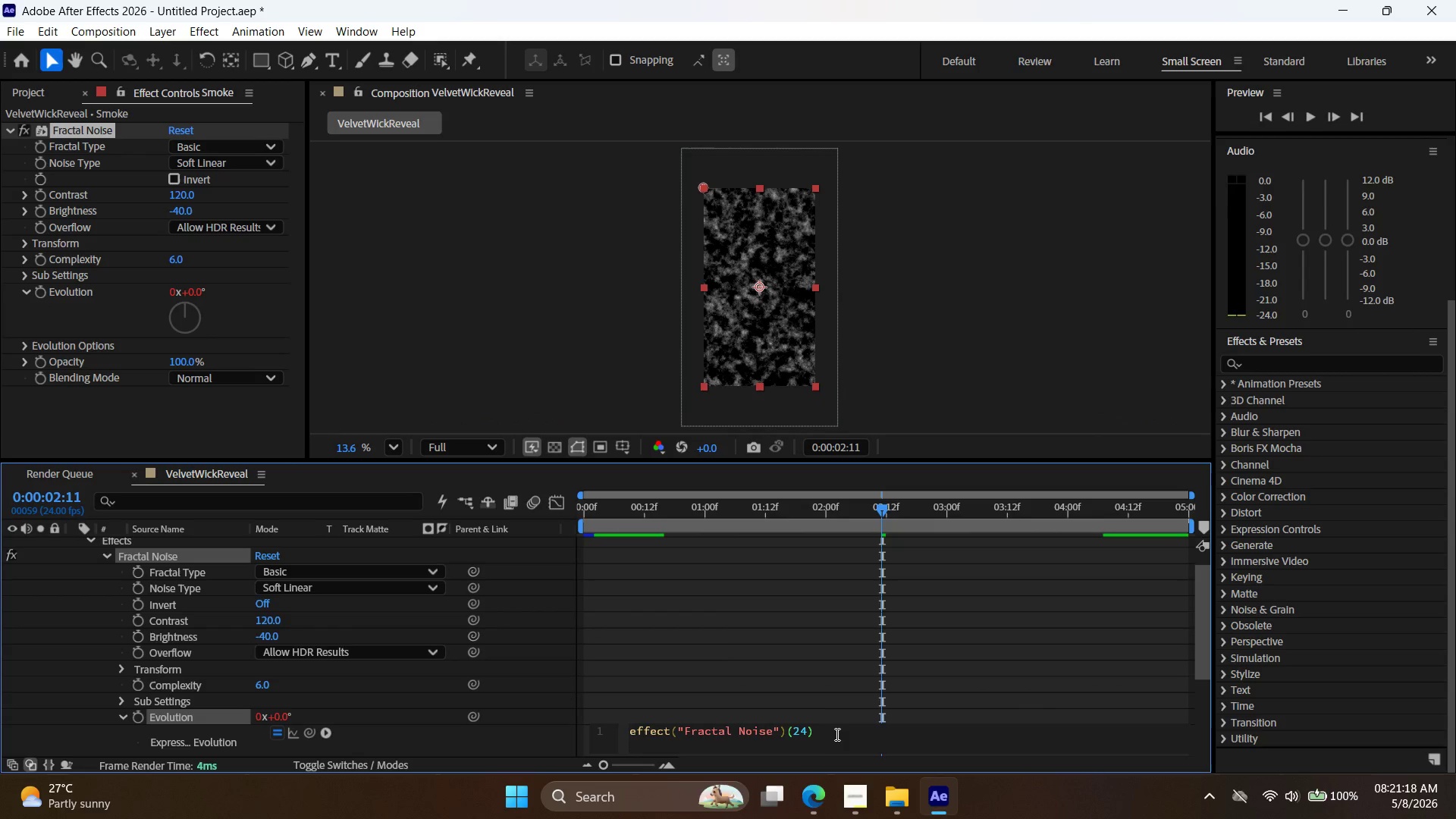 
type(time)
 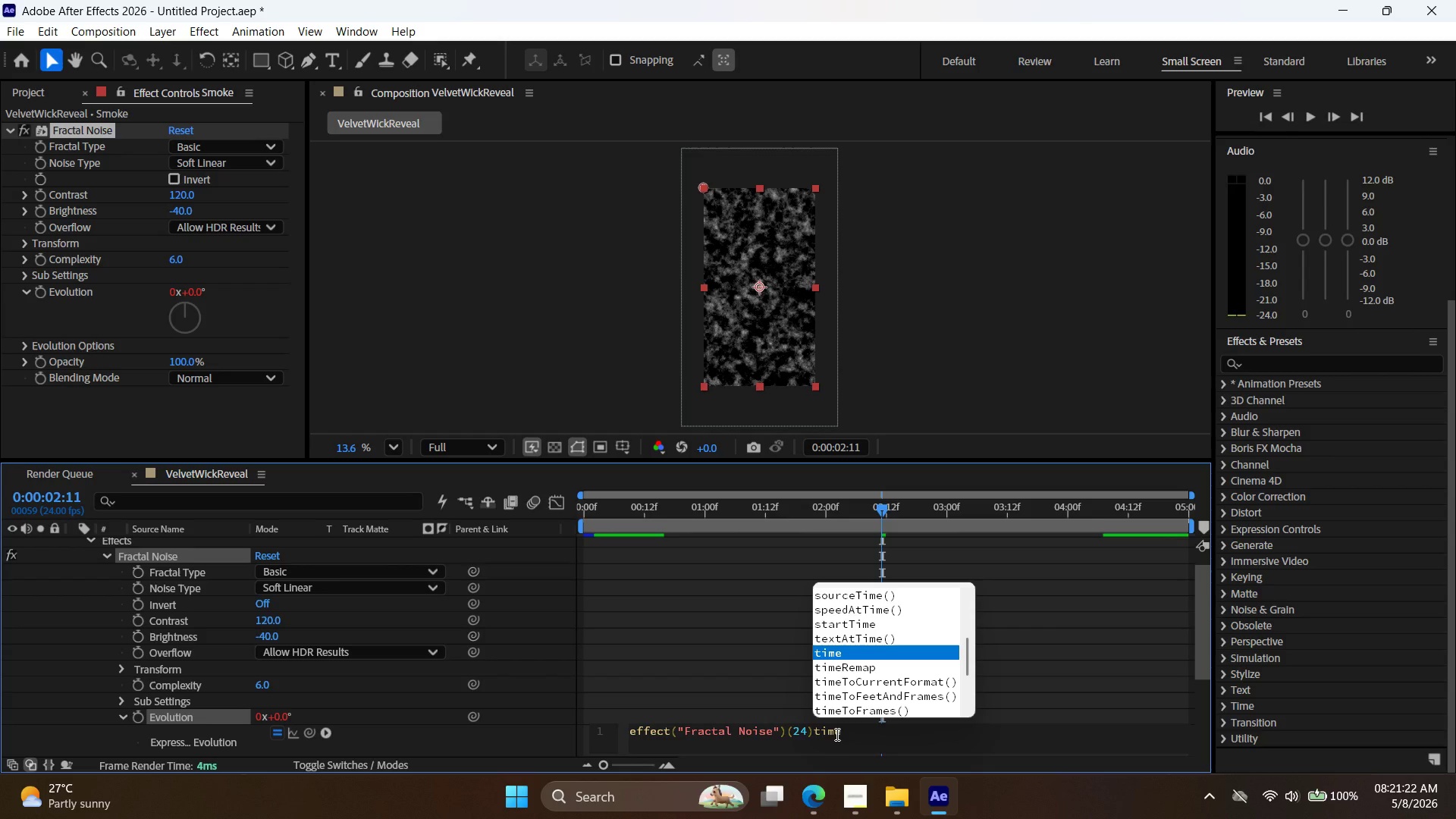 
type(*50)
 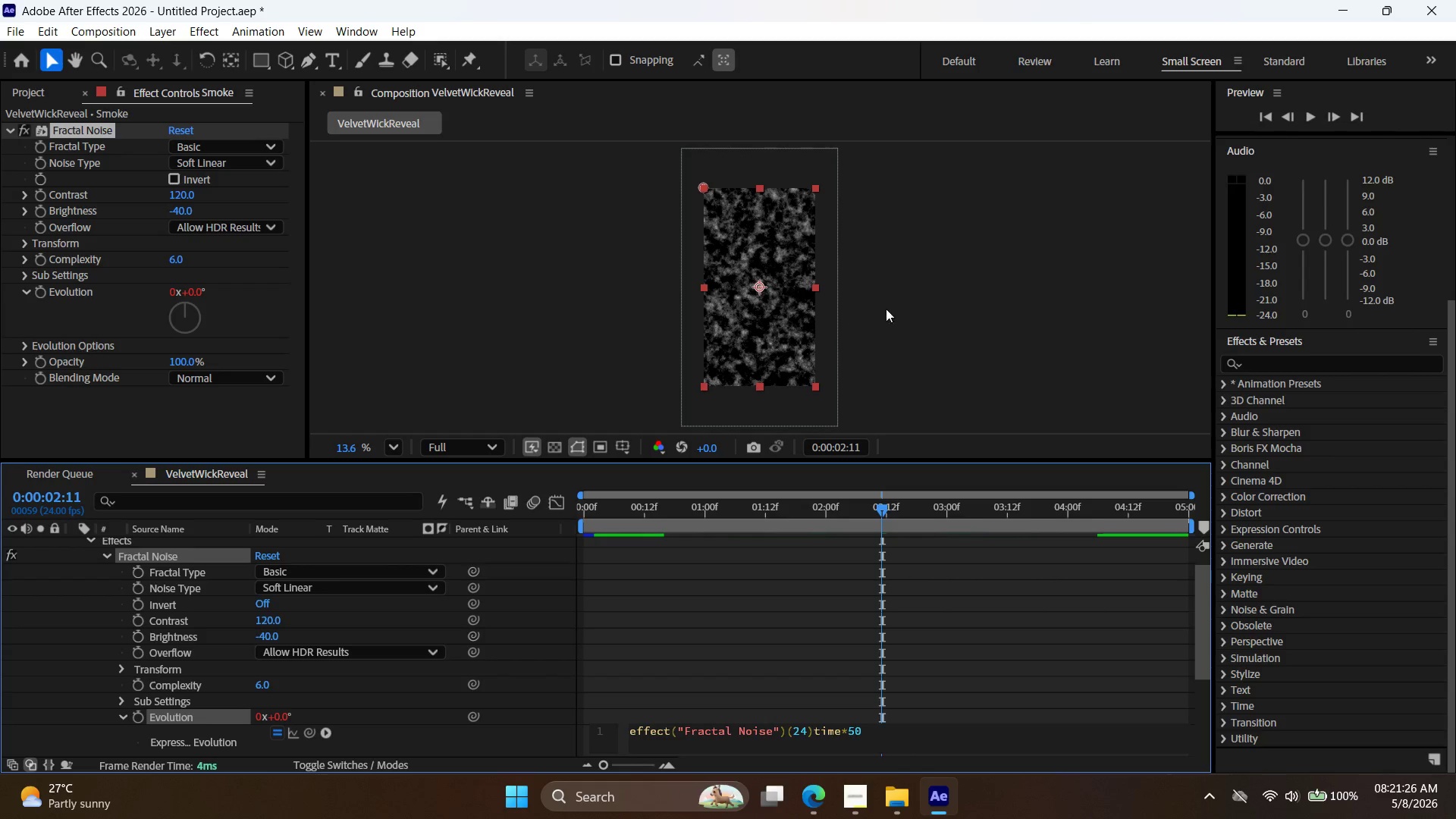 
left_click([932, 314])
 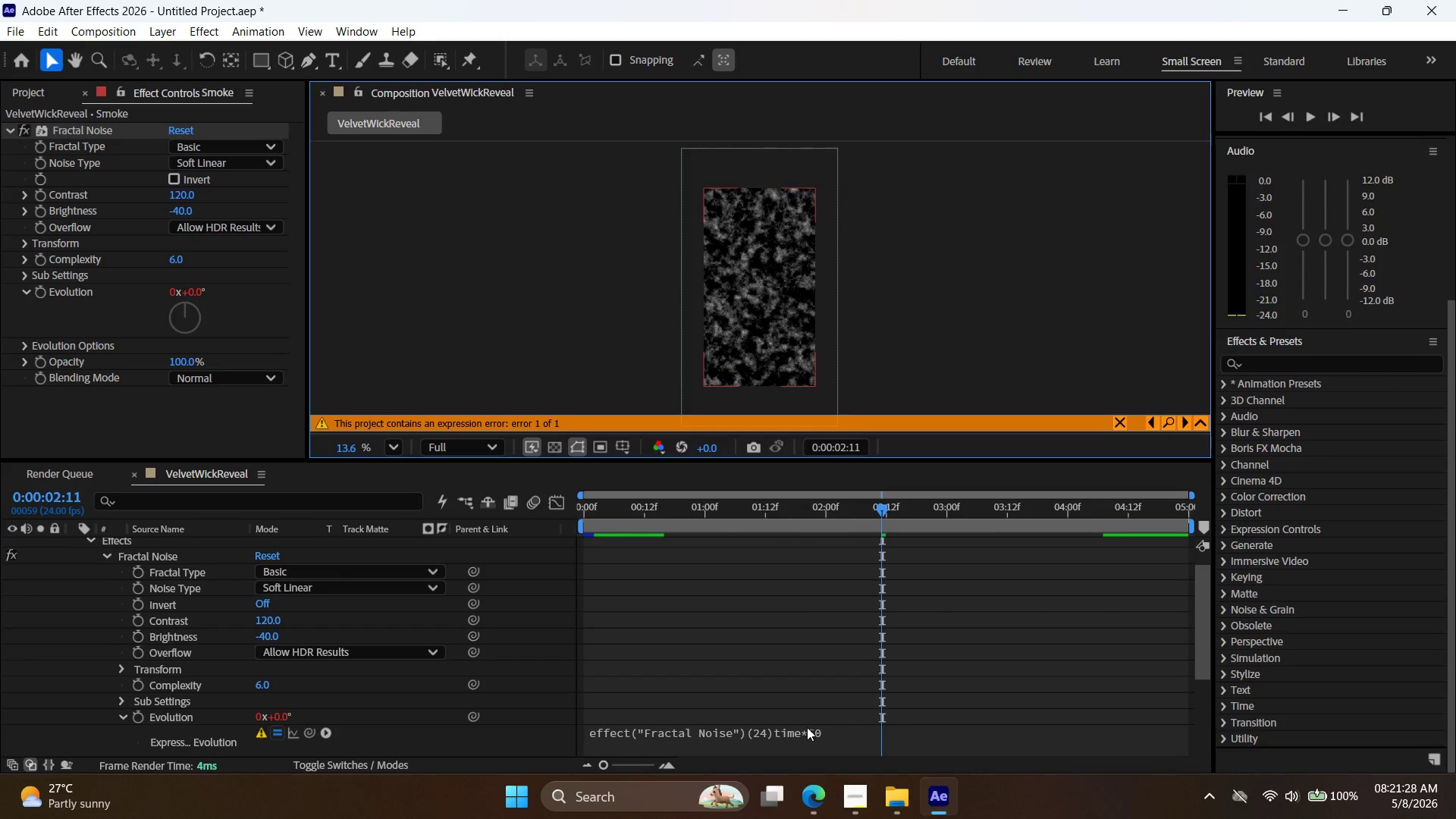 
left_click([810, 732])
 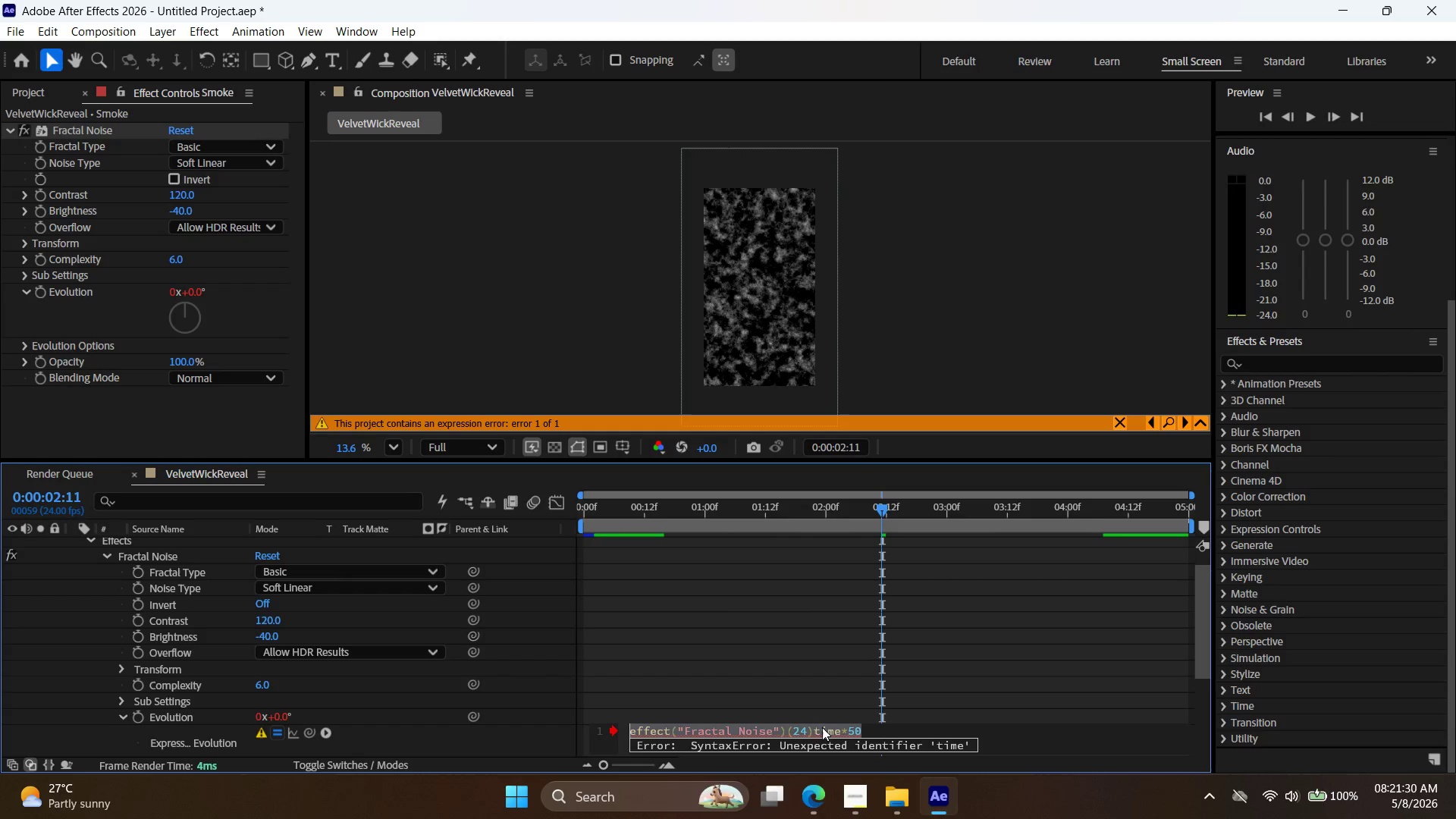 
left_click([805, 729])
 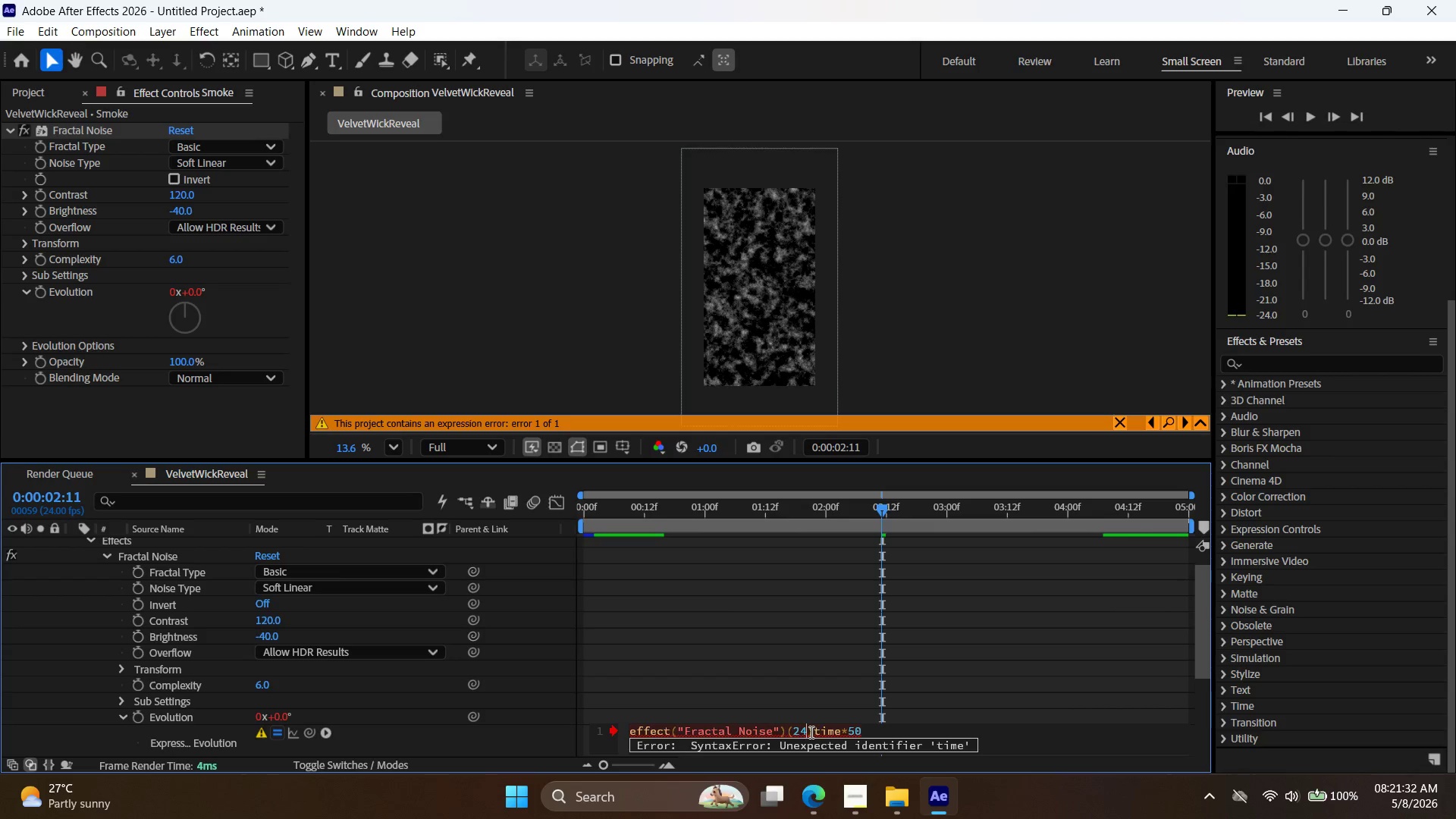 
left_click([810, 732])
 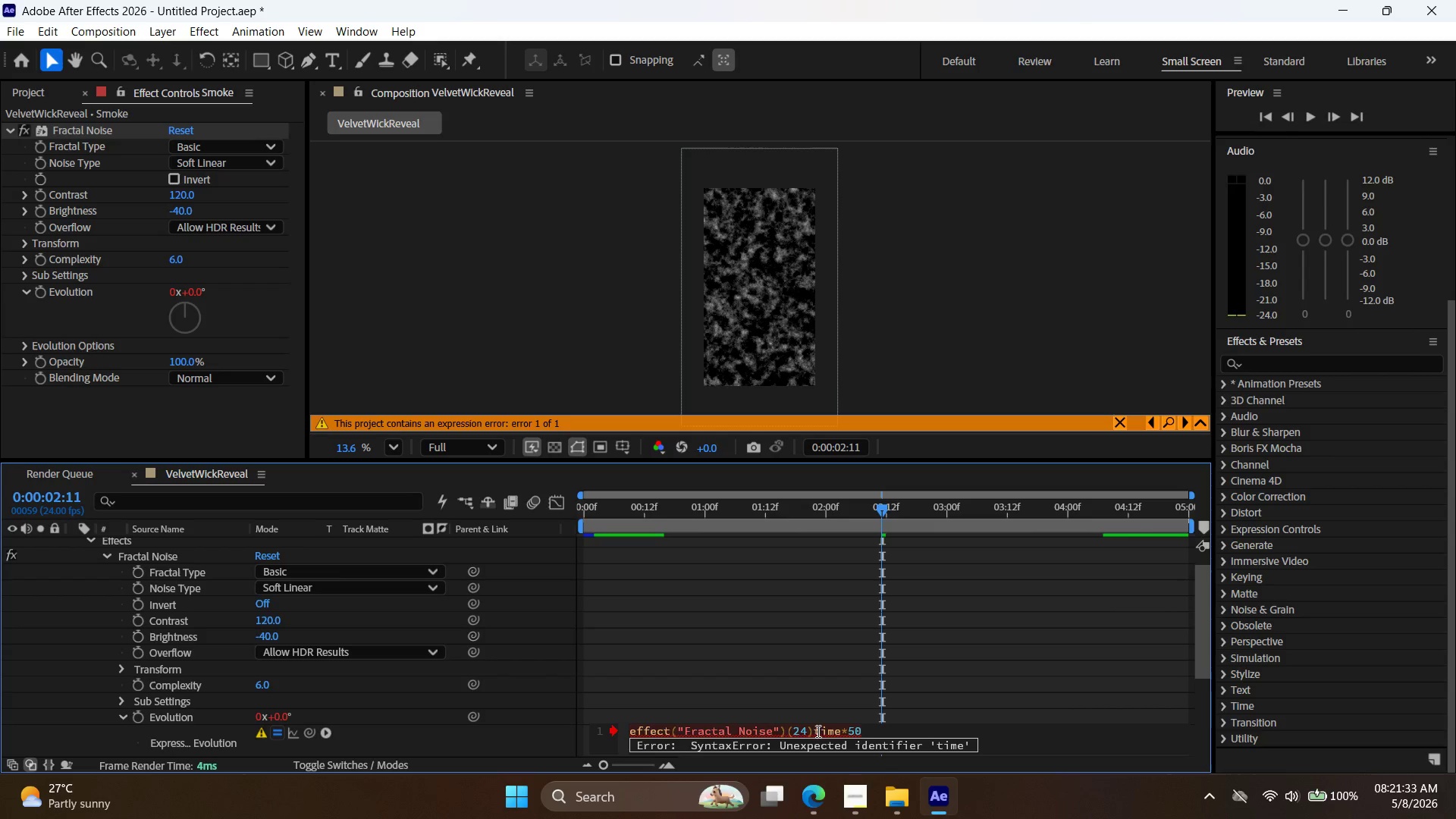 
left_click([815, 732])
 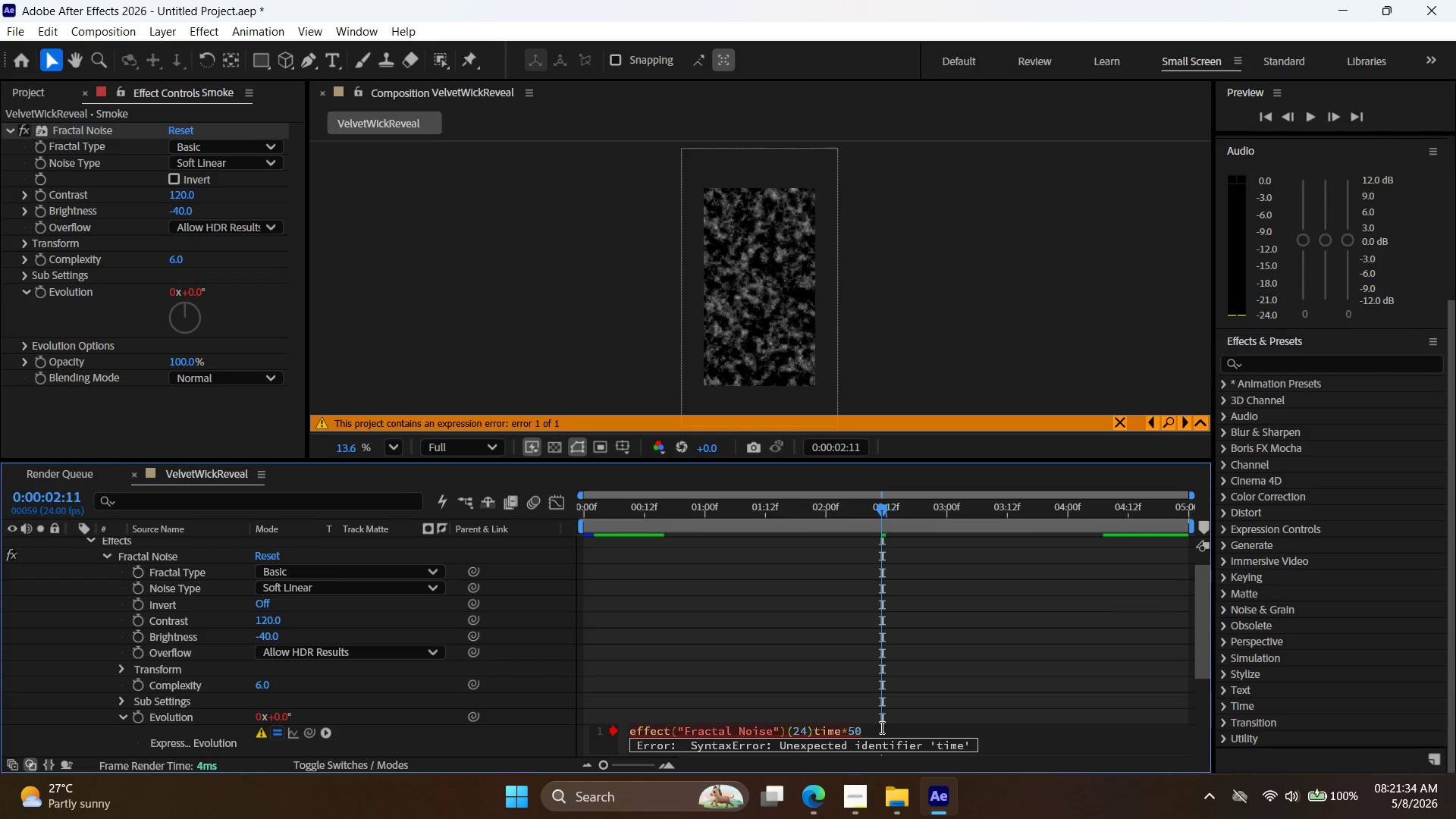 
key(Shift+9)
 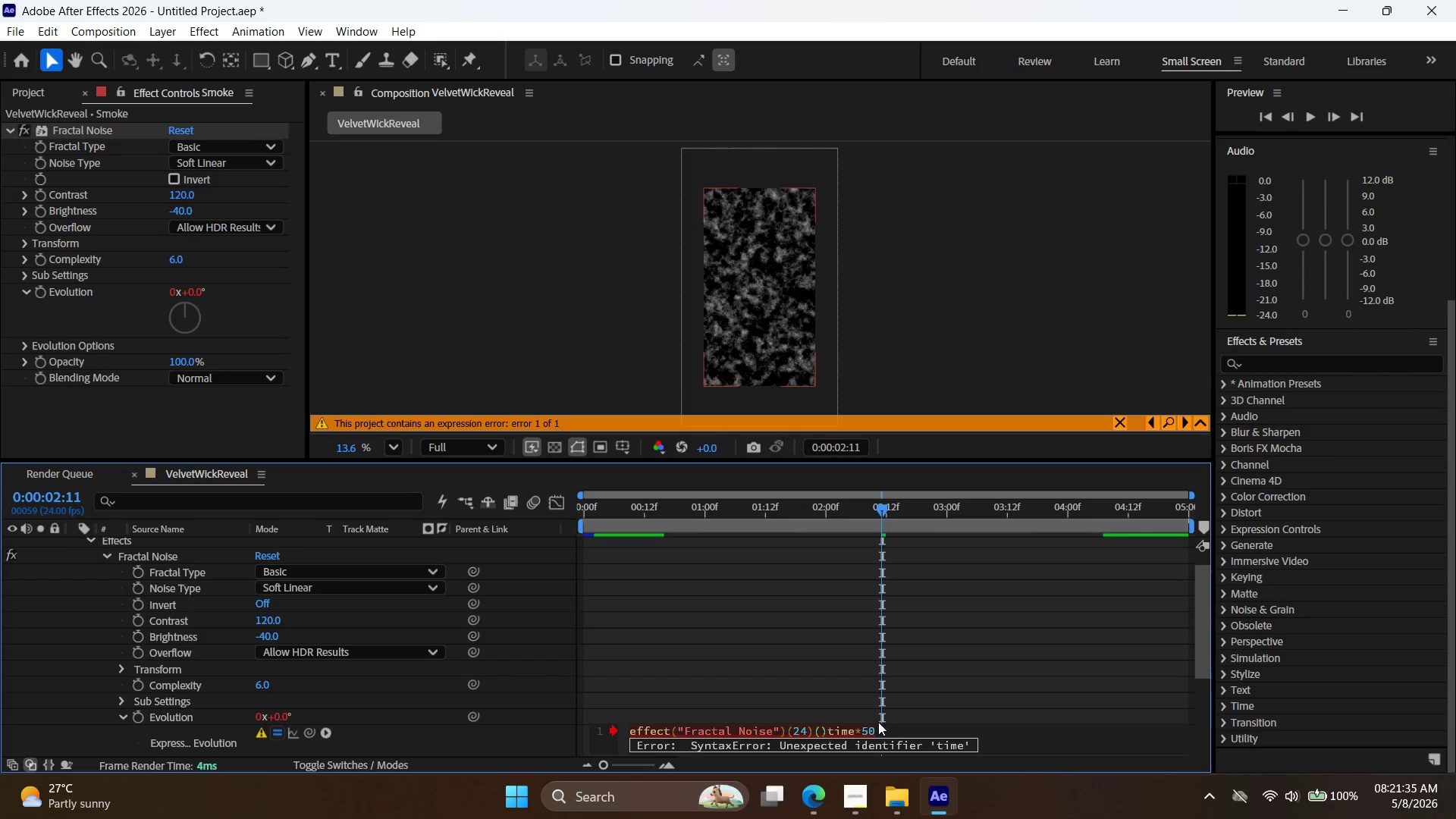 
left_click([888, 730])
 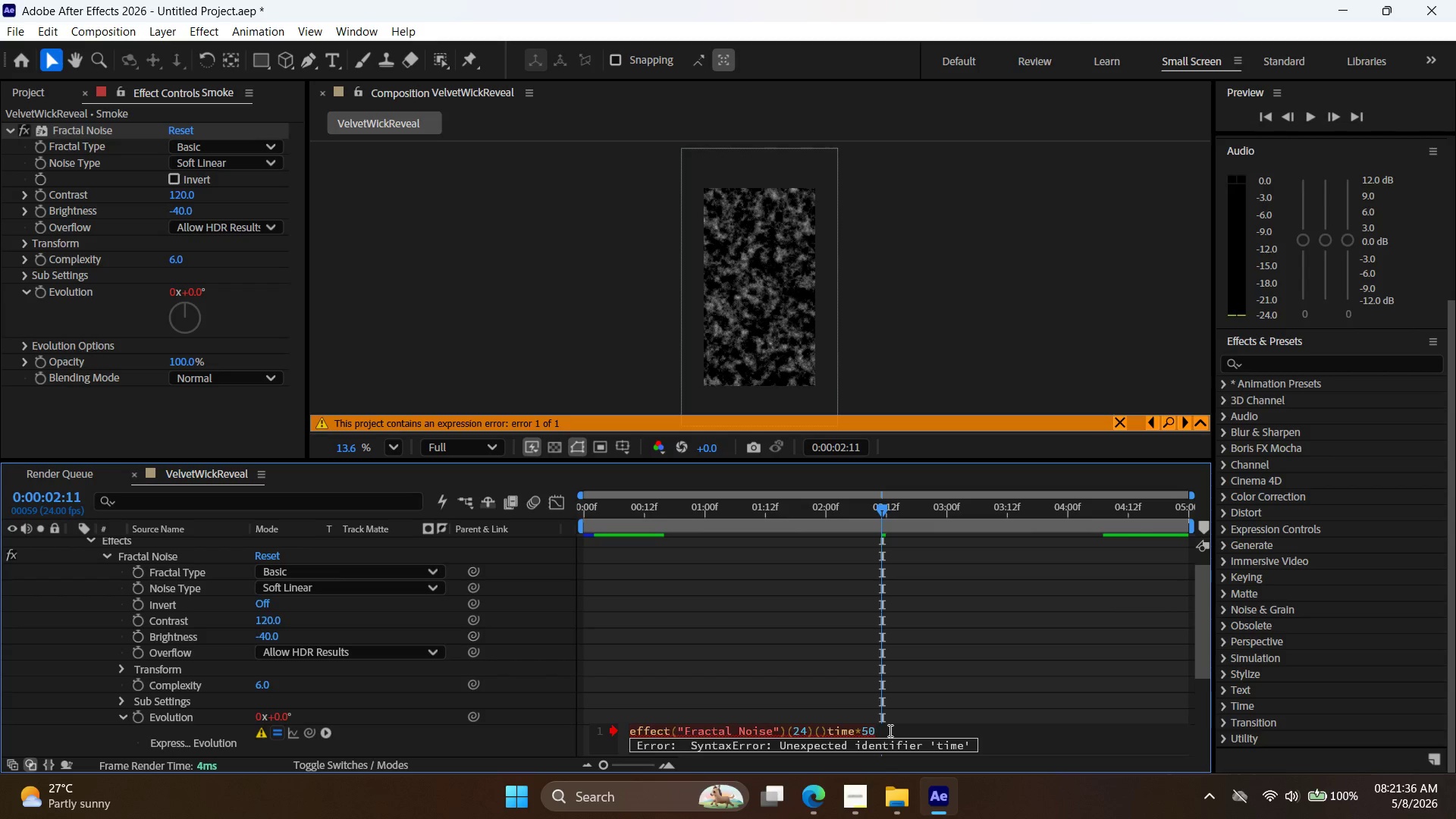 
key(Shift+0)
 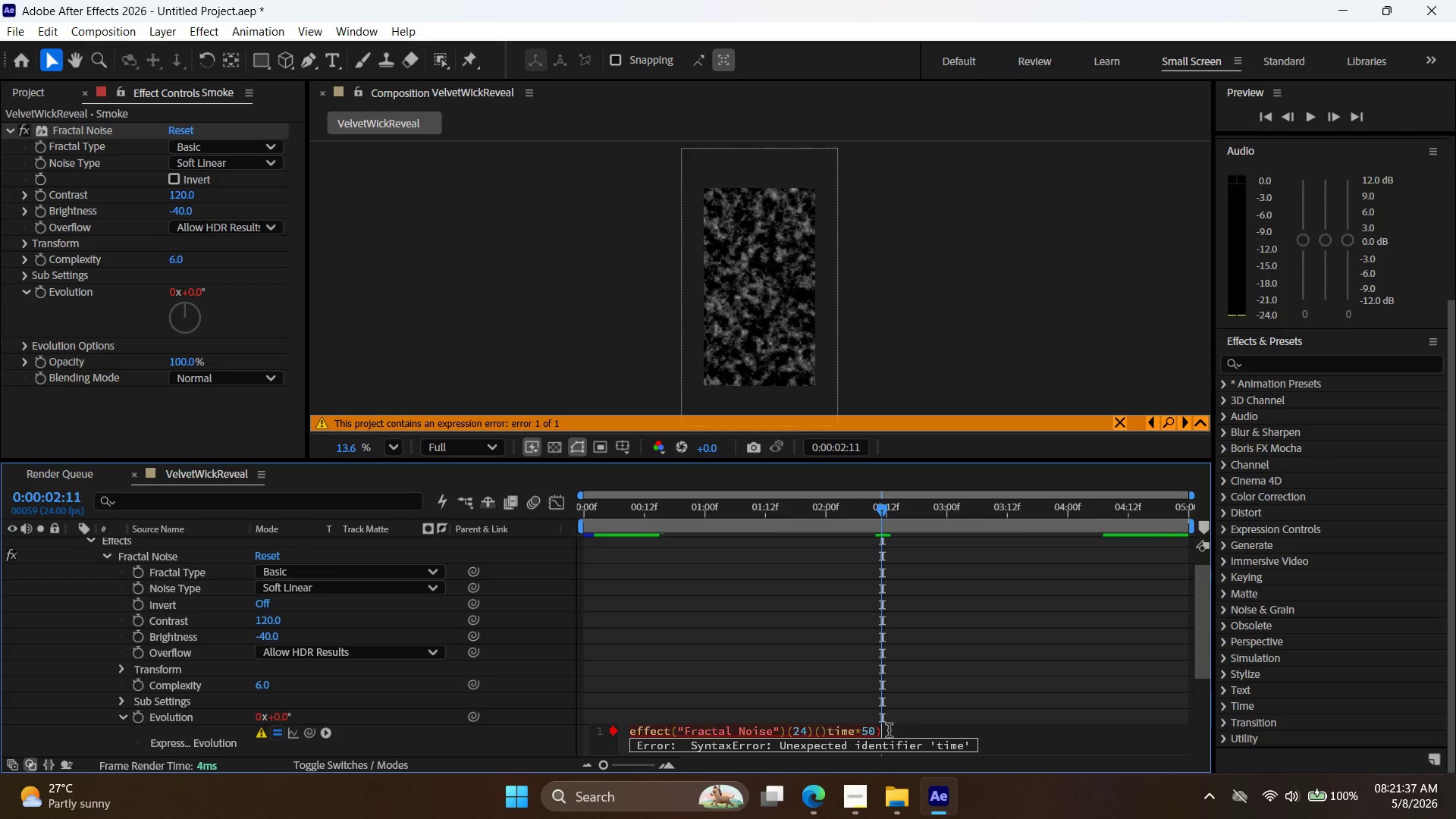 
key(Enter)
 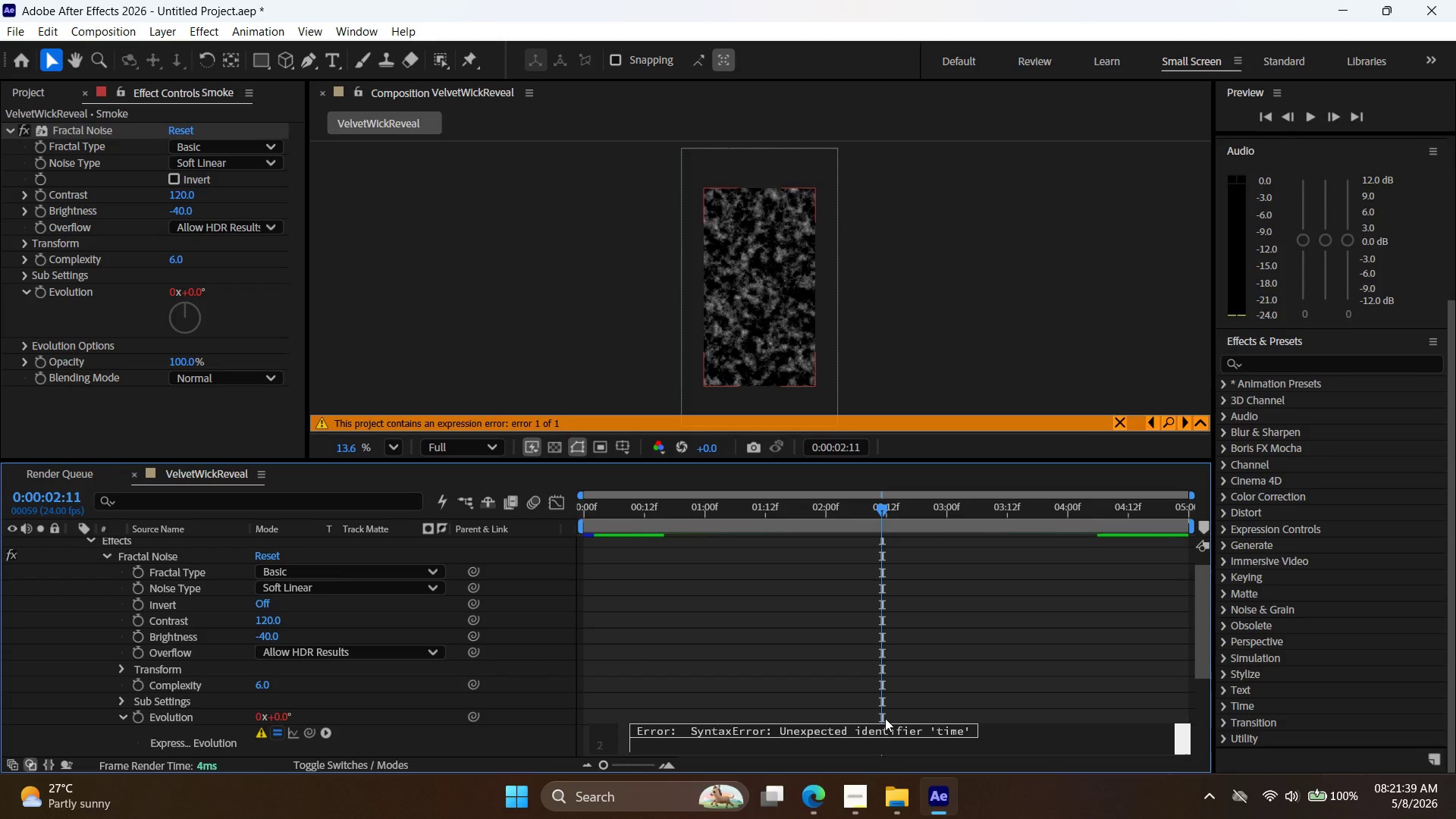 
hold_key(key=ControlLeft, duration=0.55)
 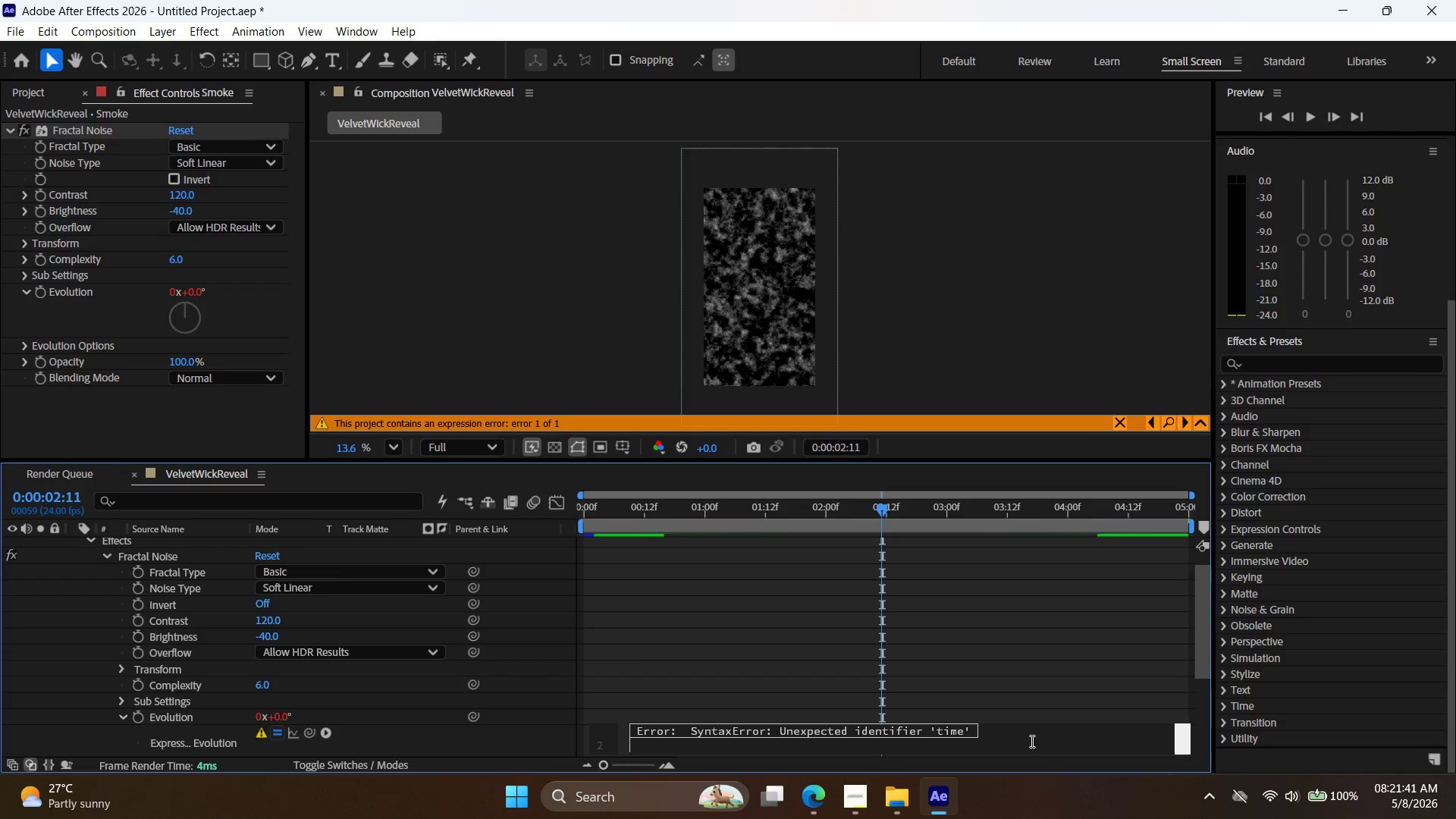 
double_click([1008, 734])
 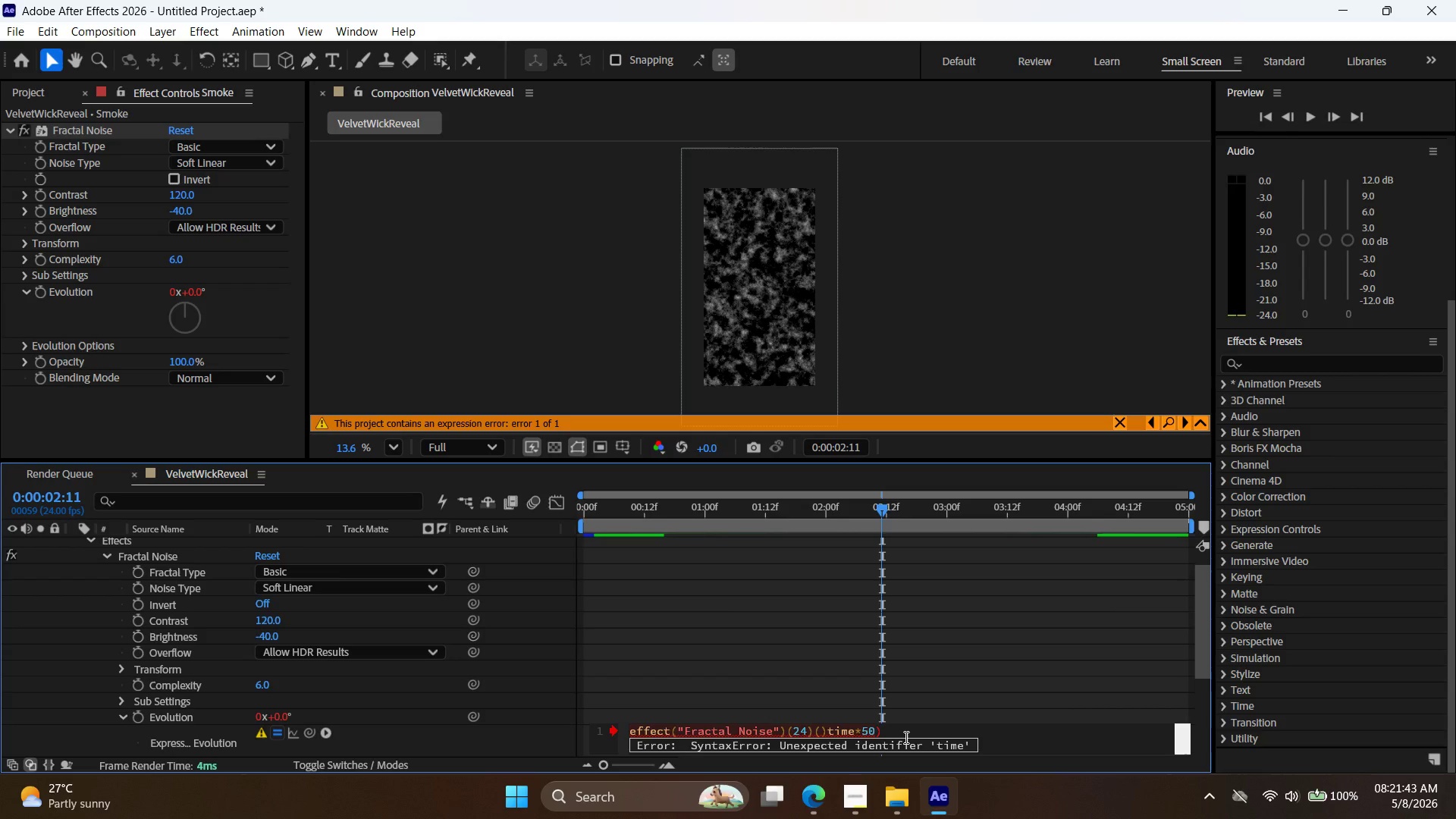 
key(Backspace)
 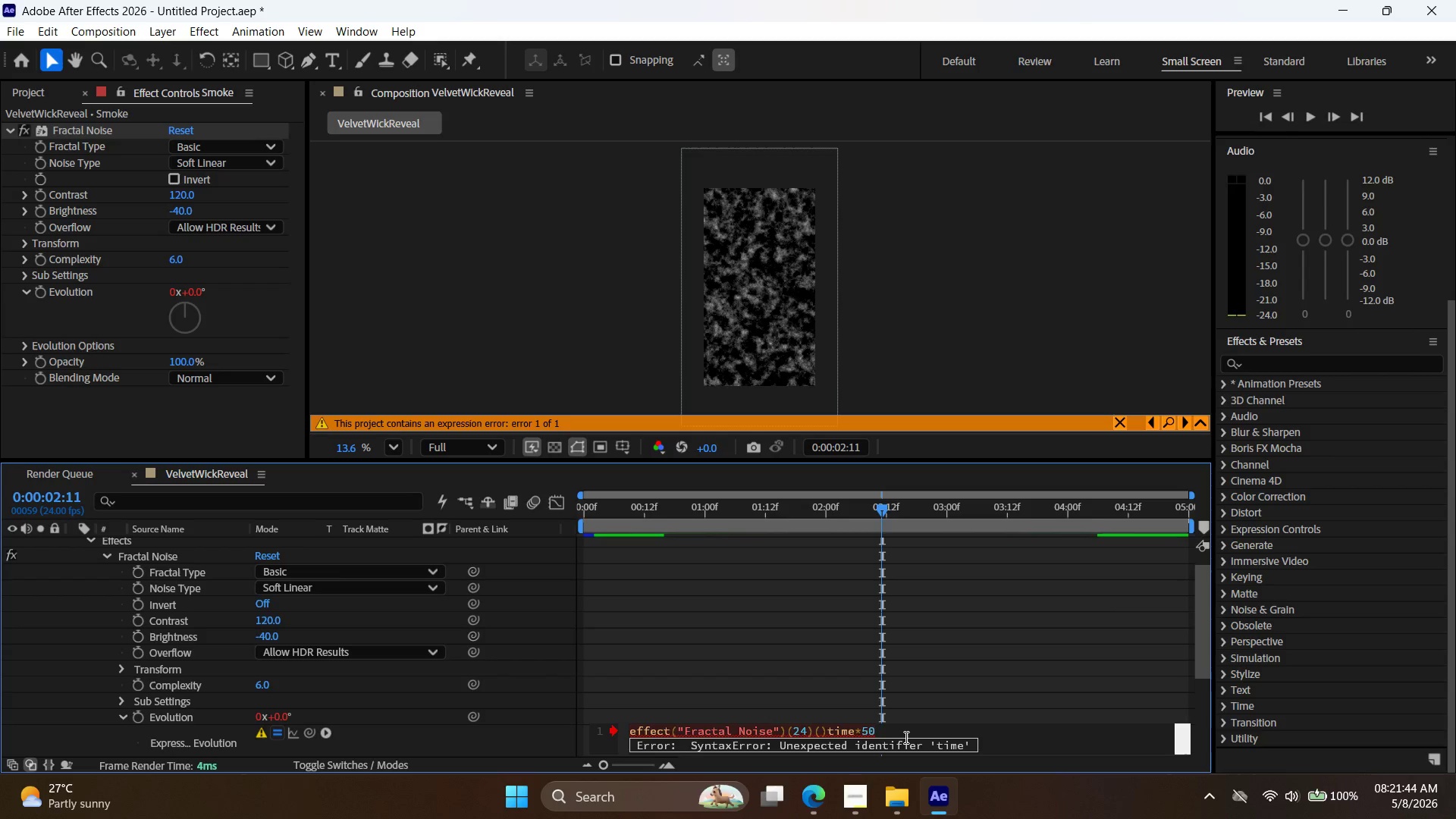 
key(ArrowLeft)
 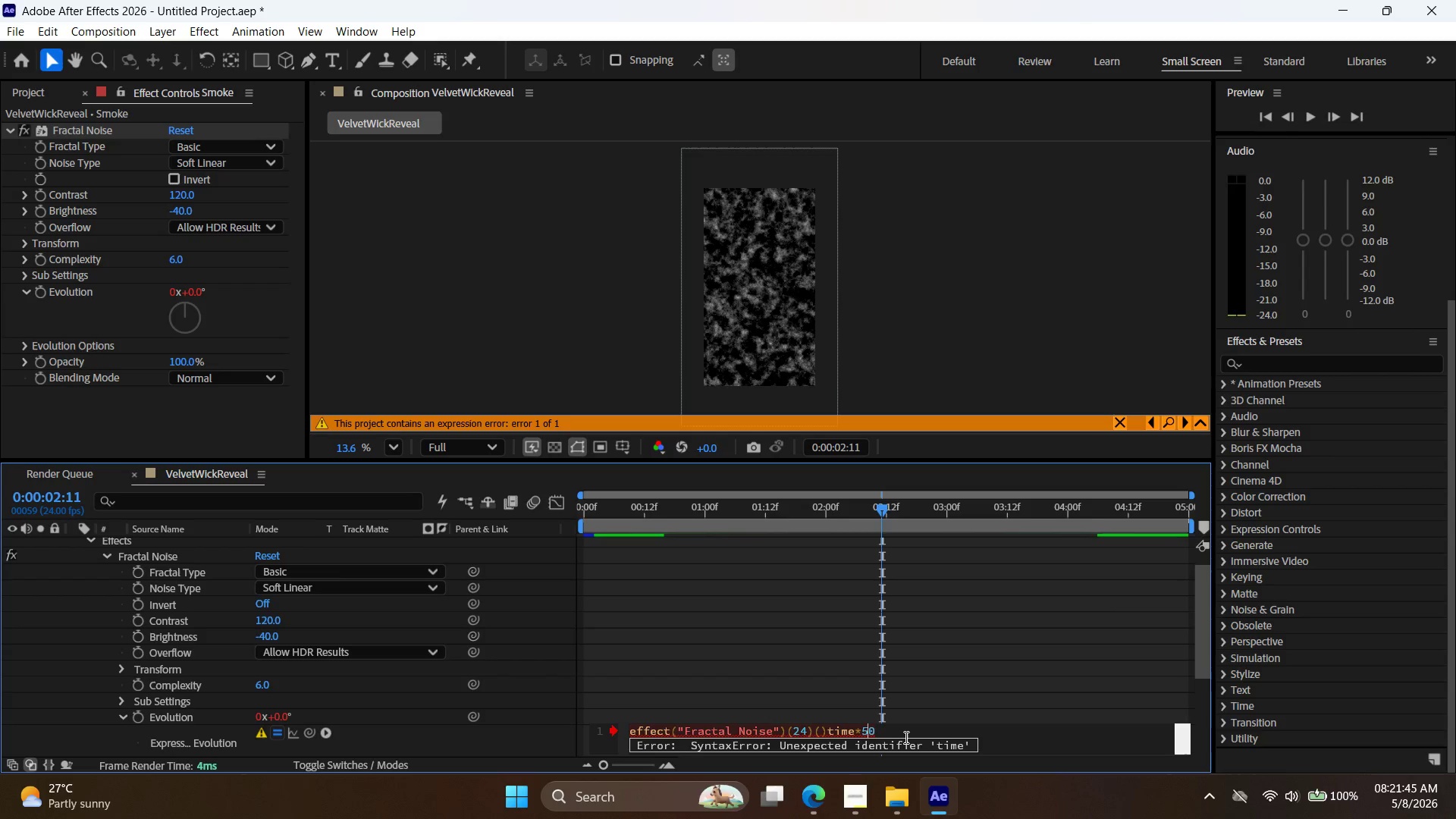 
key(ArrowLeft)
 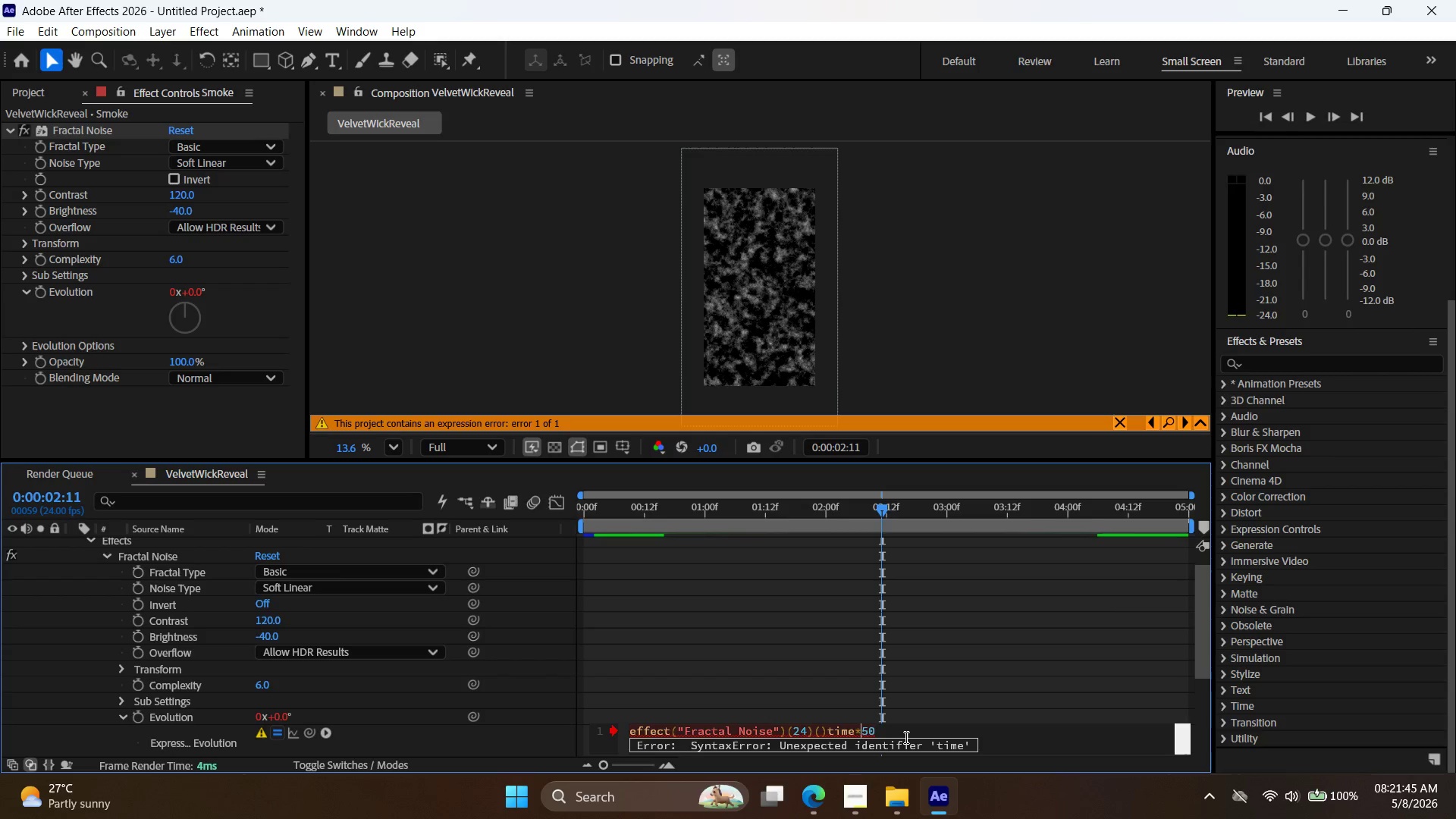 
key(ArrowLeft)
 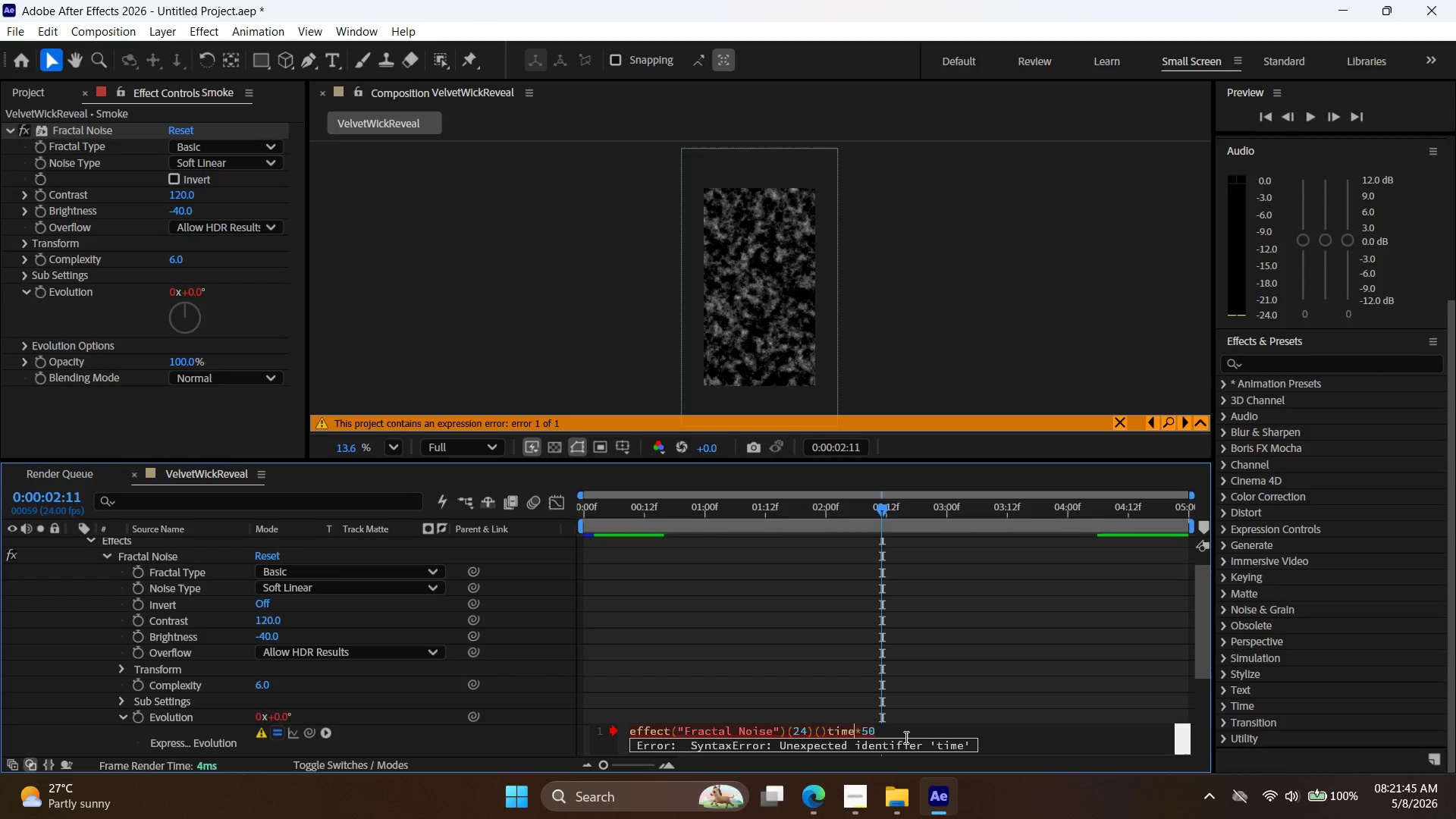 
key(ArrowLeft)
 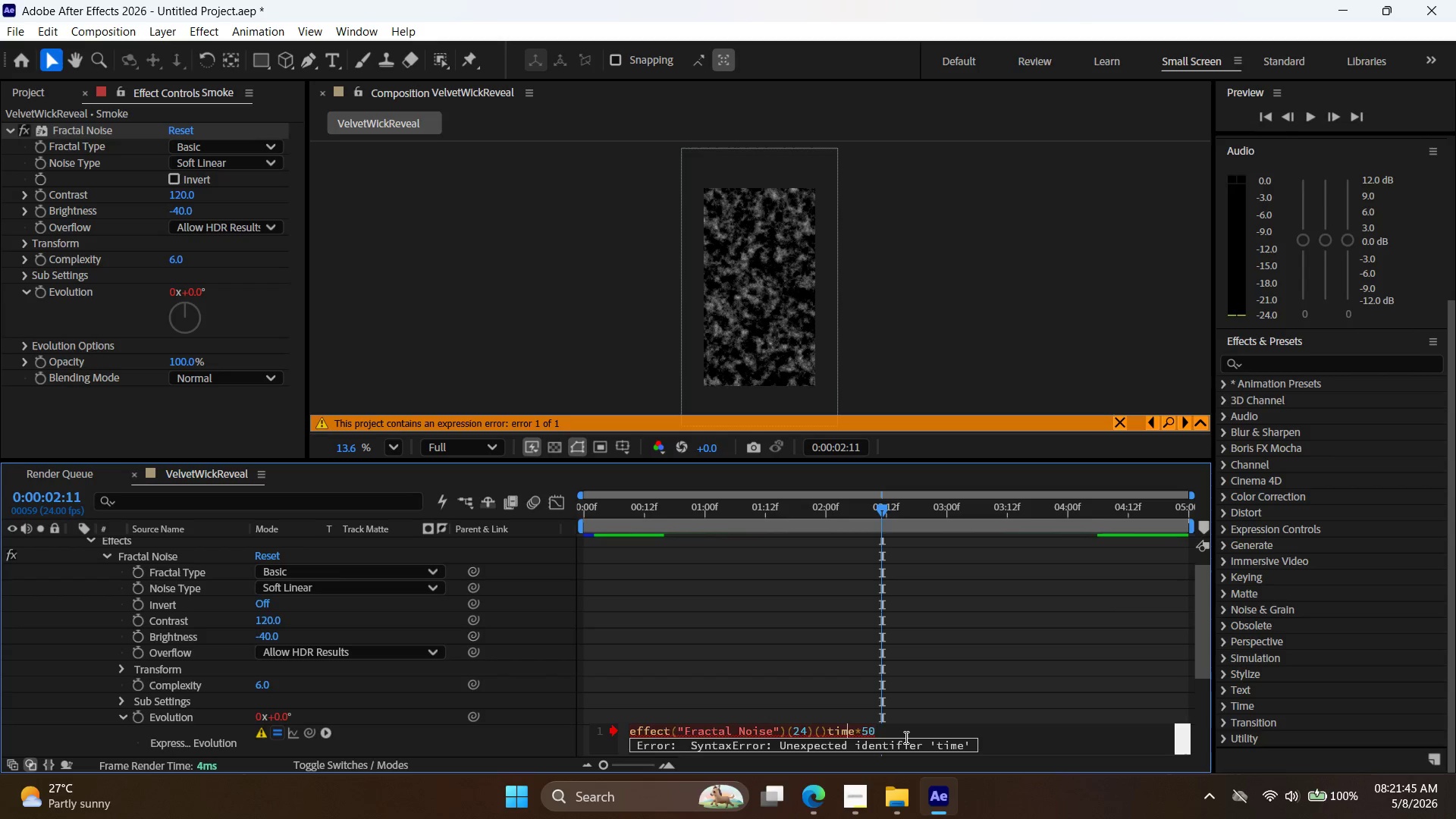 
key(ArrowLeft)
 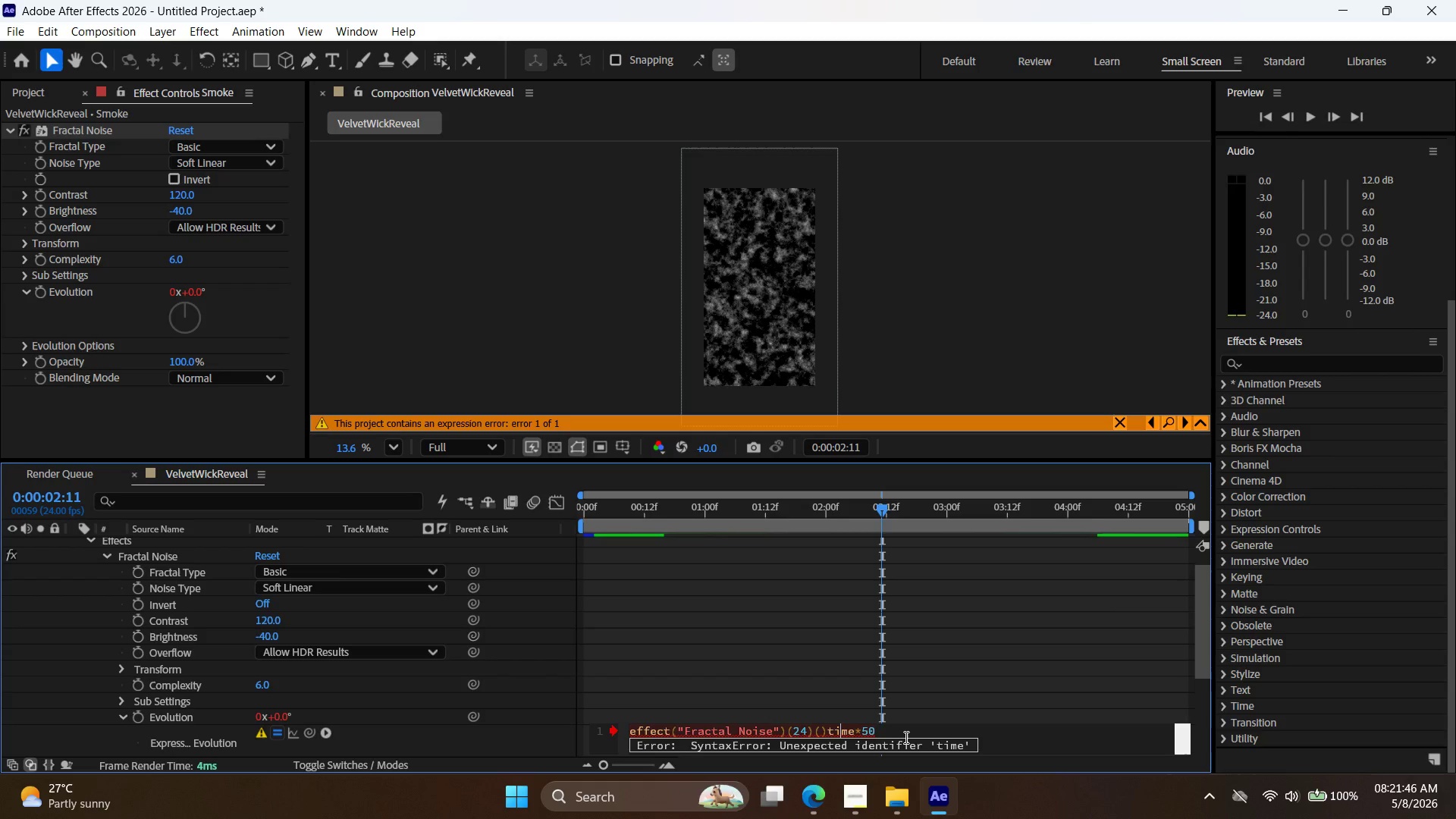 
key(ArrowLeft)
 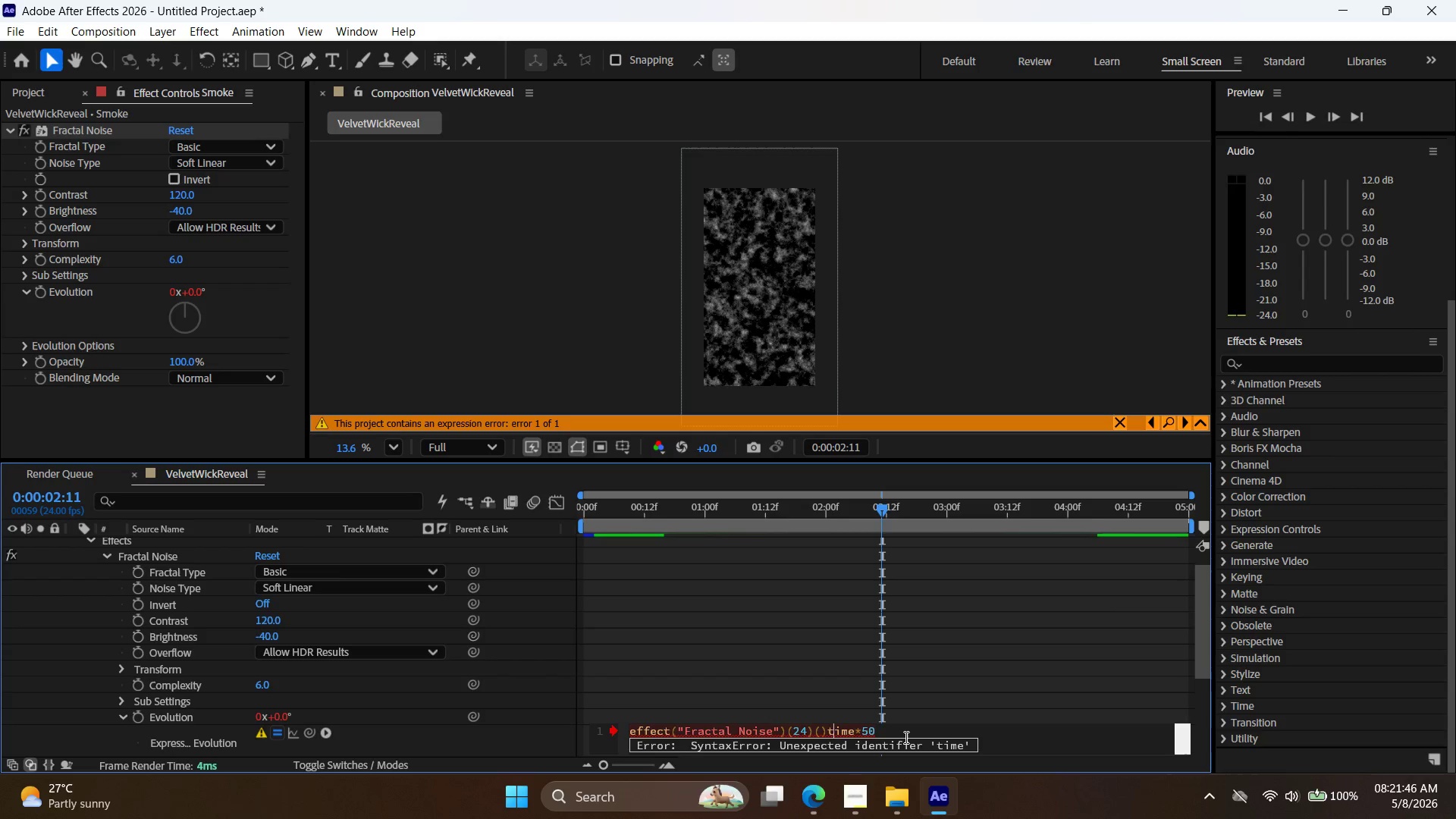 
key(ArrowLeft)
 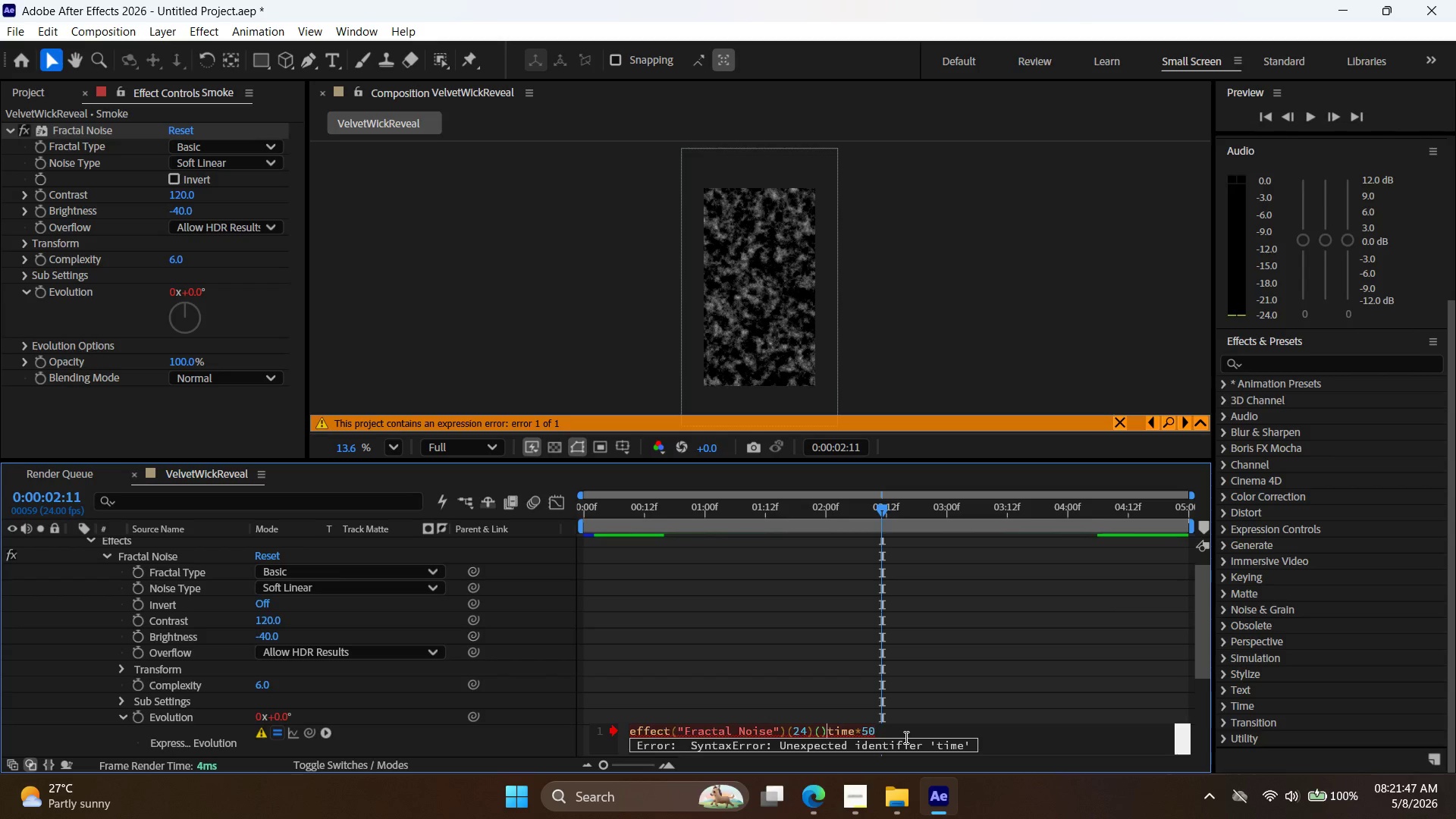 
key(Backspace)
 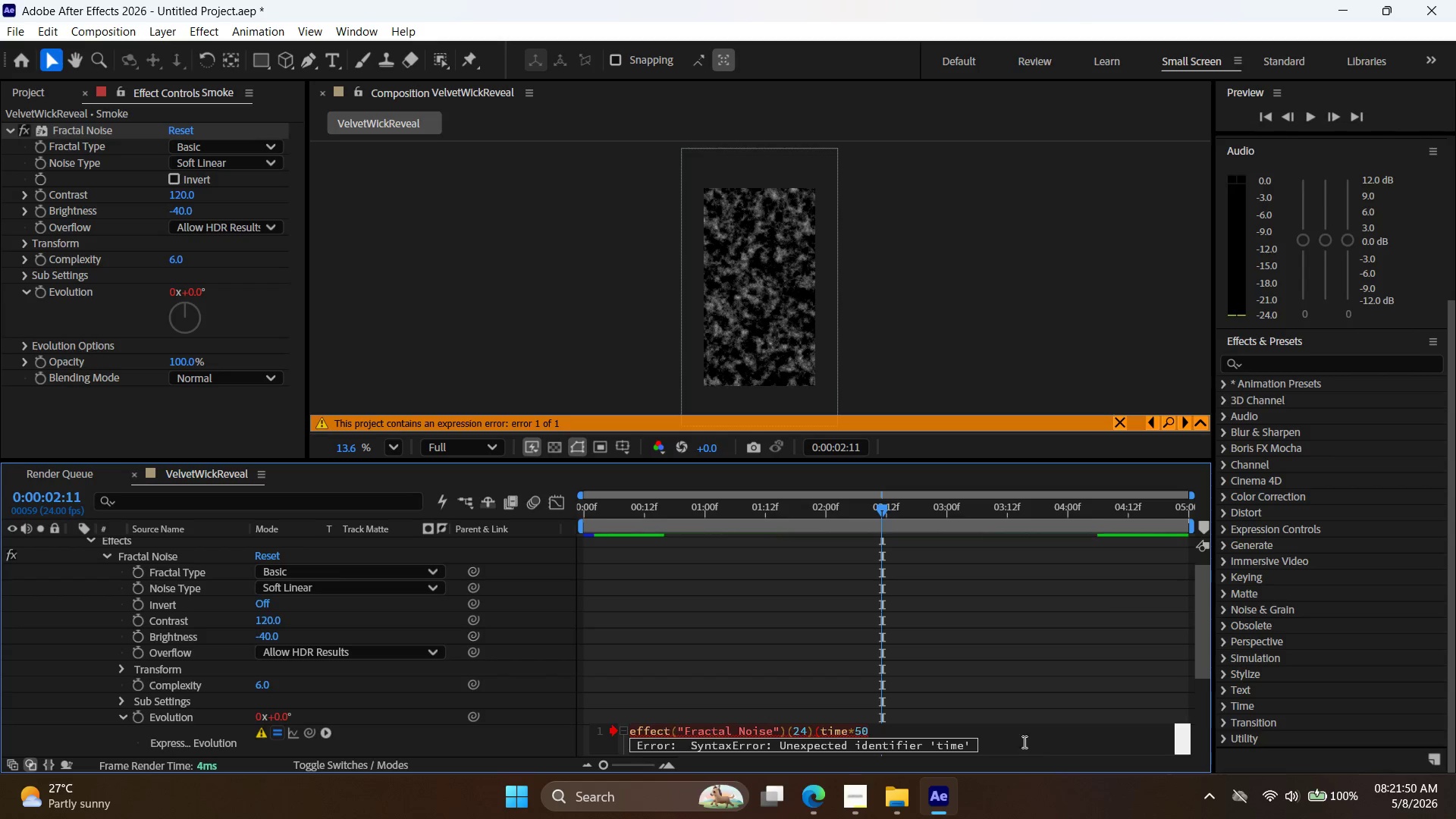 
left_click_drag(start_coordinate=[907, 722], to_coordinate=[905, 726])
 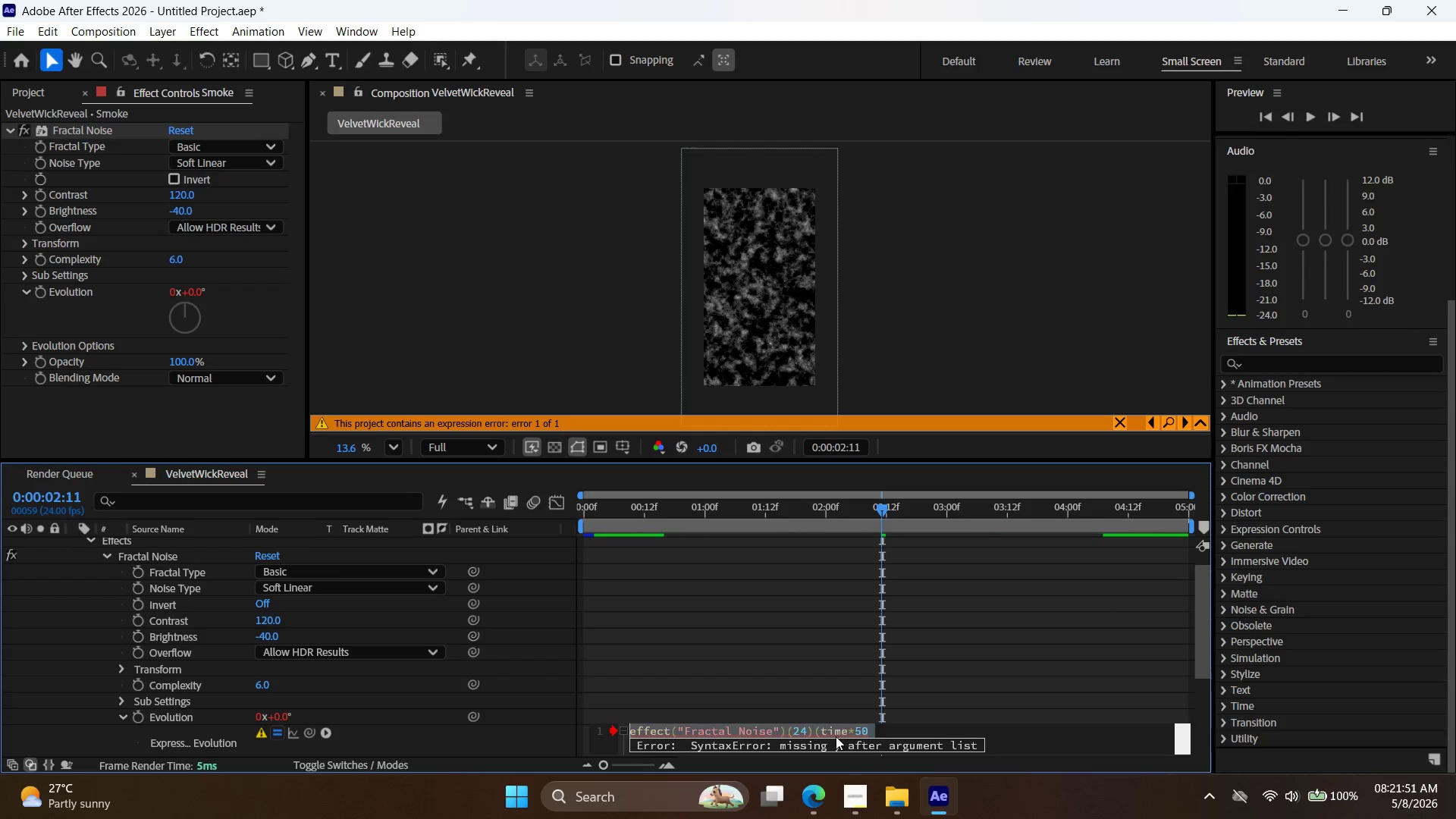 
left_click([874, 736])
 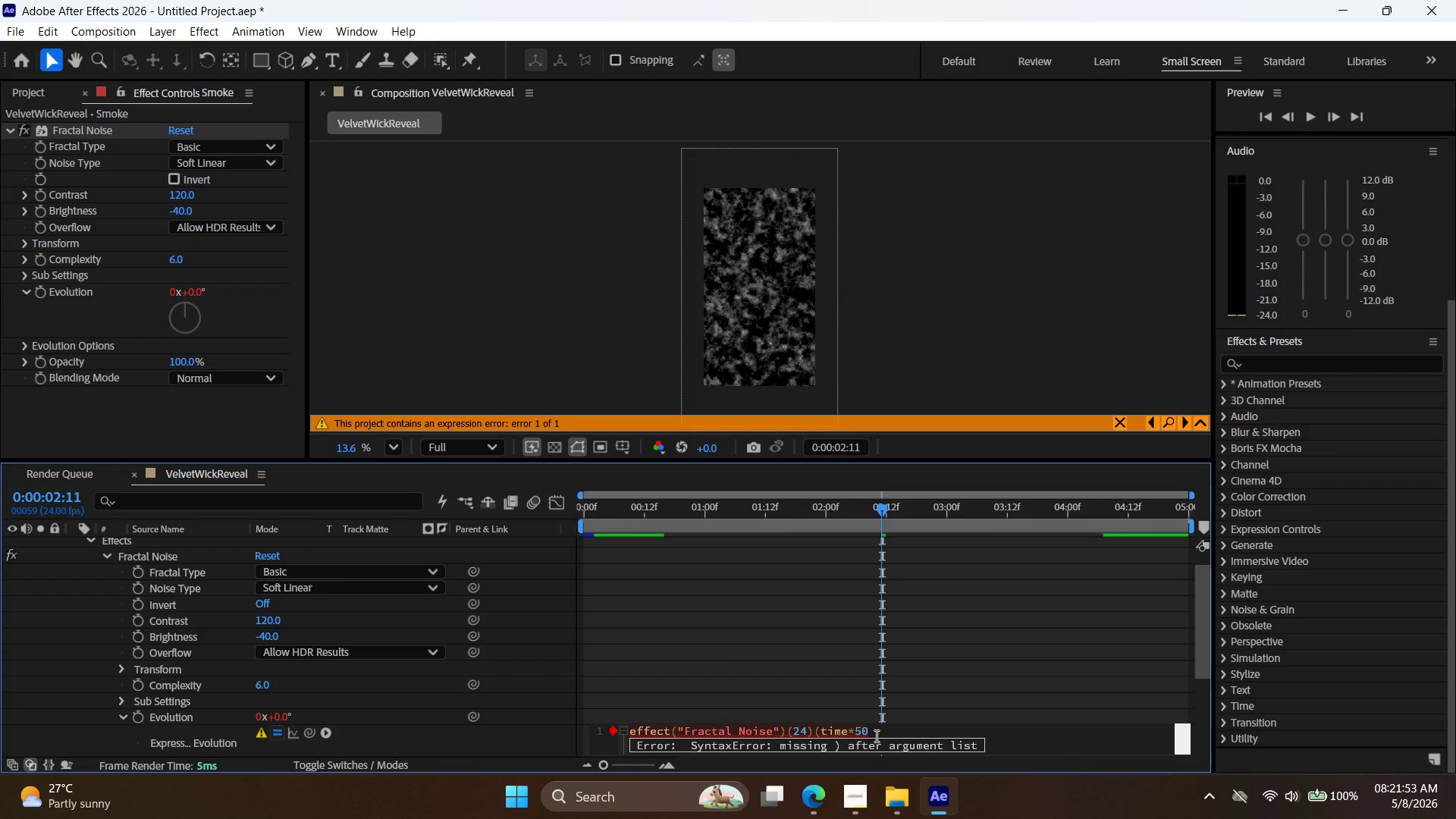 
key(Shift+0)
 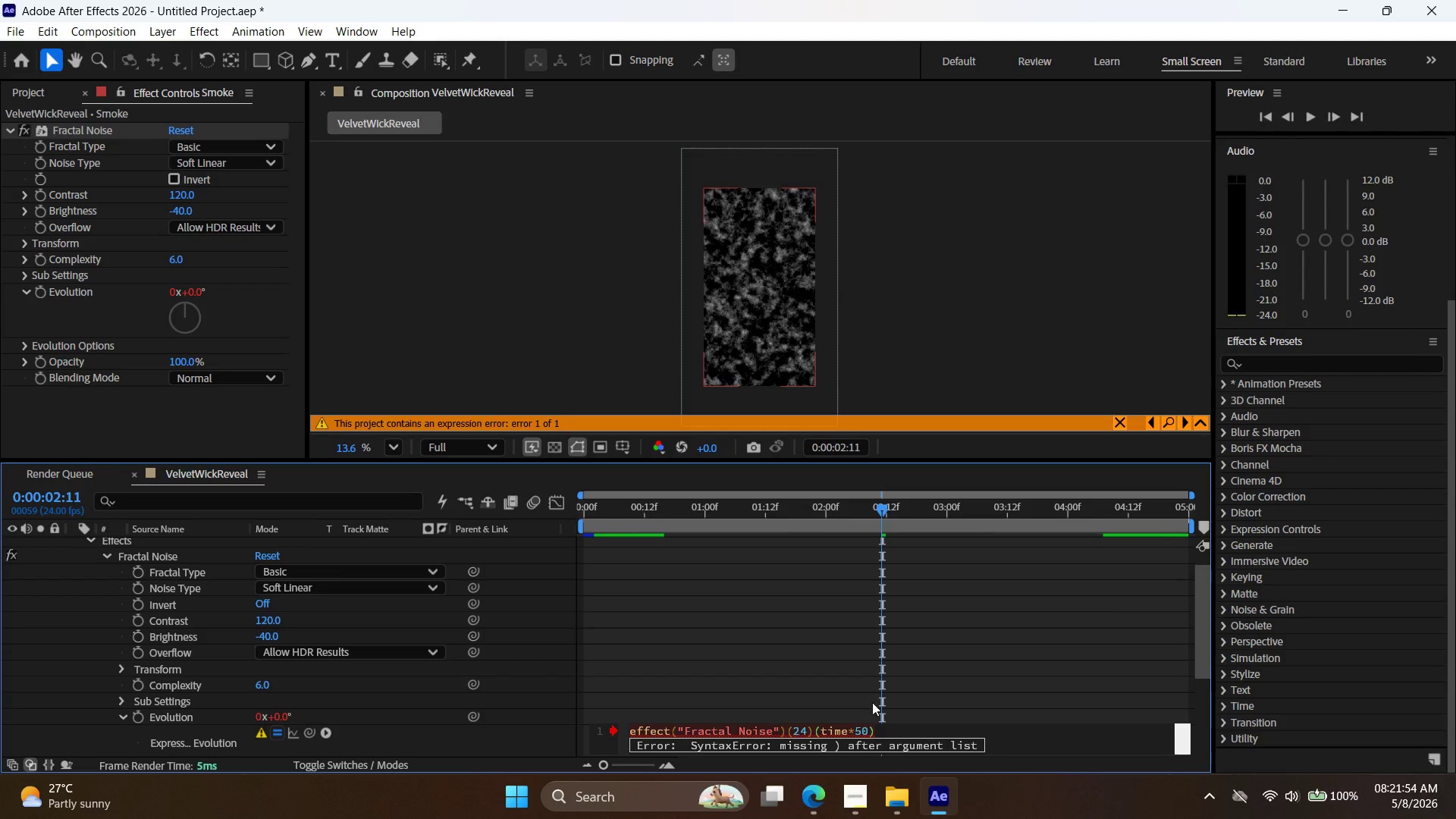 
left_click([992, 636])
 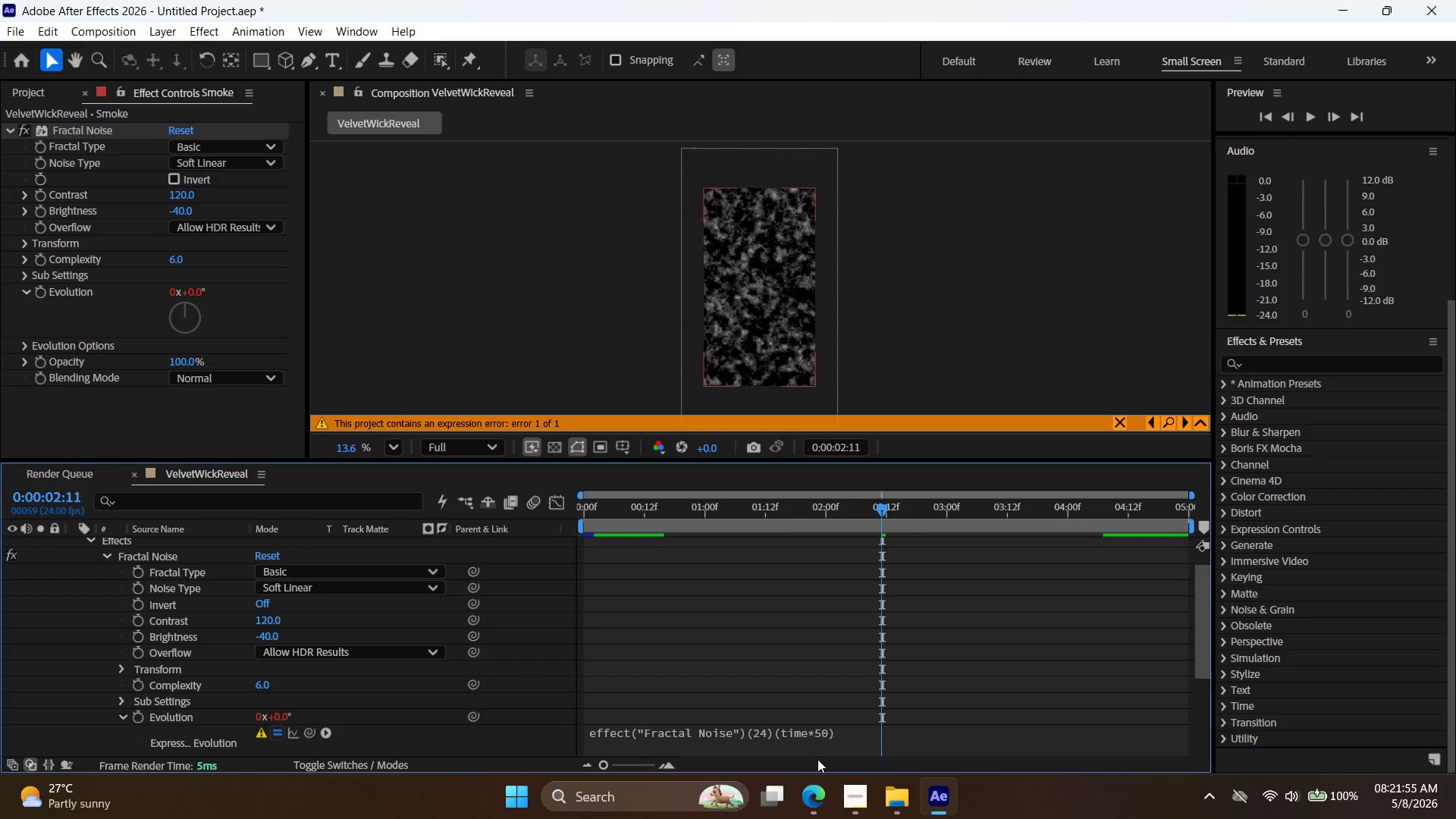 
left_click([825, 745])
 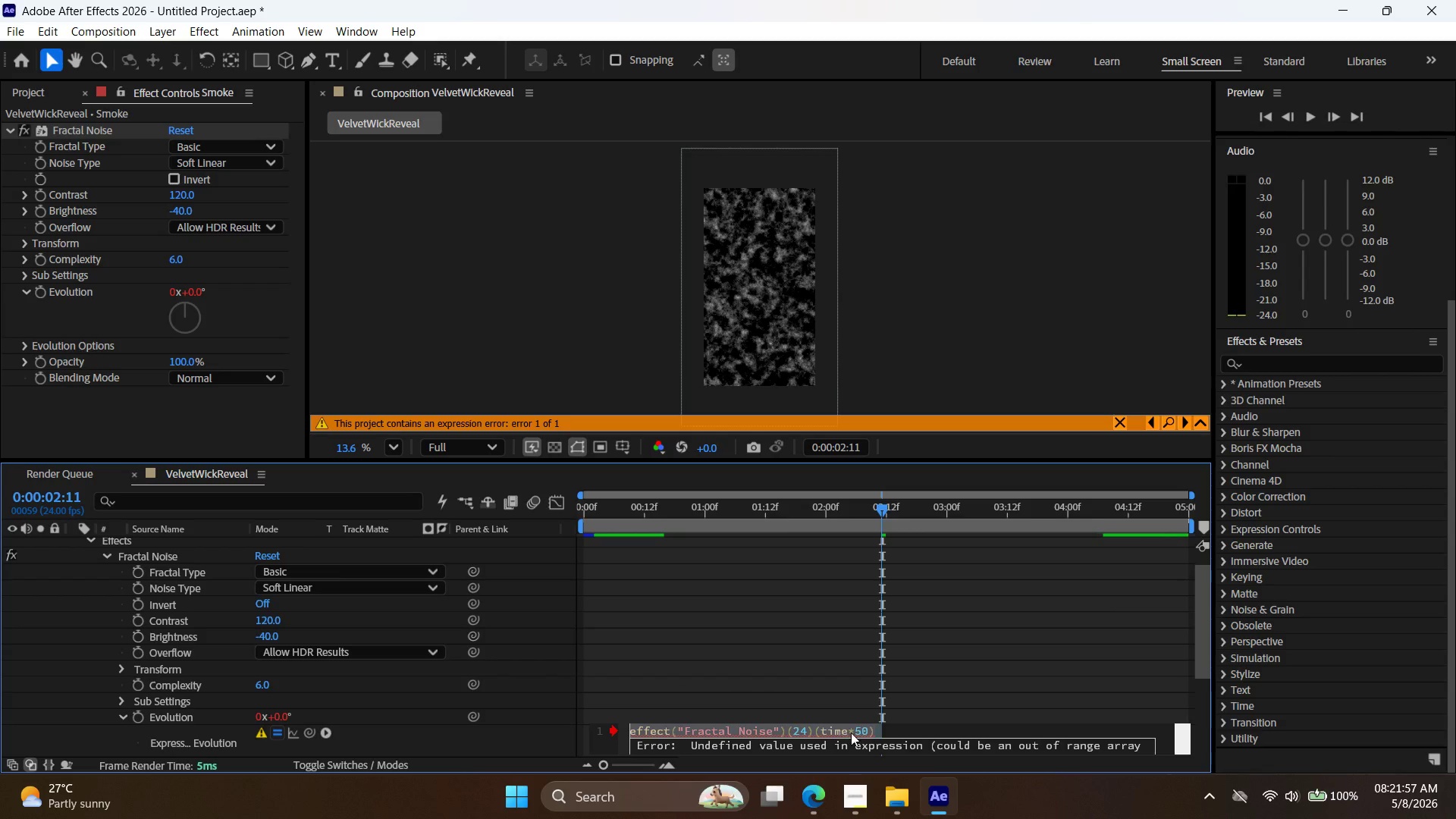 
left_click([880, 731])
 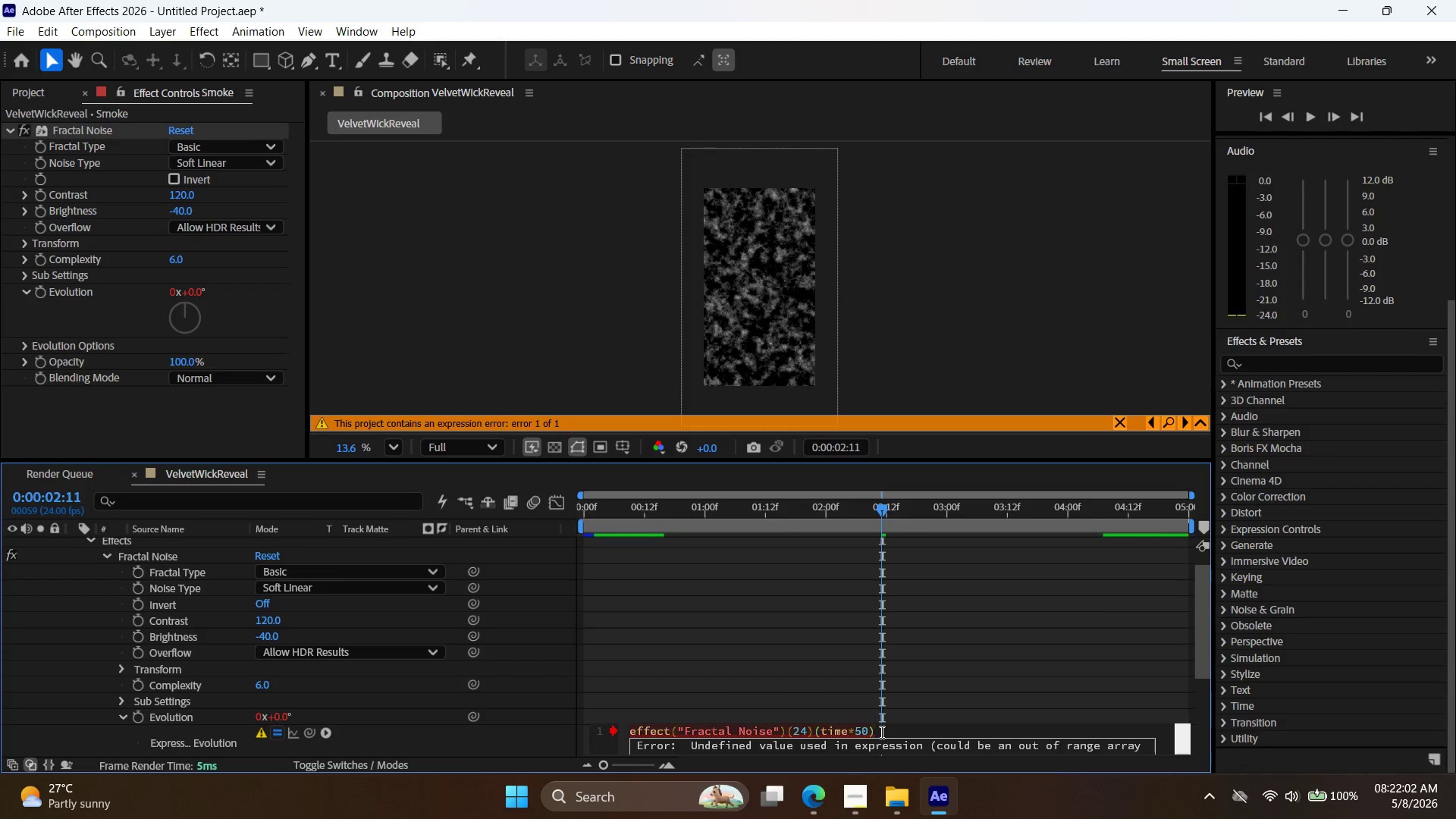 
wait(6.33)
 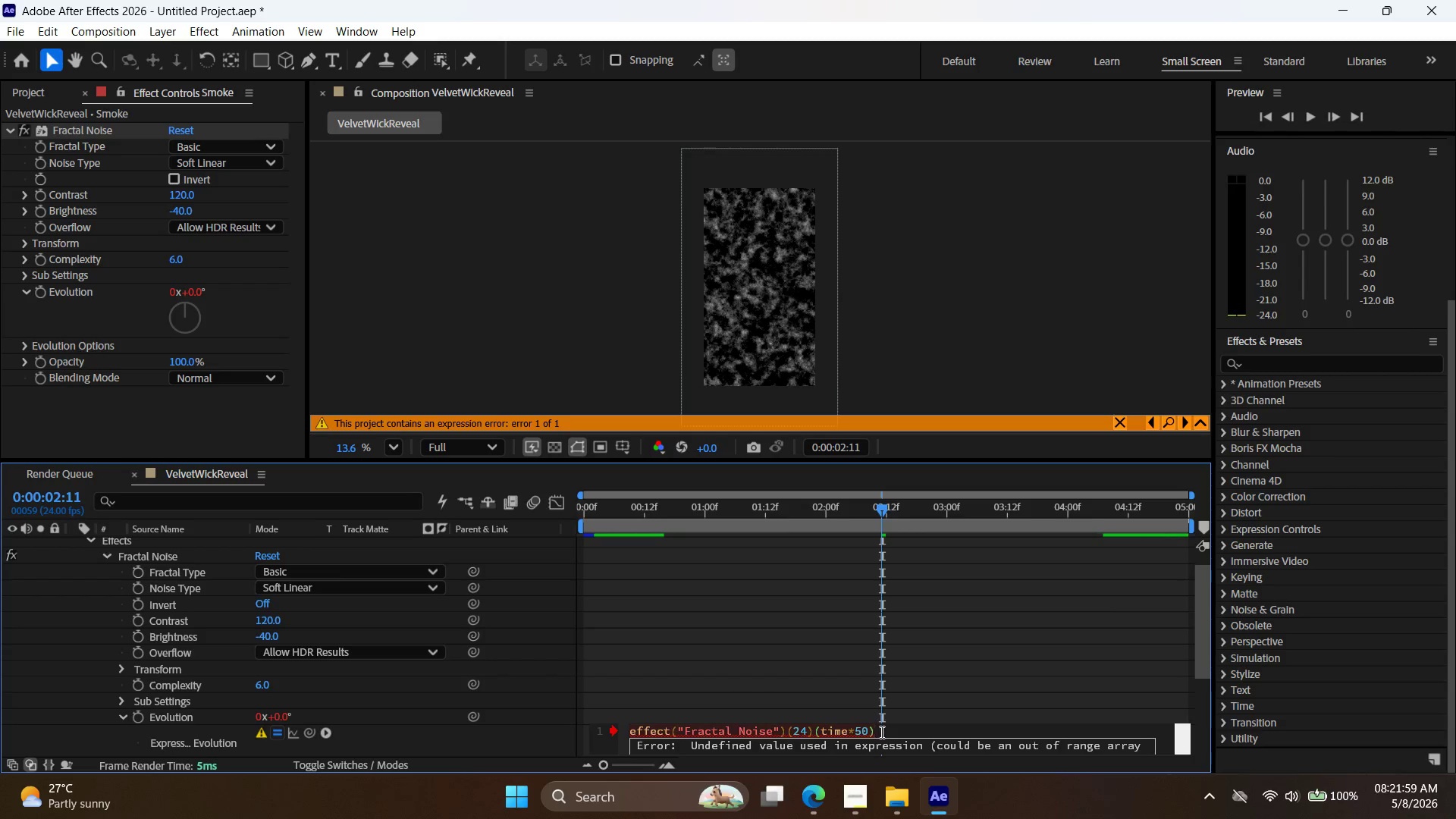 
key(Backspace)
 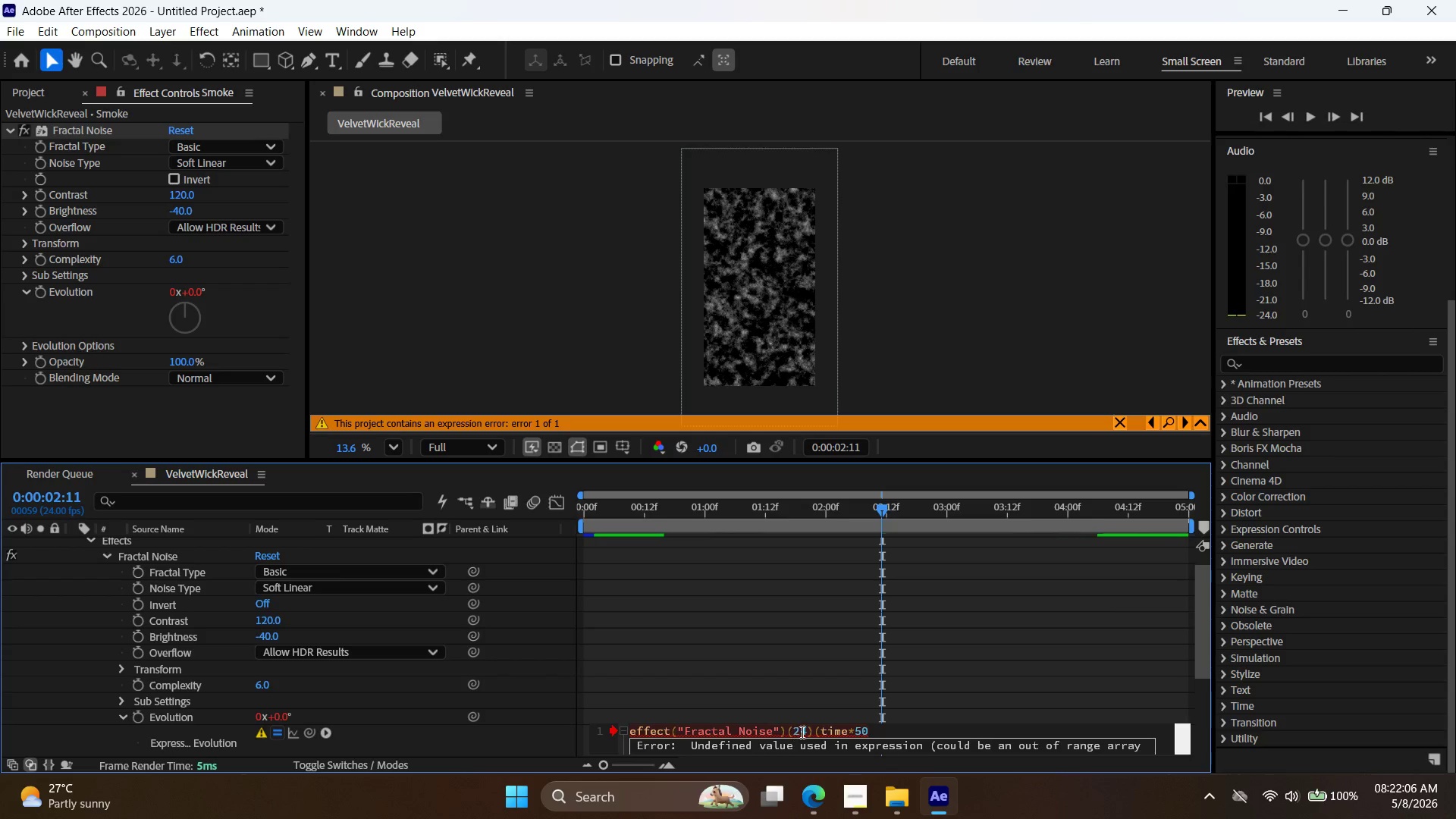 
left_click([817, 726])
 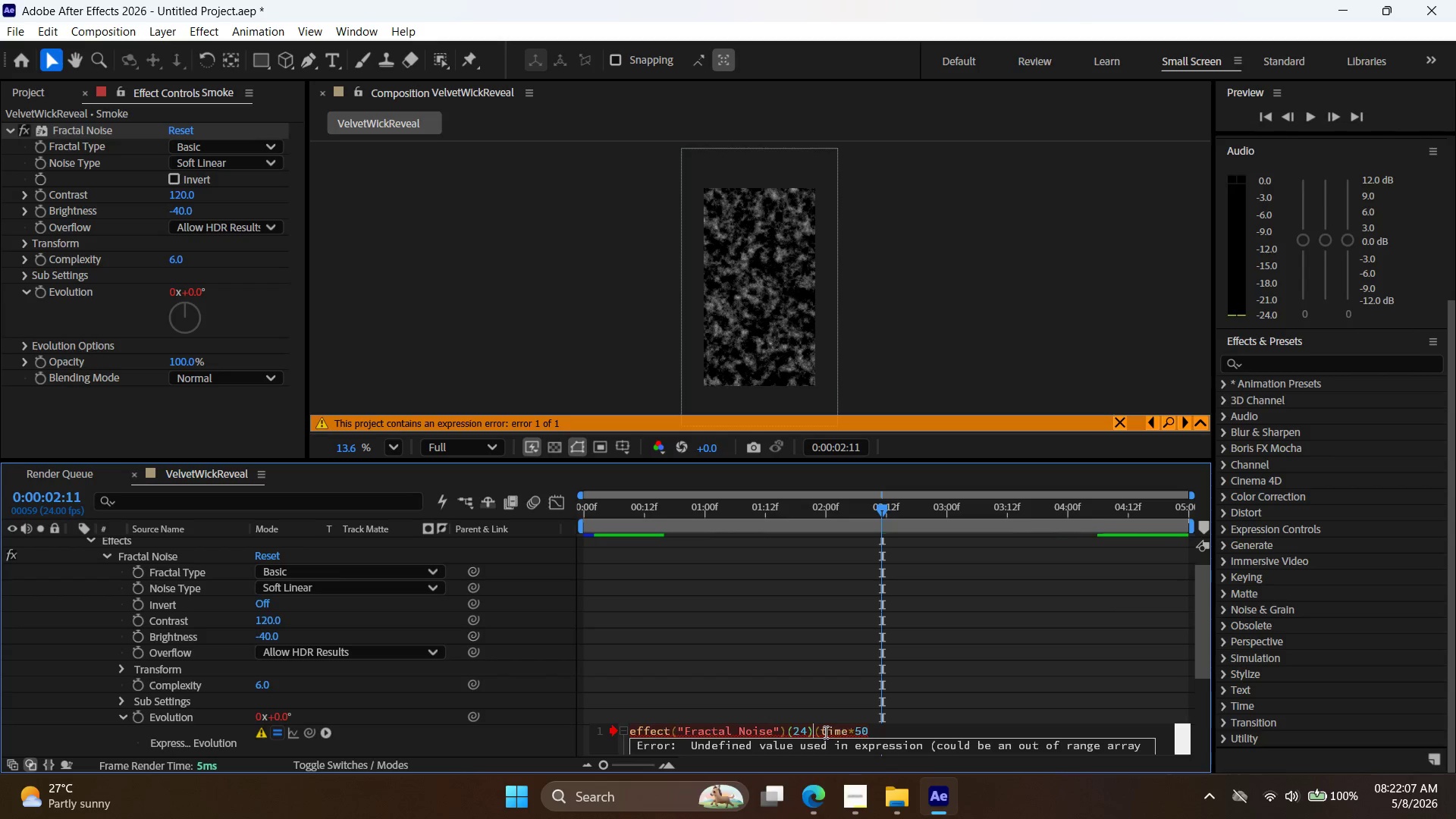 
left_click([824, 732])
 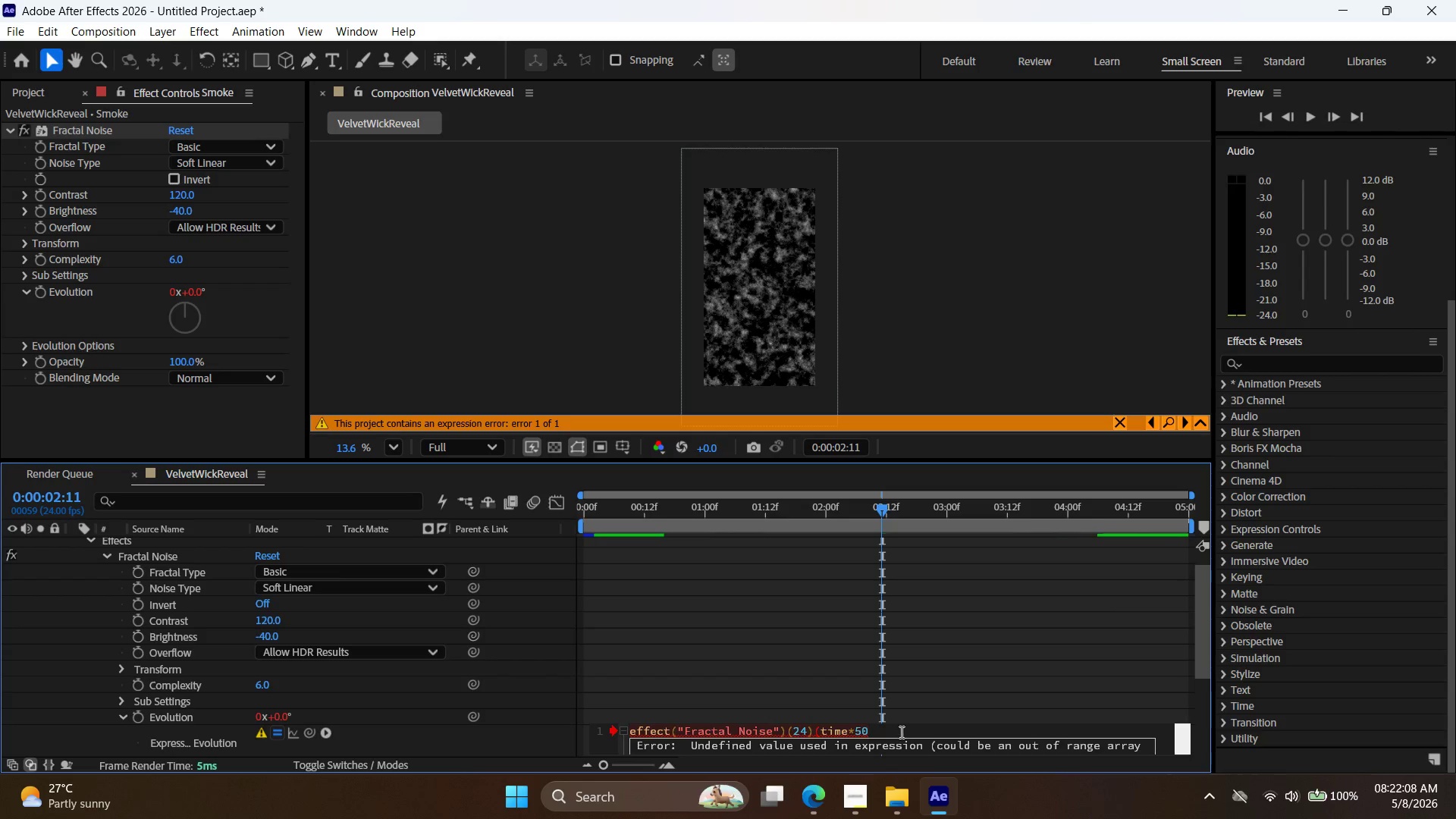 
key(Backspace)
 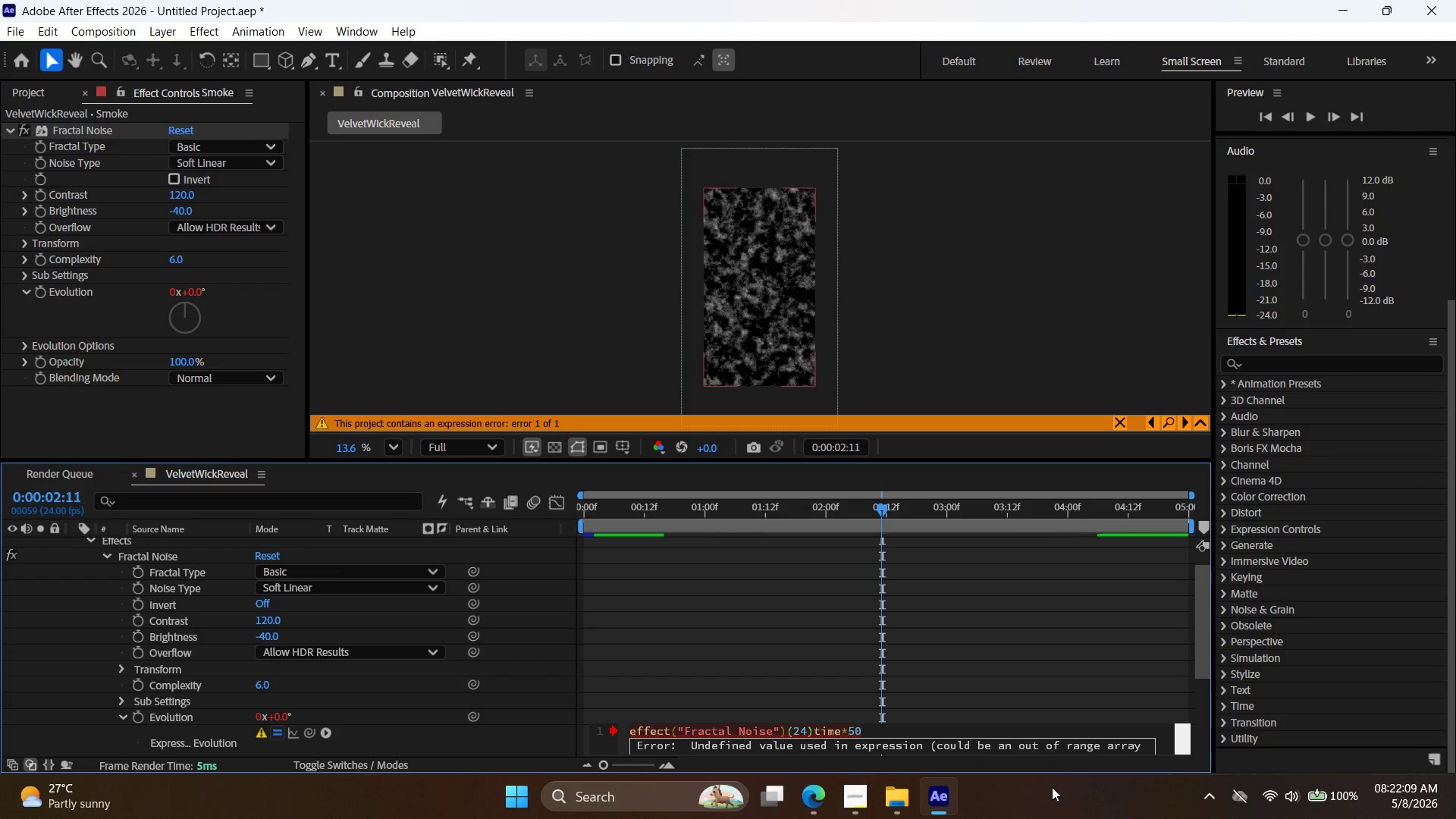 
left_click([1058, 795])
 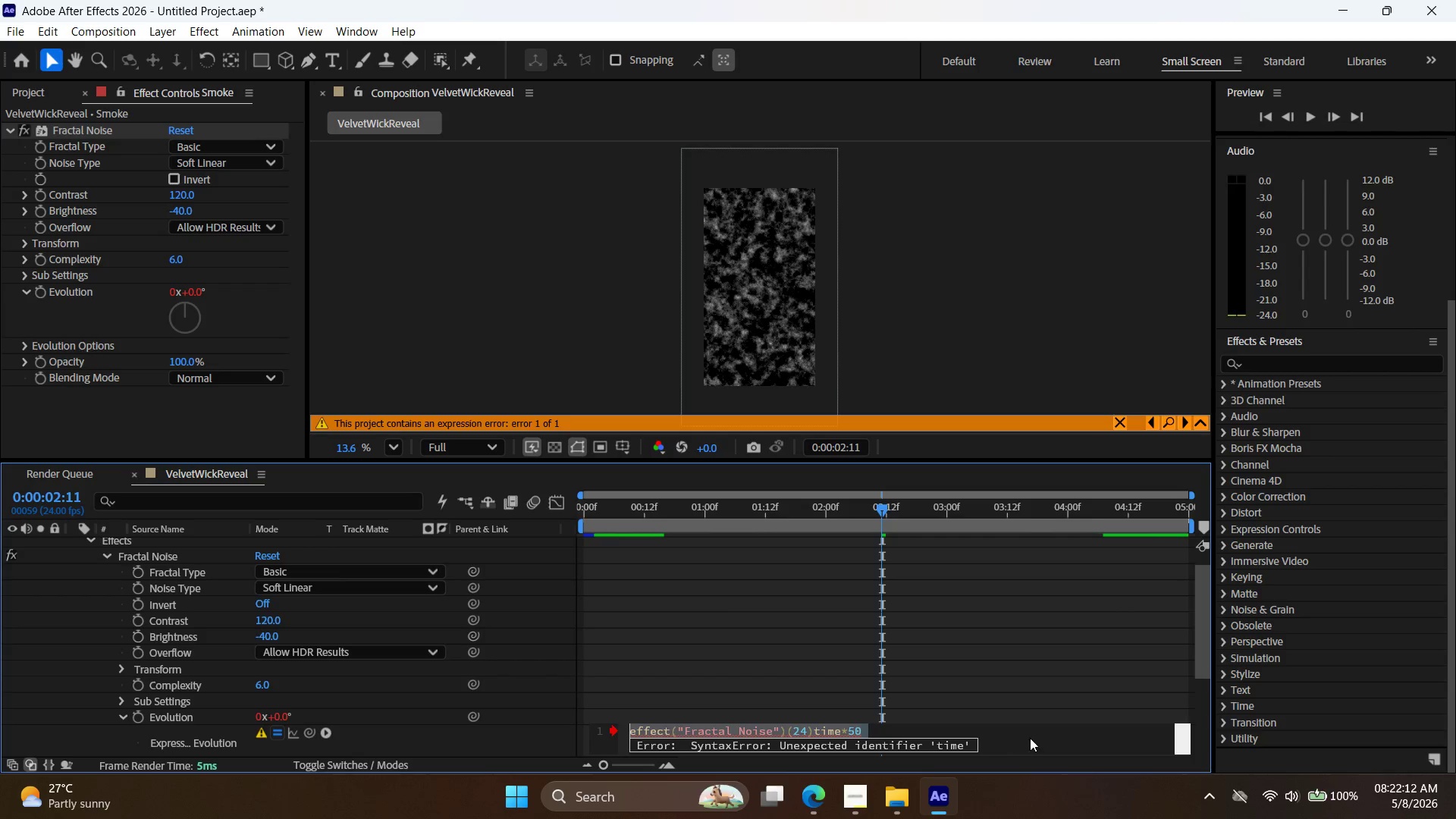 
double_click([1049, 794])
 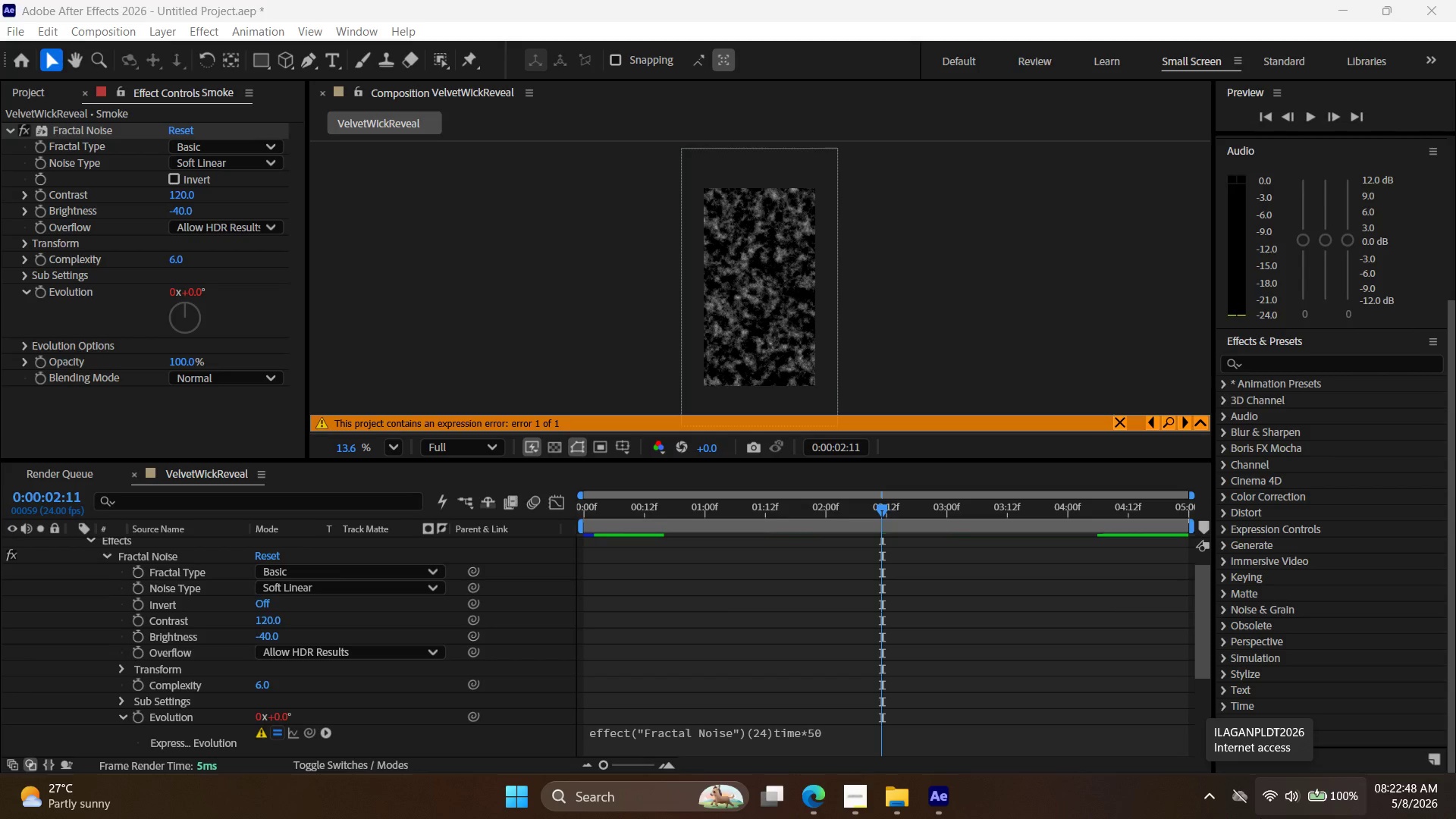 
wait(39.98)
 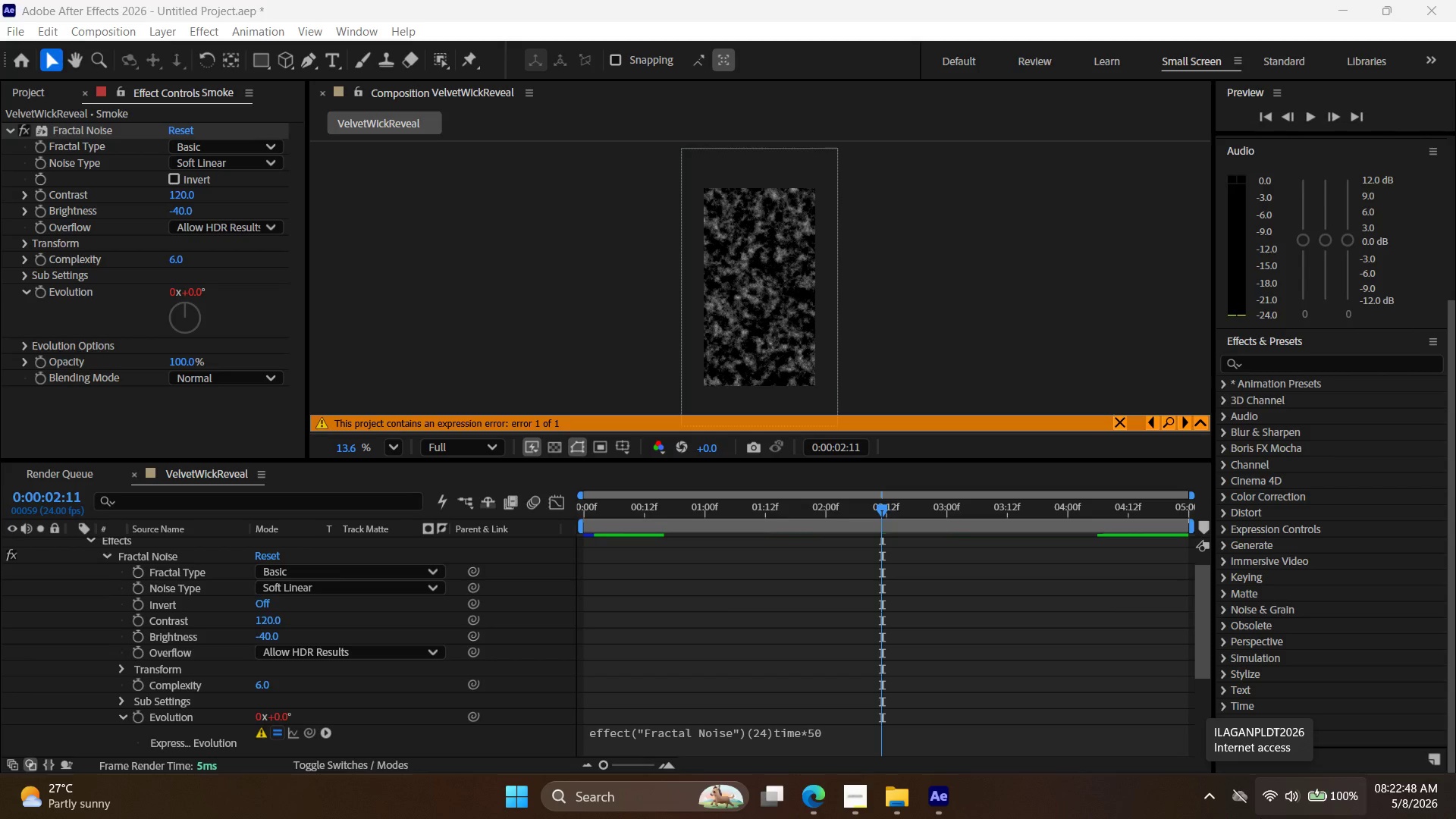 
left_click([774, 736])
 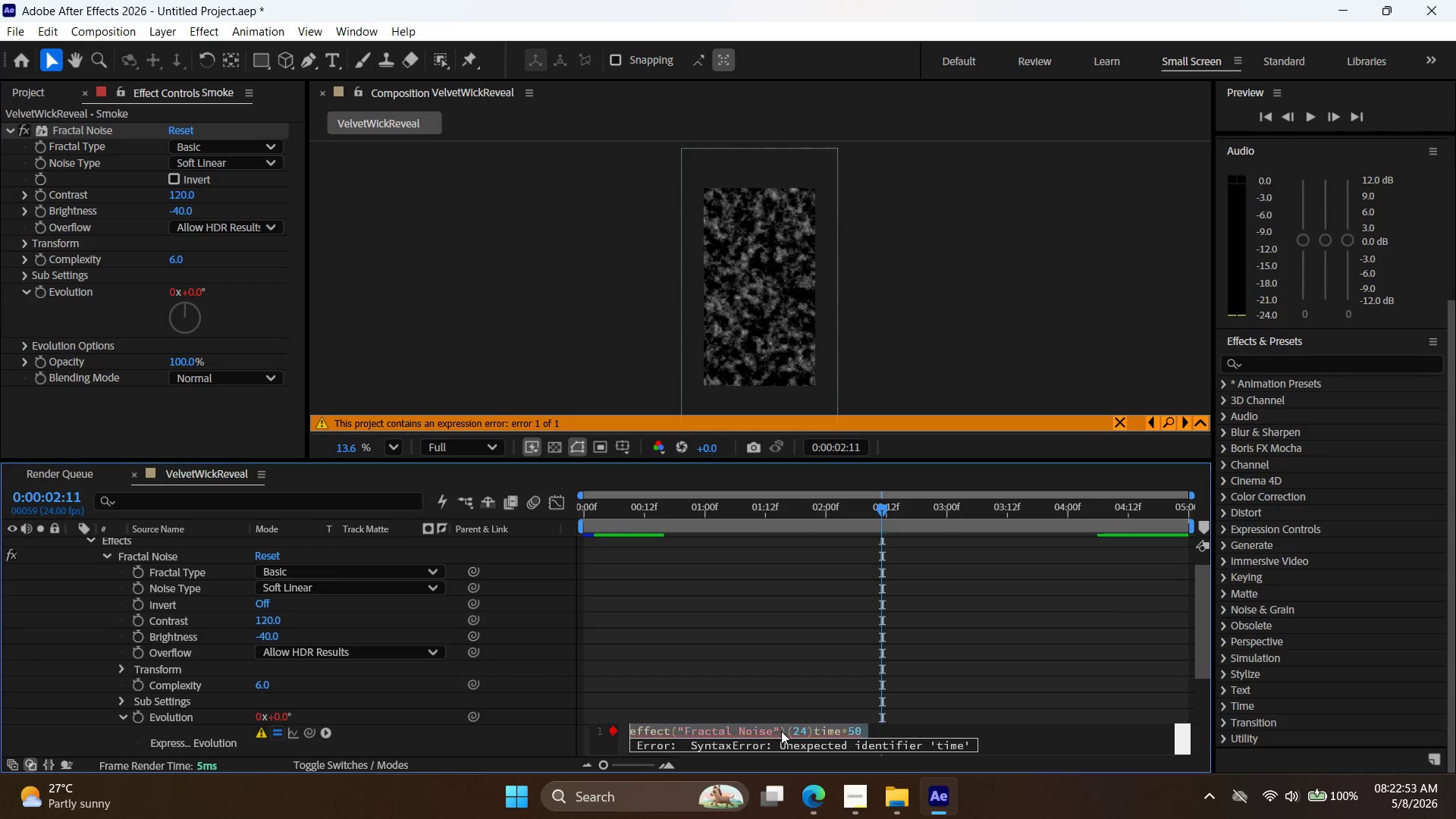 
left_click([786, 729])
 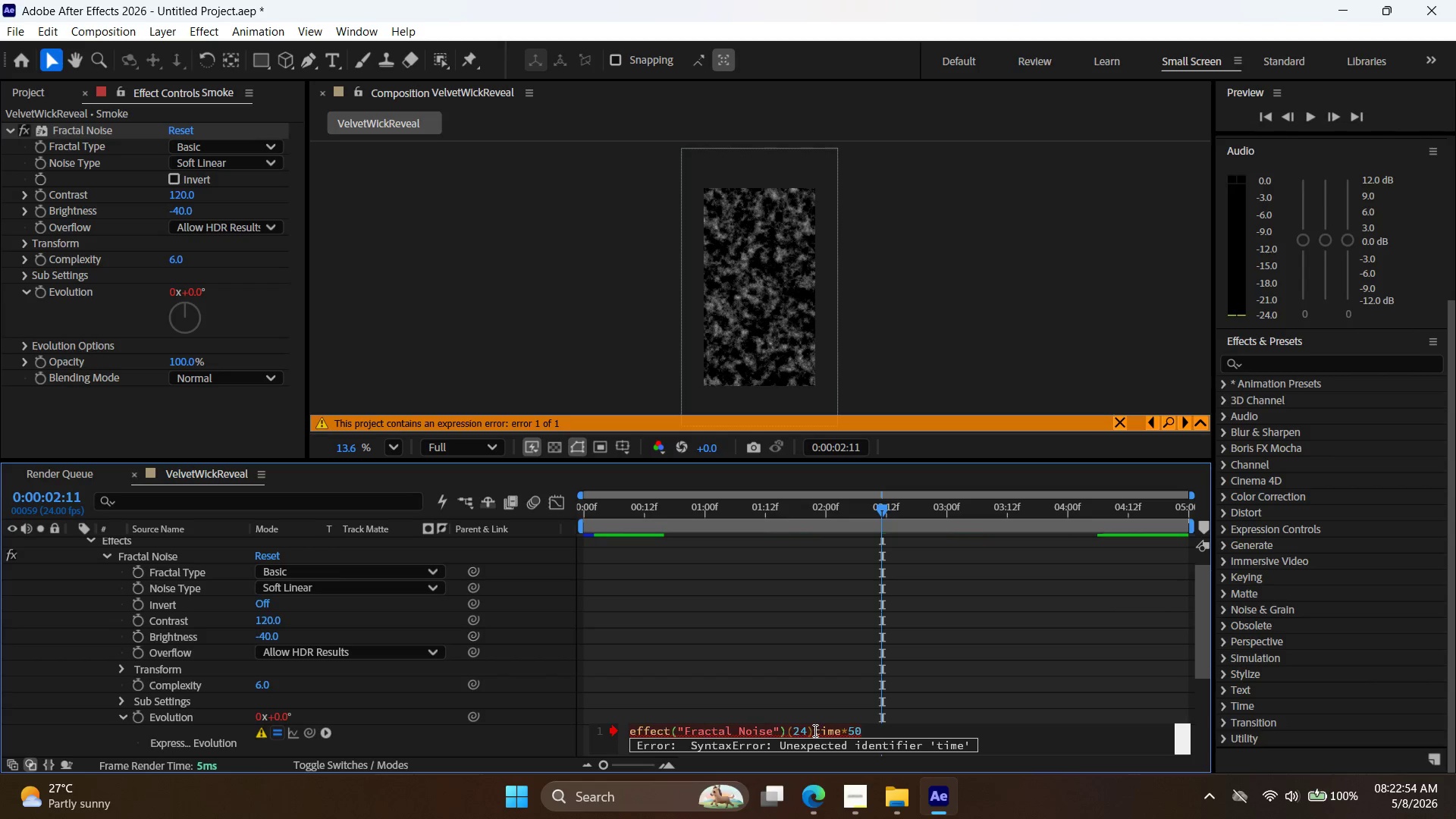 
left_click_drag(start_coordinate=[814, 730], to_coordinate=[551, 735])
 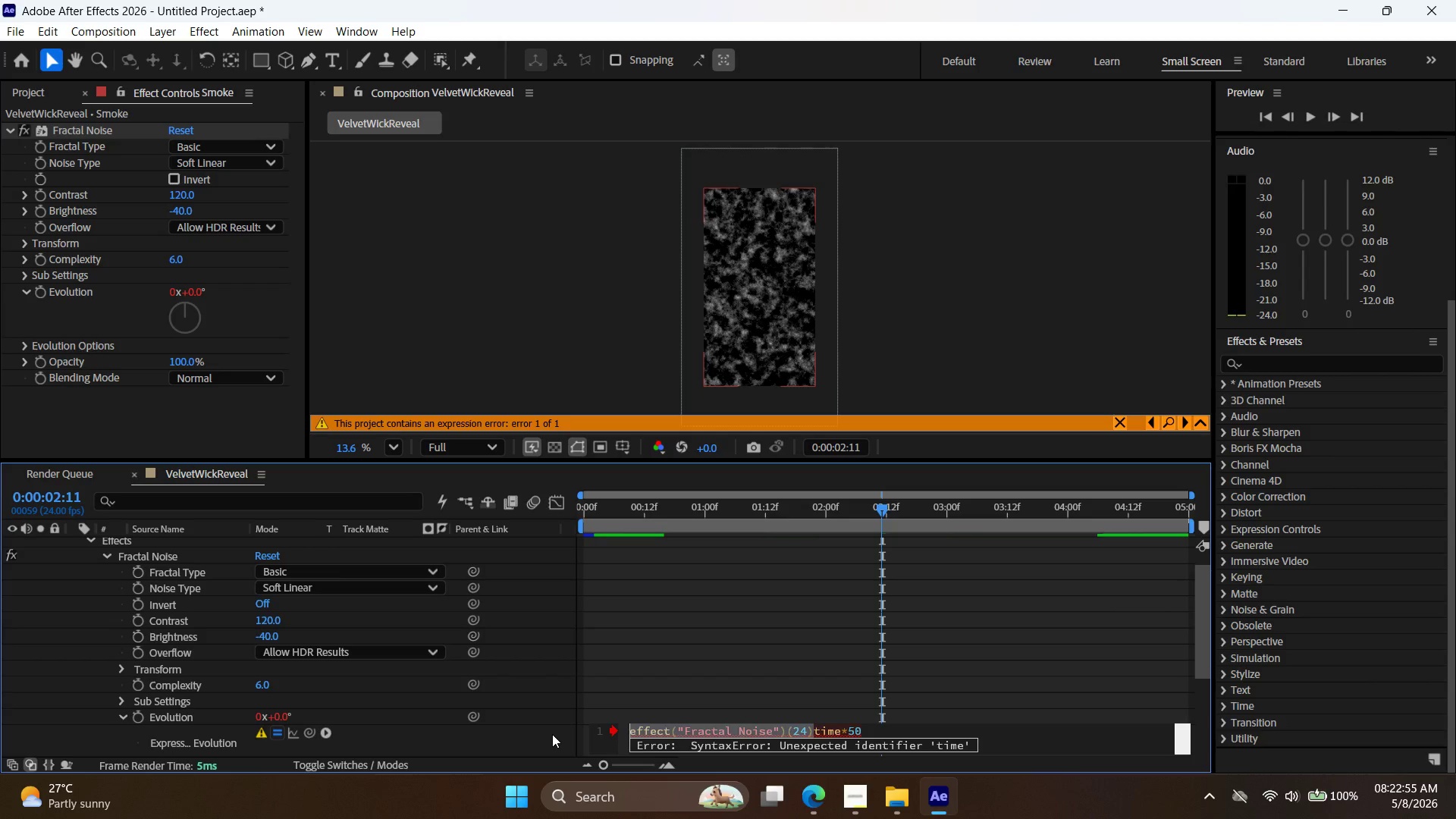 
key(Backspace)
 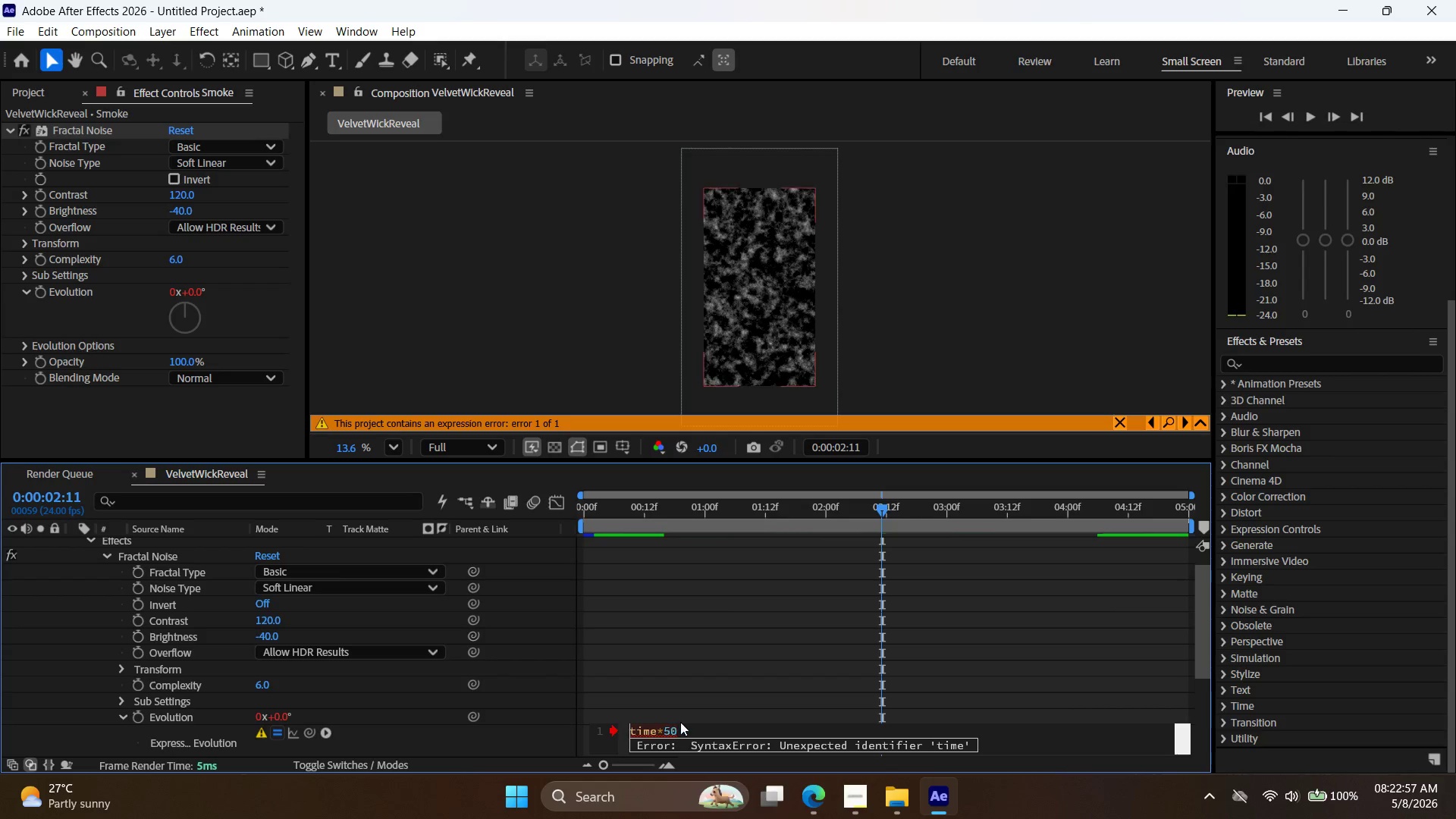 
left_click([689, 723])
 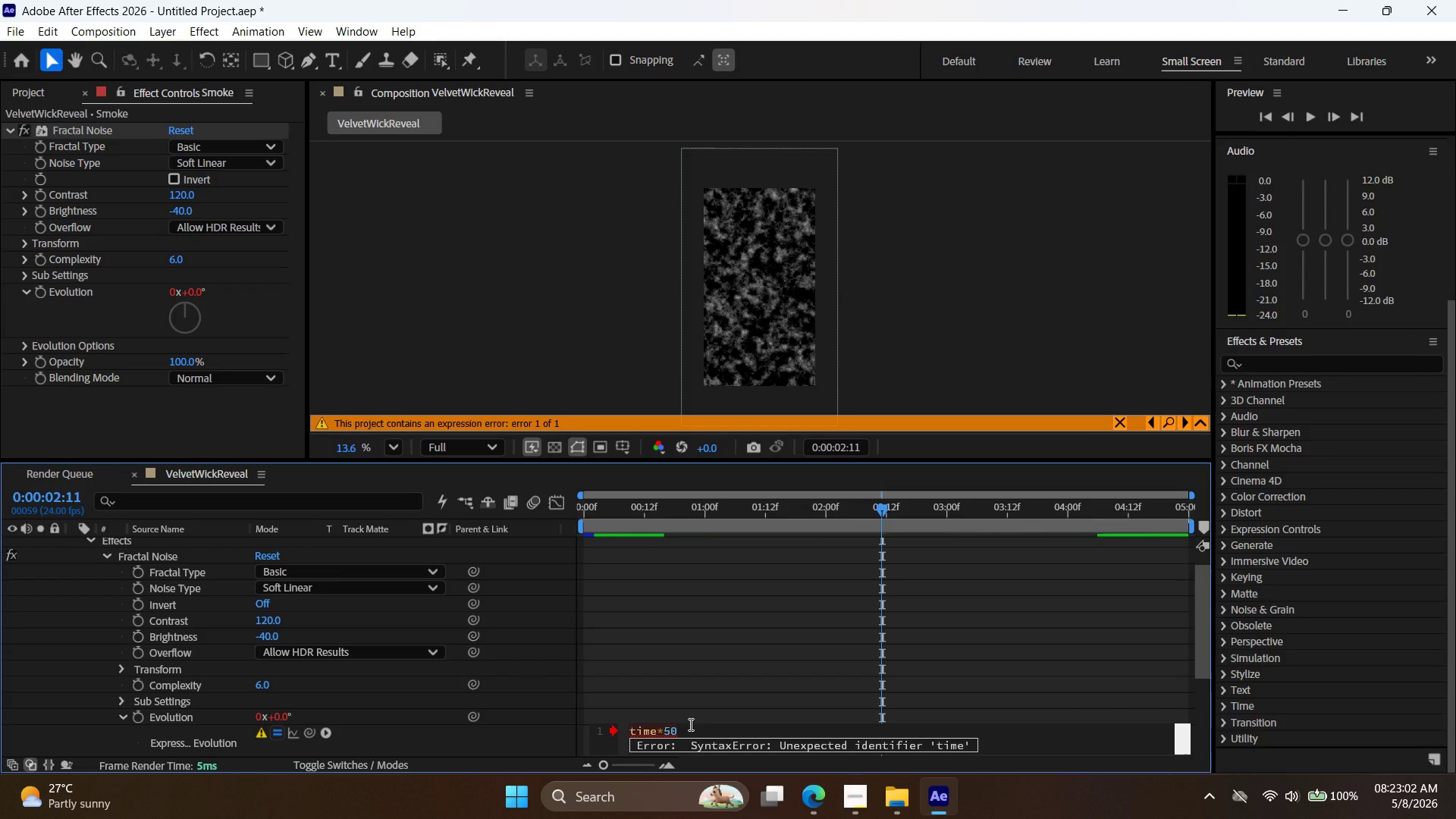 
wait(6.45)
 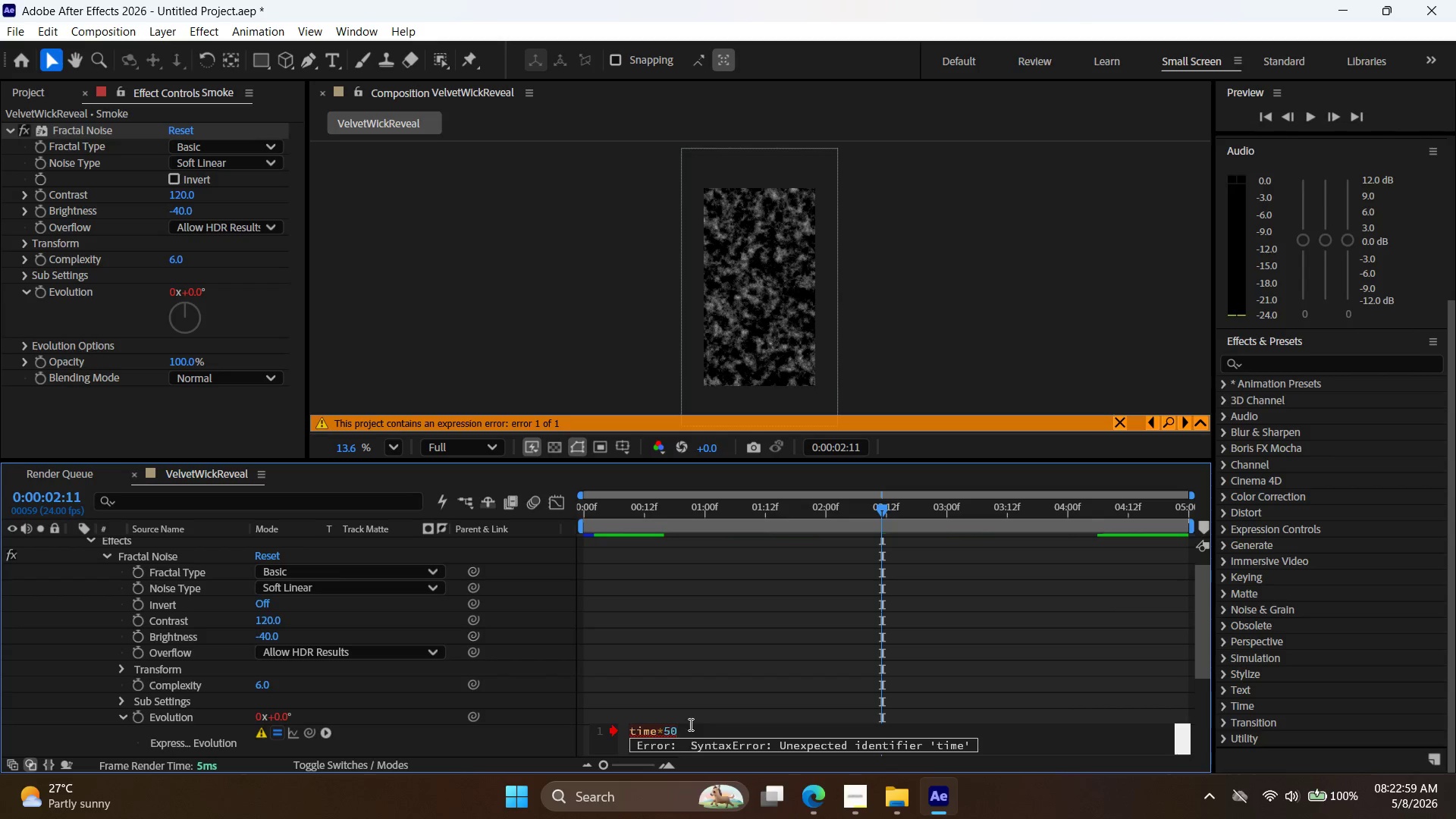 
left_click([969, 714])
 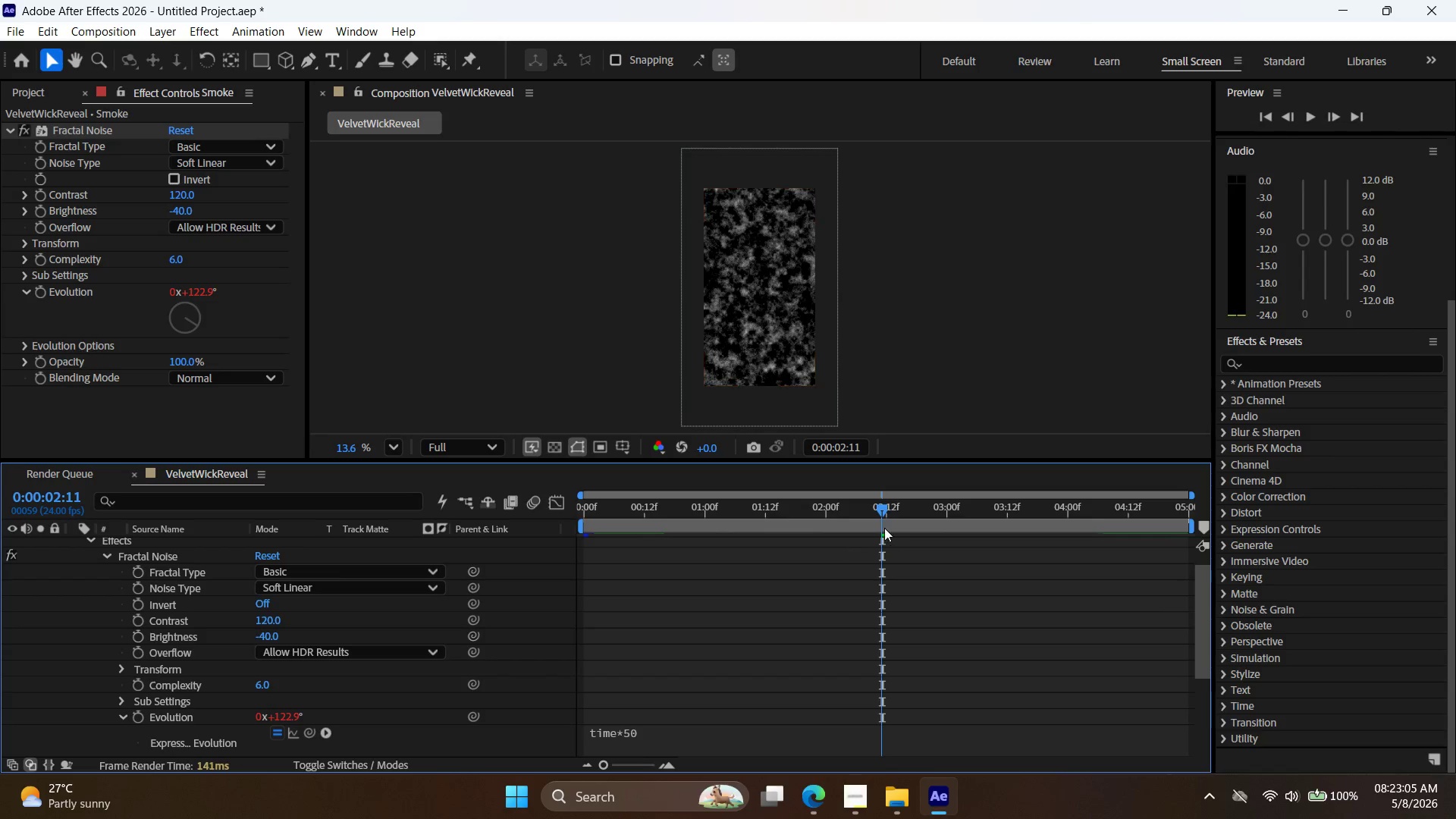 
left_click_drag(start_coordinate=[879, 511], to_coordinate=[533, 538])
 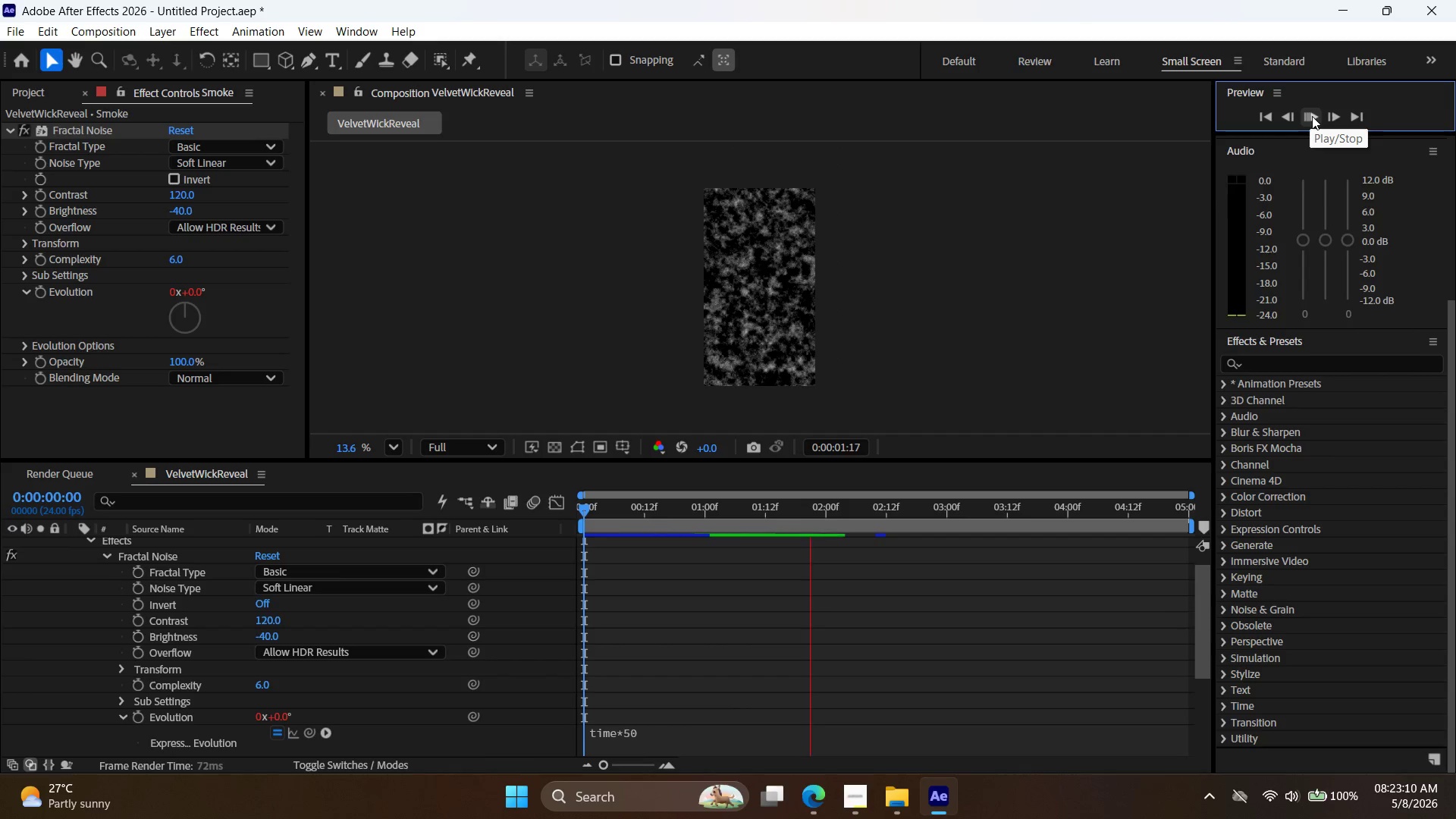 
wait(5.22)
 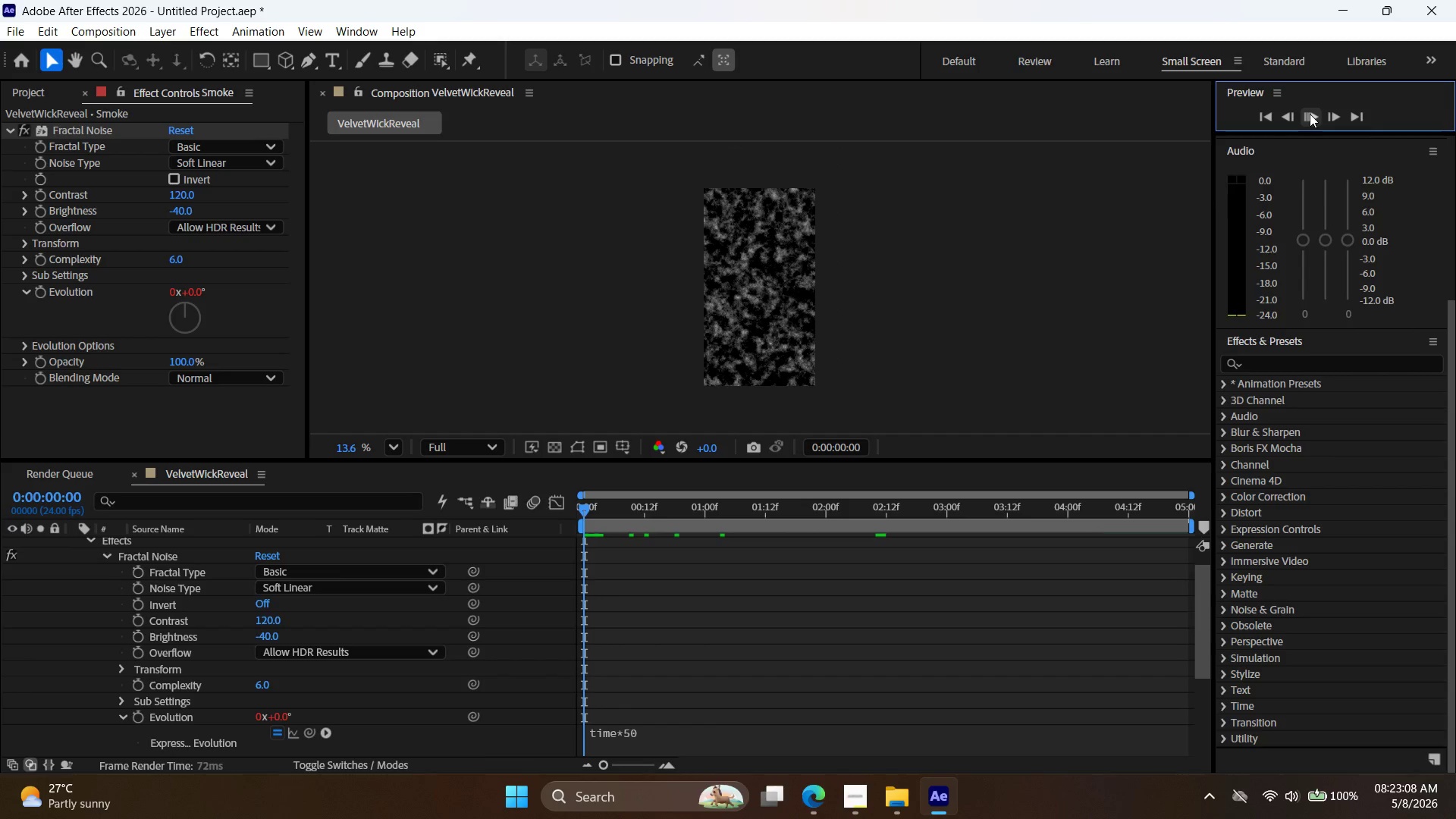 
left_click([1312, 116])
 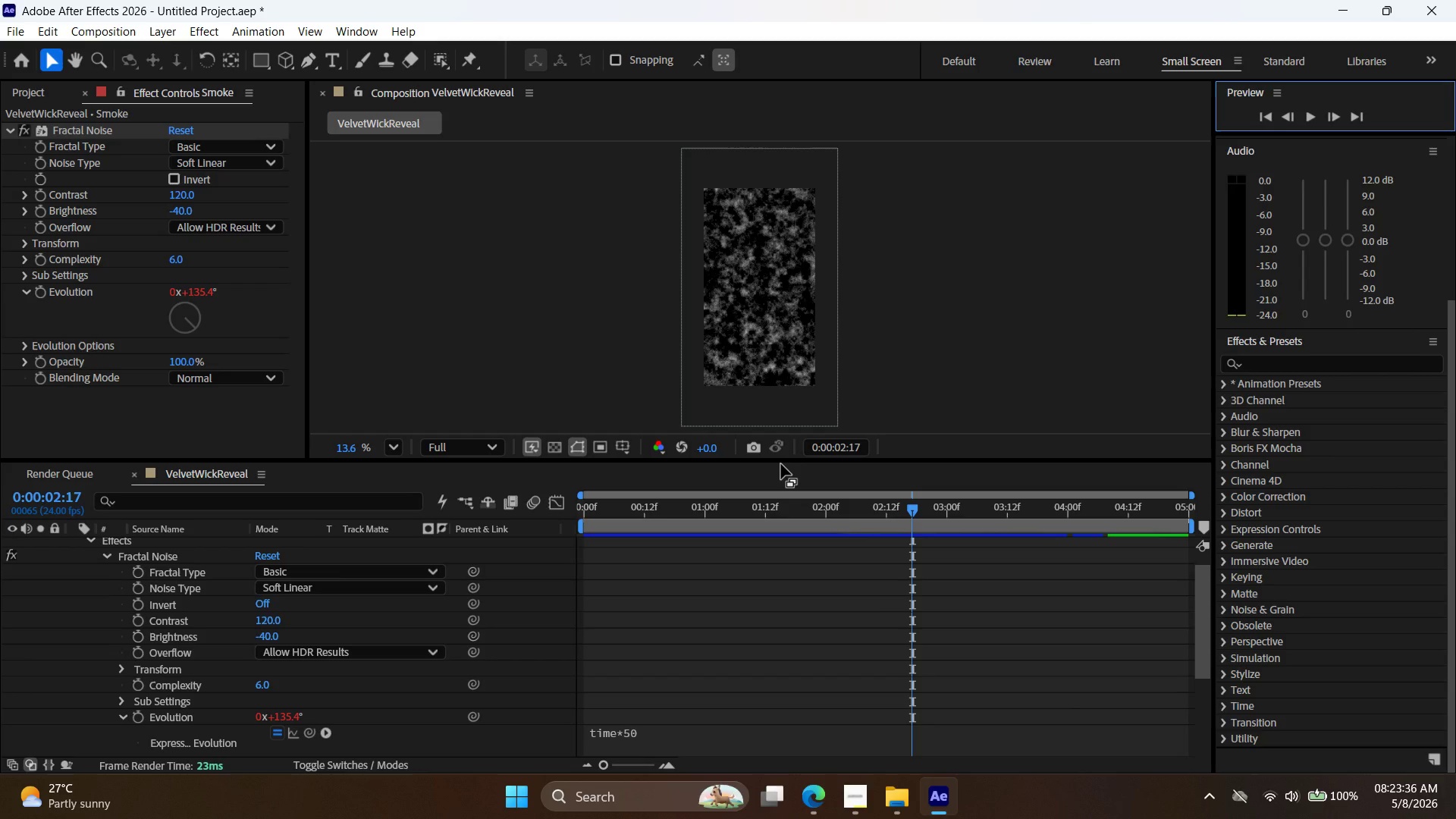 
wait(29.47)
 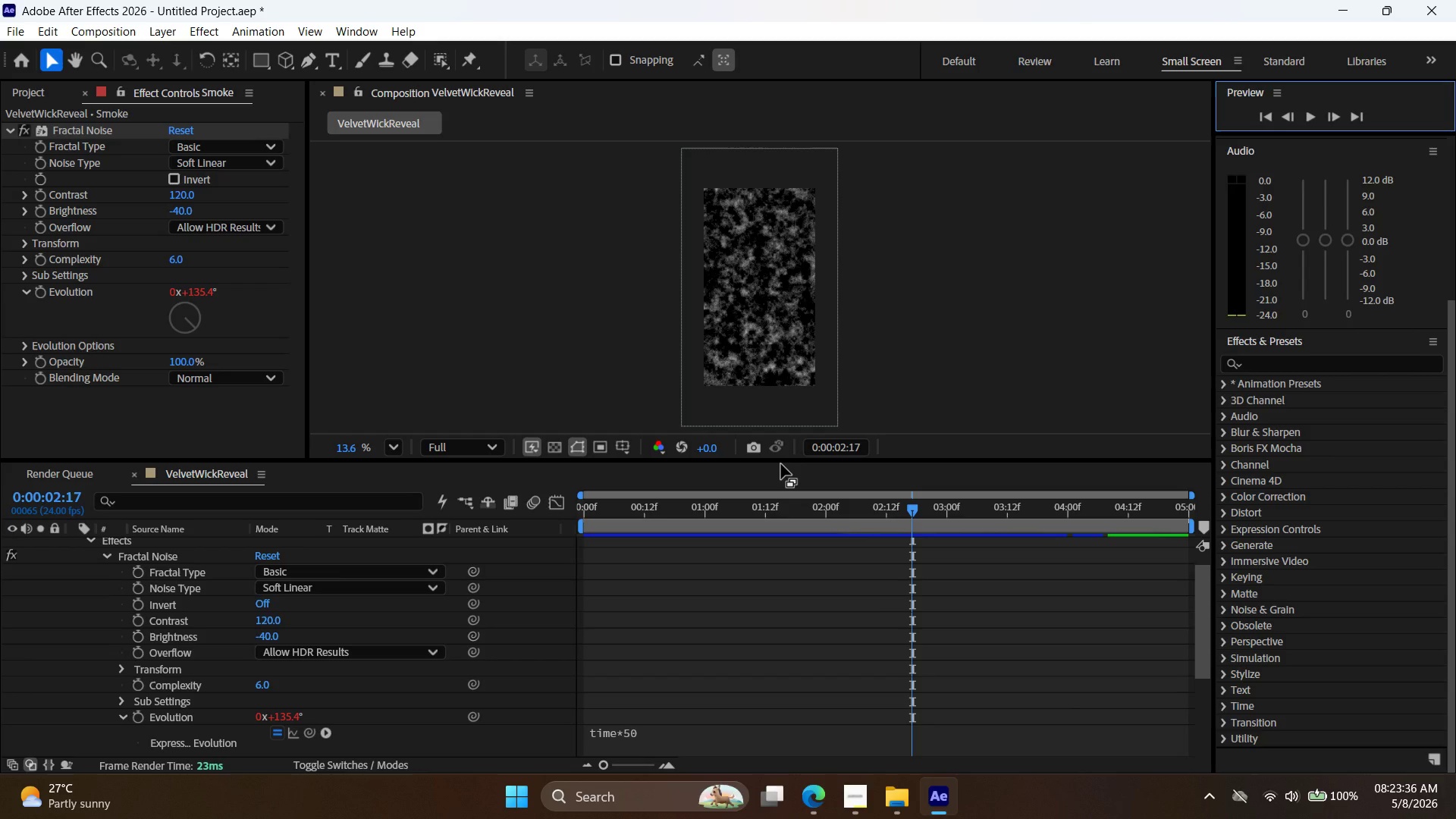 
left_click([75, 548])
 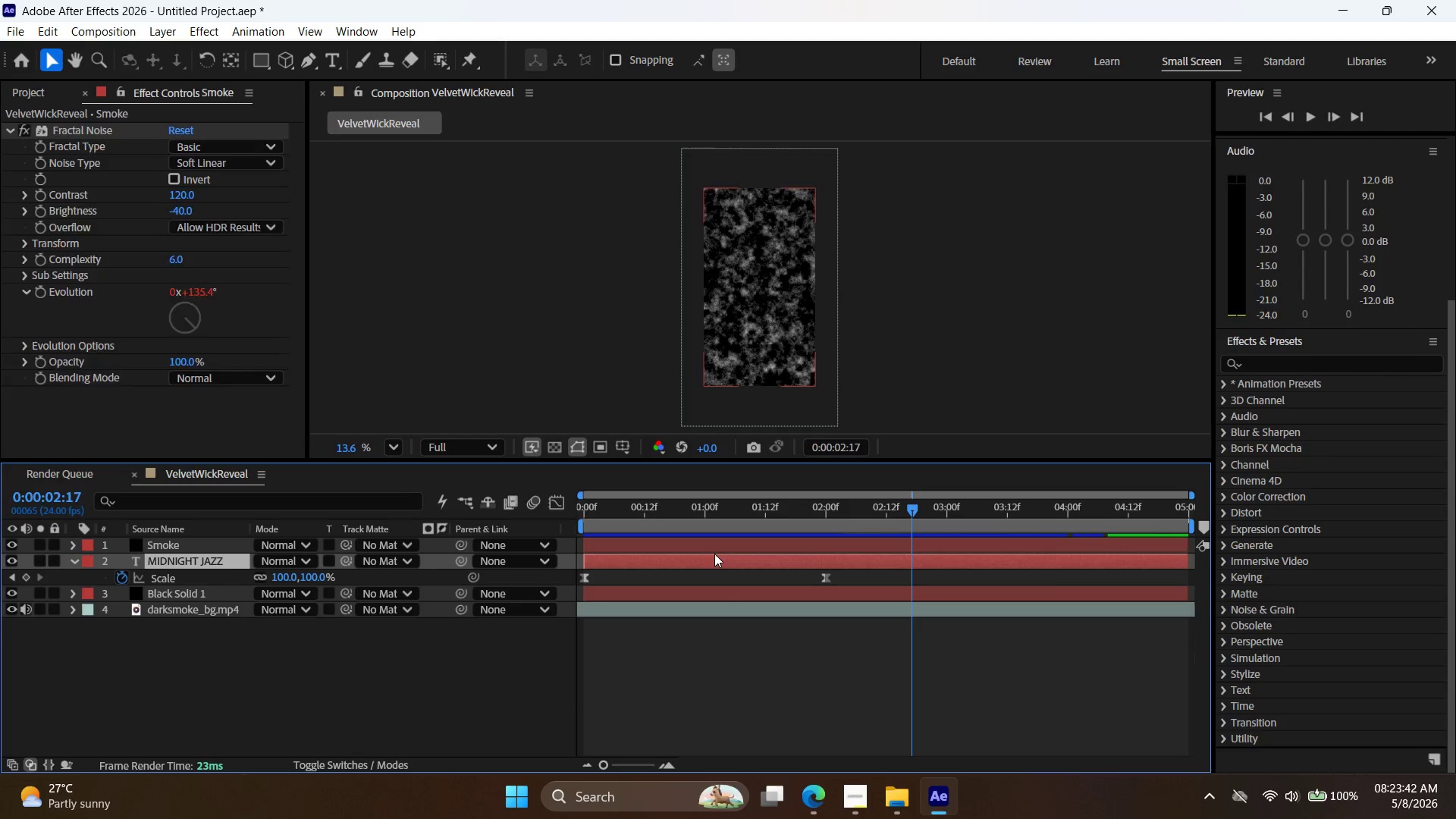 
double_click([717, 546])
 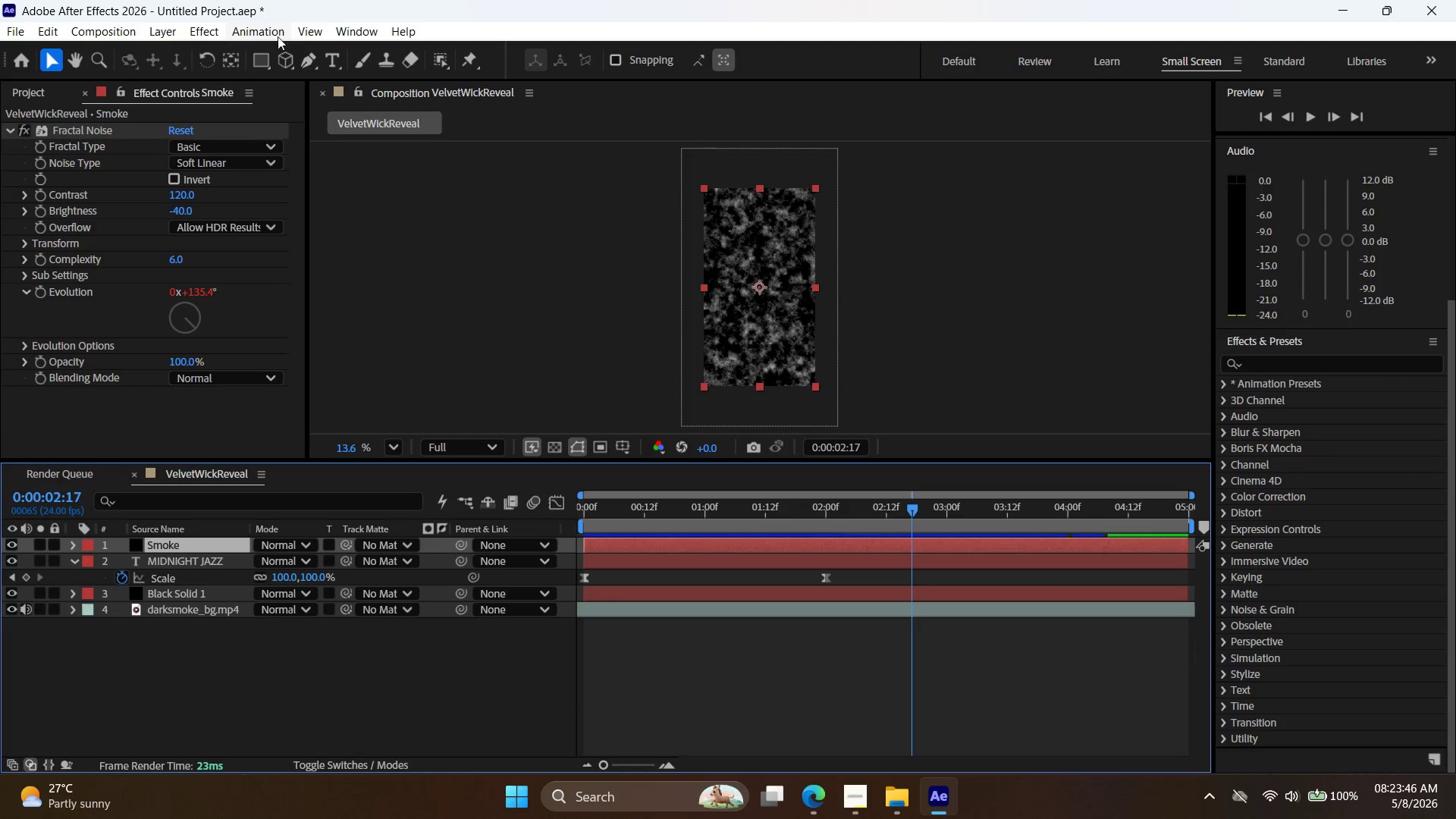 
wait(5.27)
 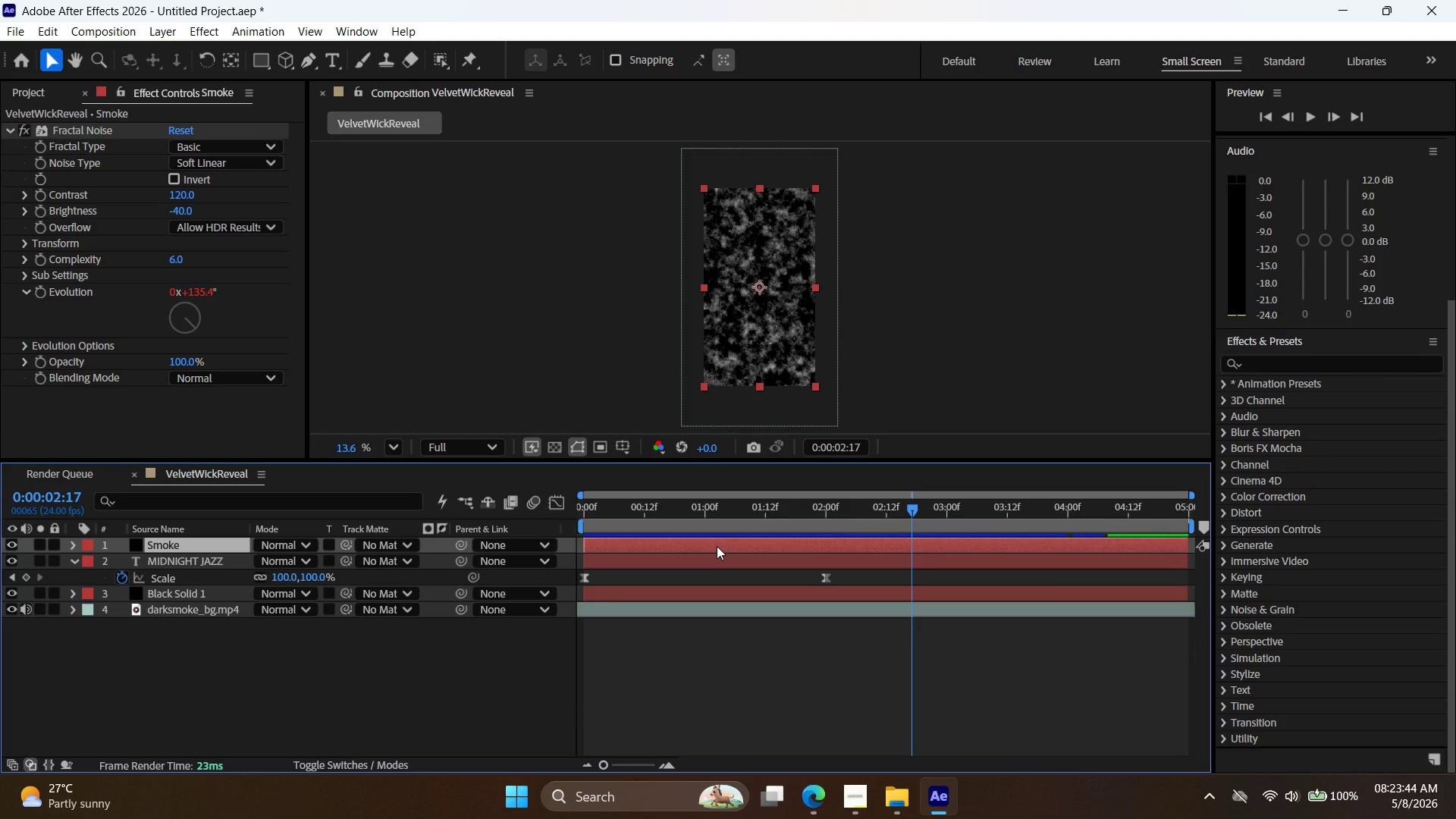 
left_click([191, 33])
 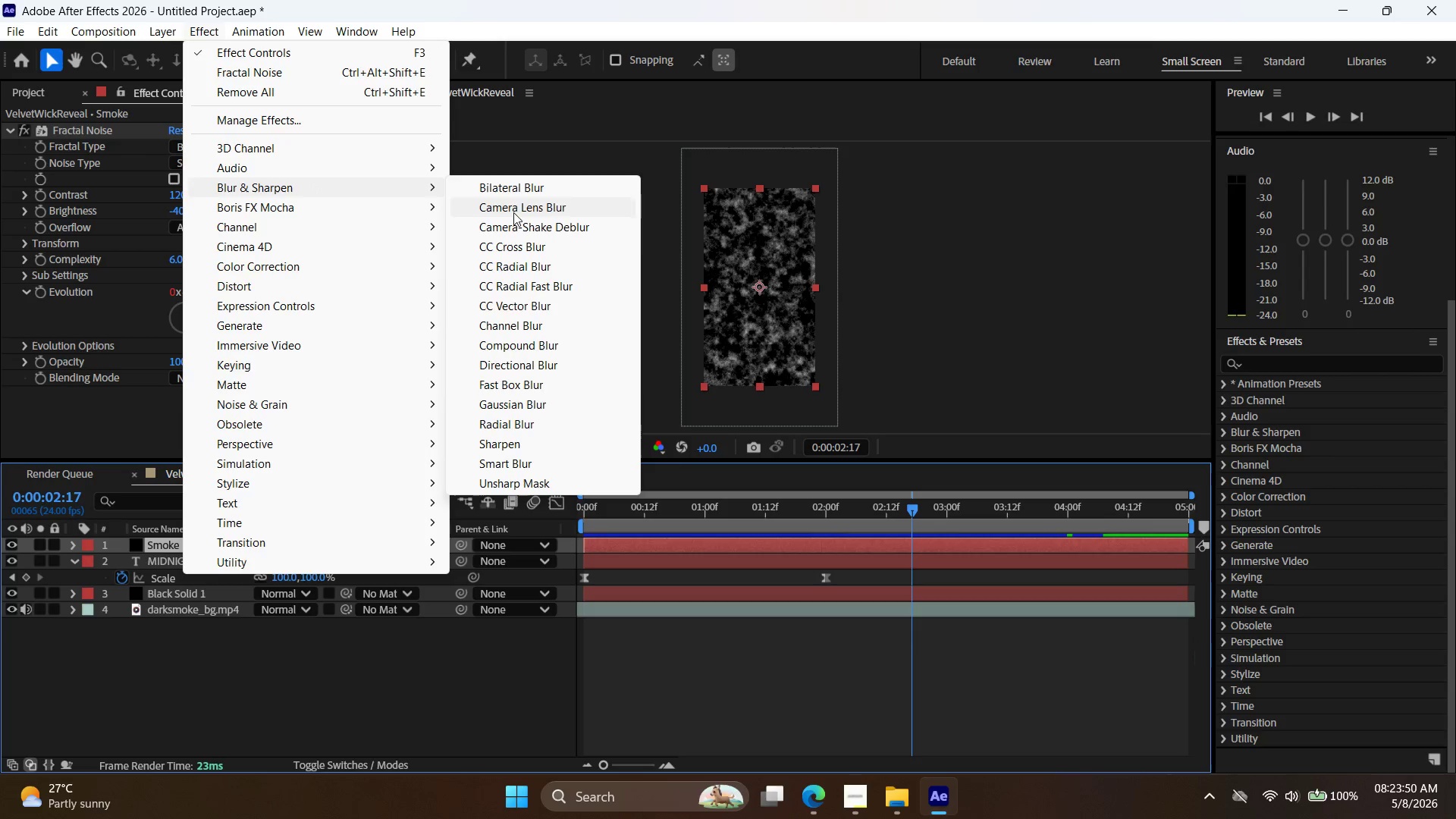 
left_click([566, 408])
 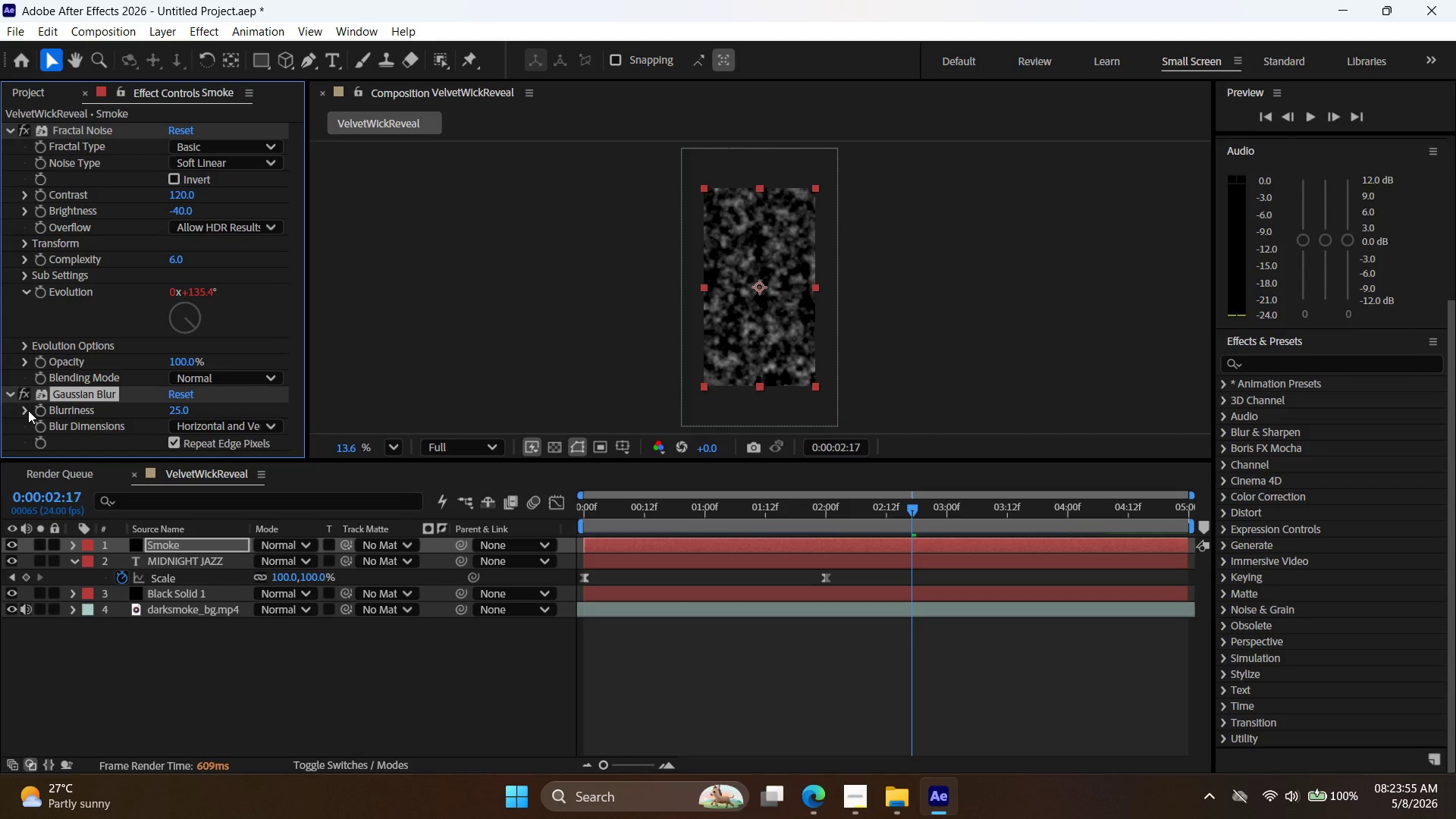 
wait(5.41)
 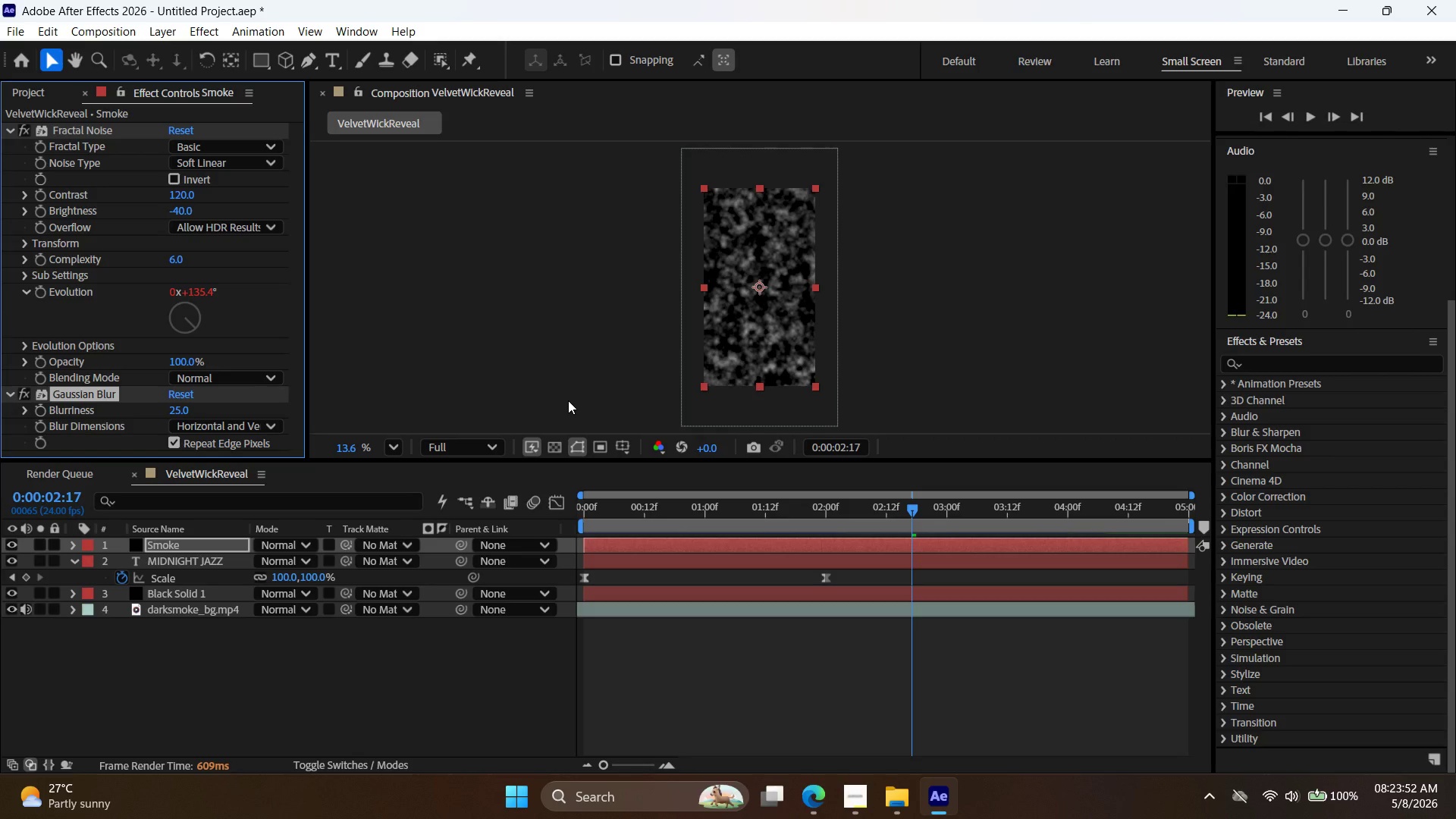 
left_click_drag(start_coordinate=[177, 406], to_coordinate=[918, 435])
 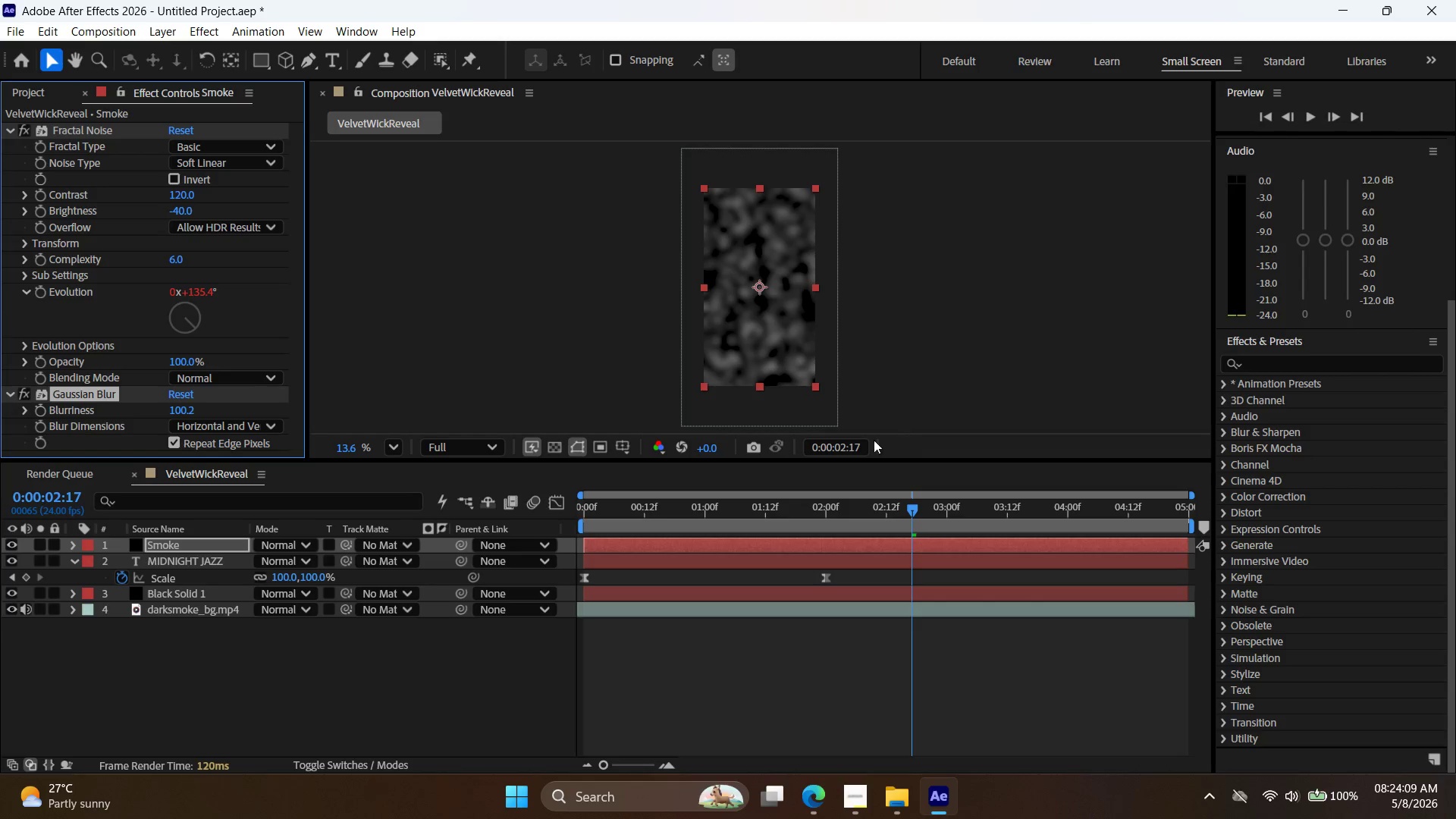 
mouse_move([814, 446])
 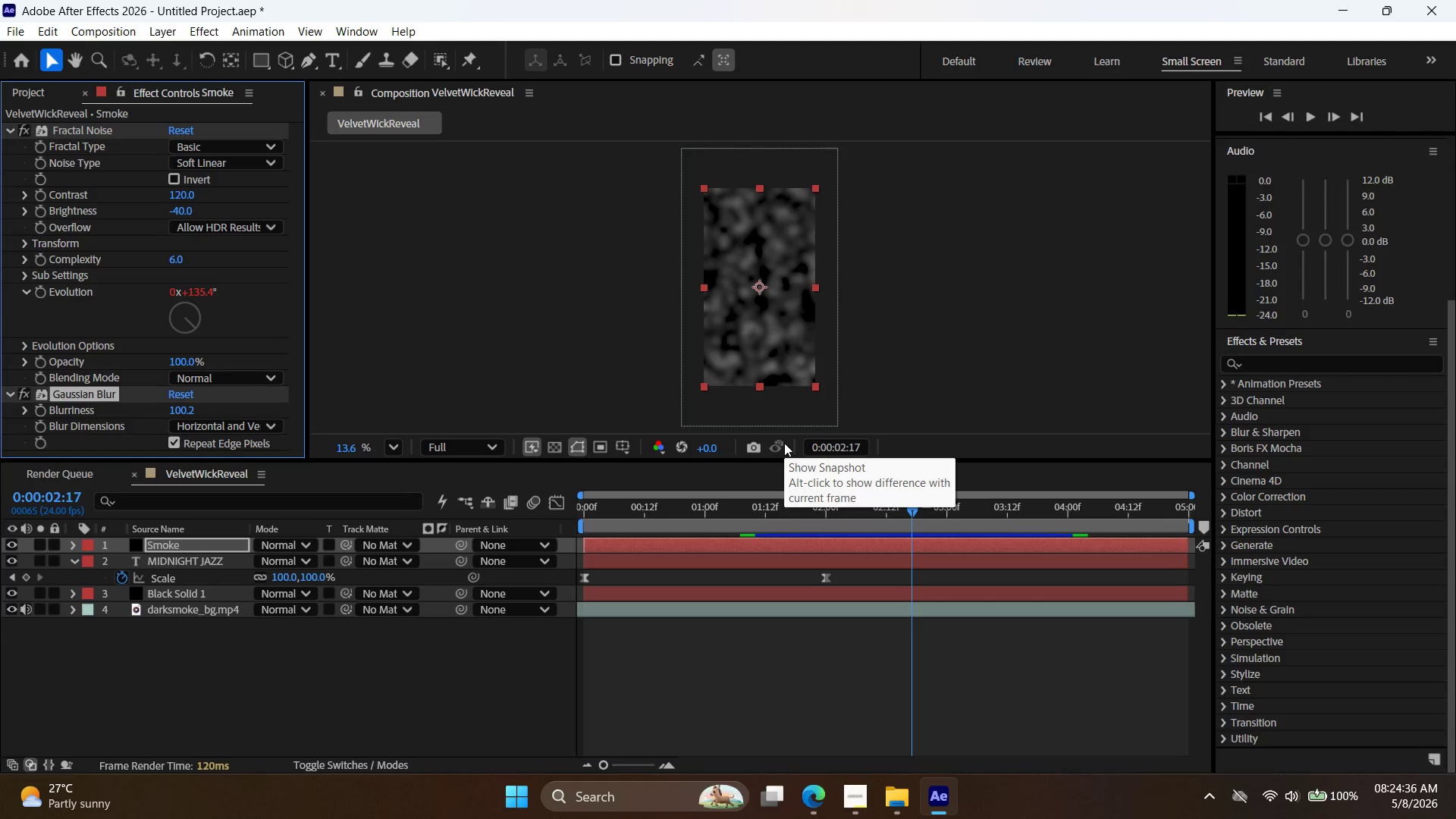 
wait(28.12)
 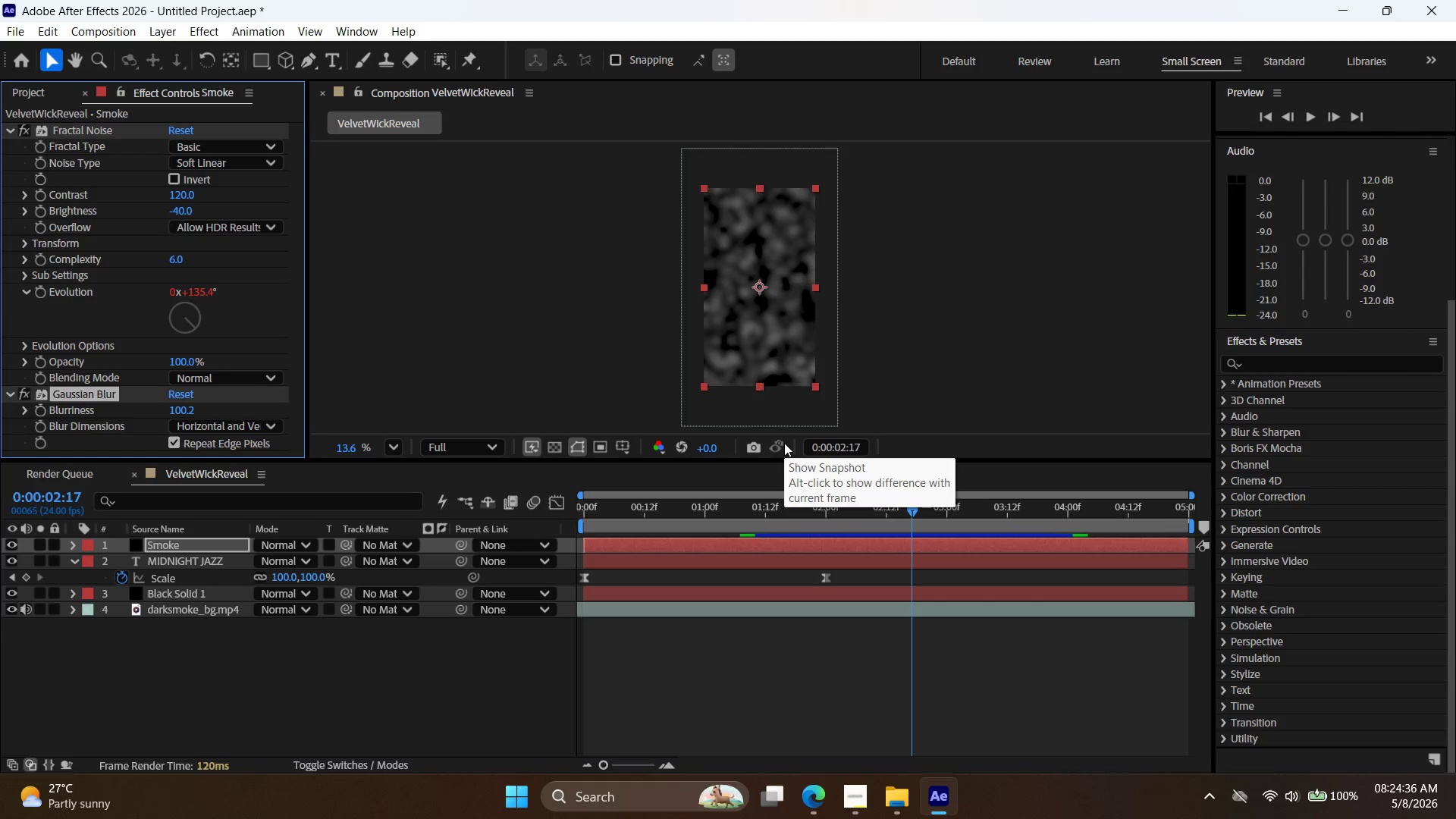 
left_click_drag(start_coordinate=[908, 510], to_coordinate=[585, 523])
 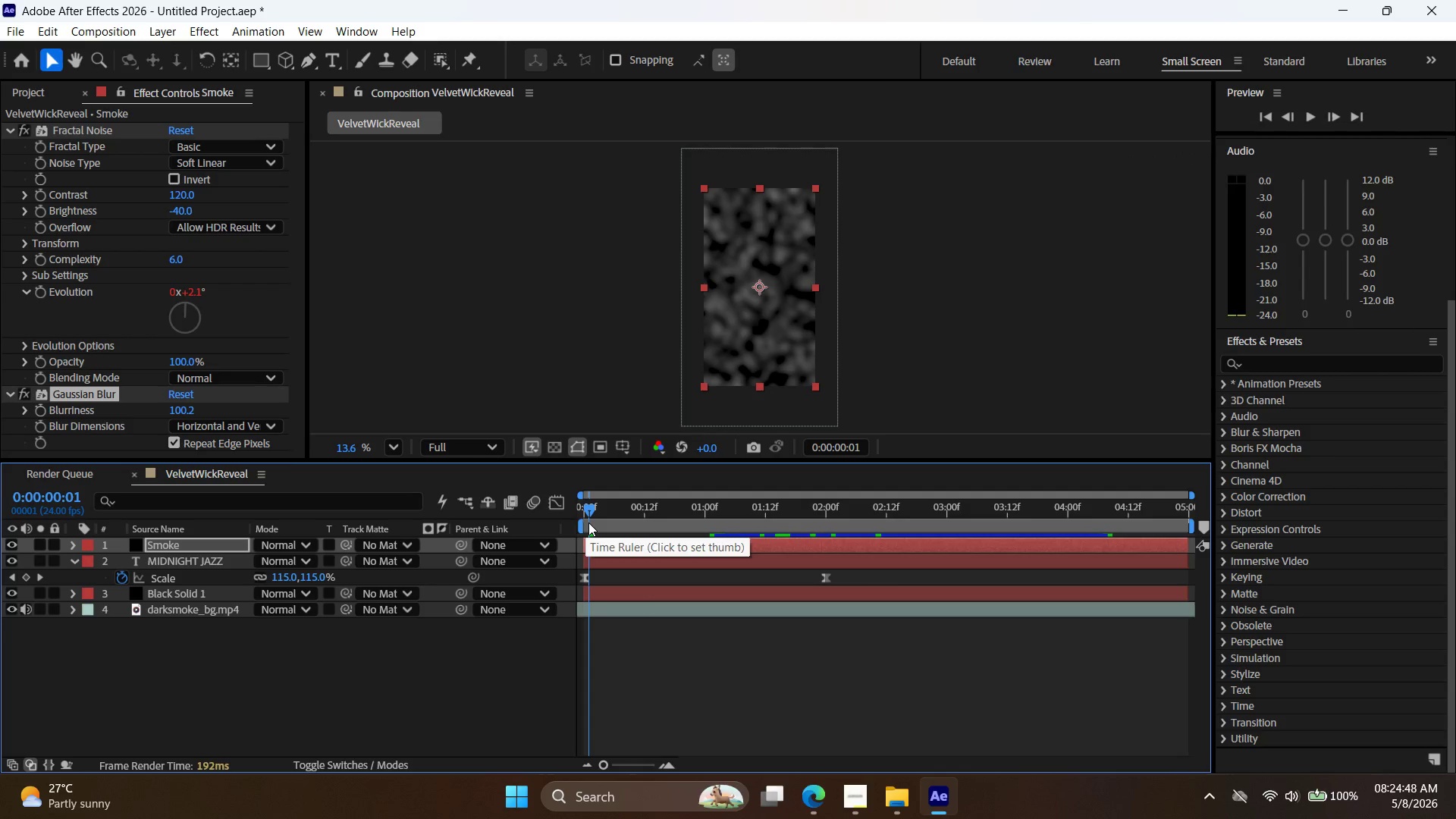 
wait(6.72)
 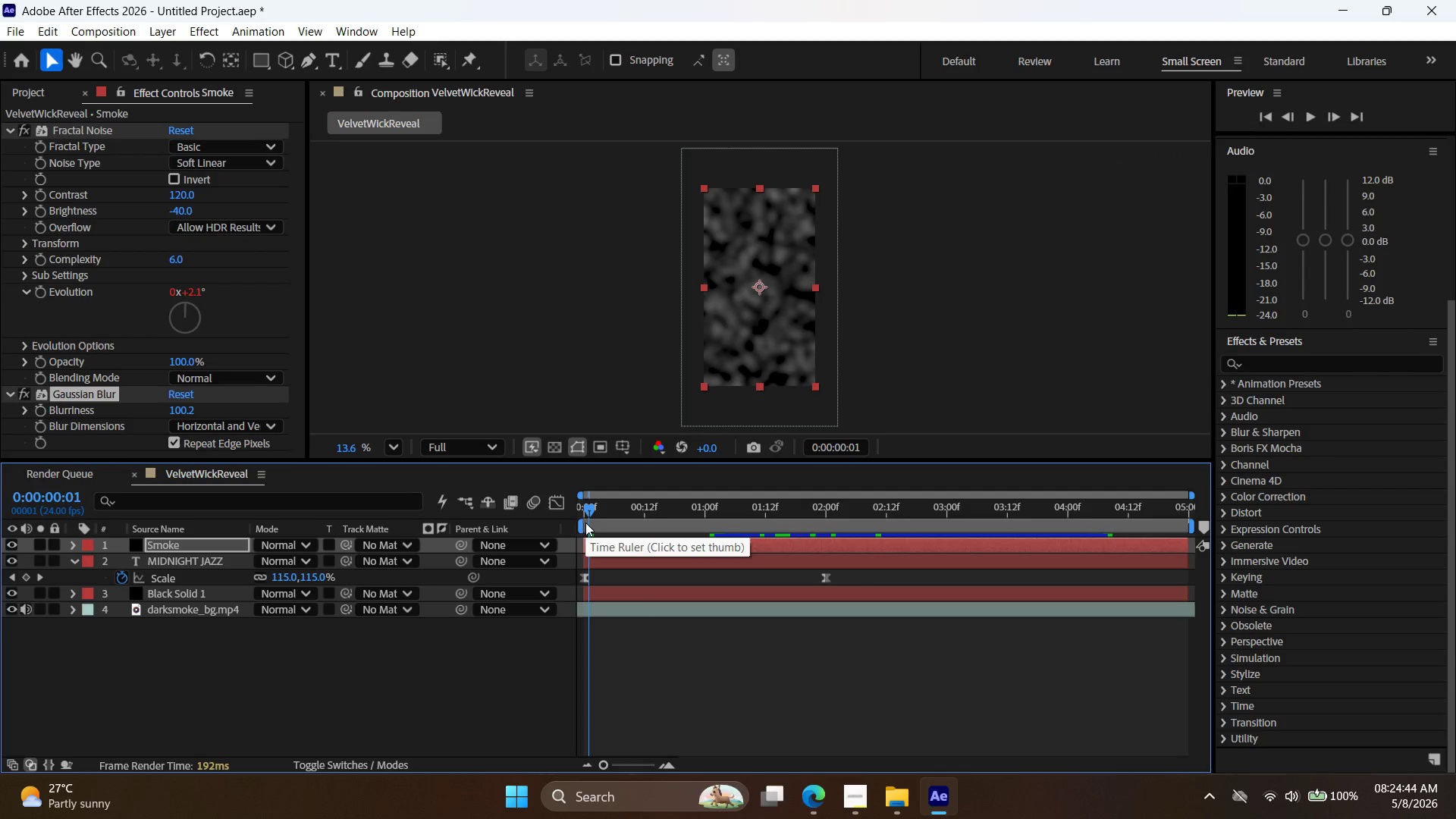 
left_click_drag(start_coordinate=[591, 512], to_coordinate=[543, 540])
 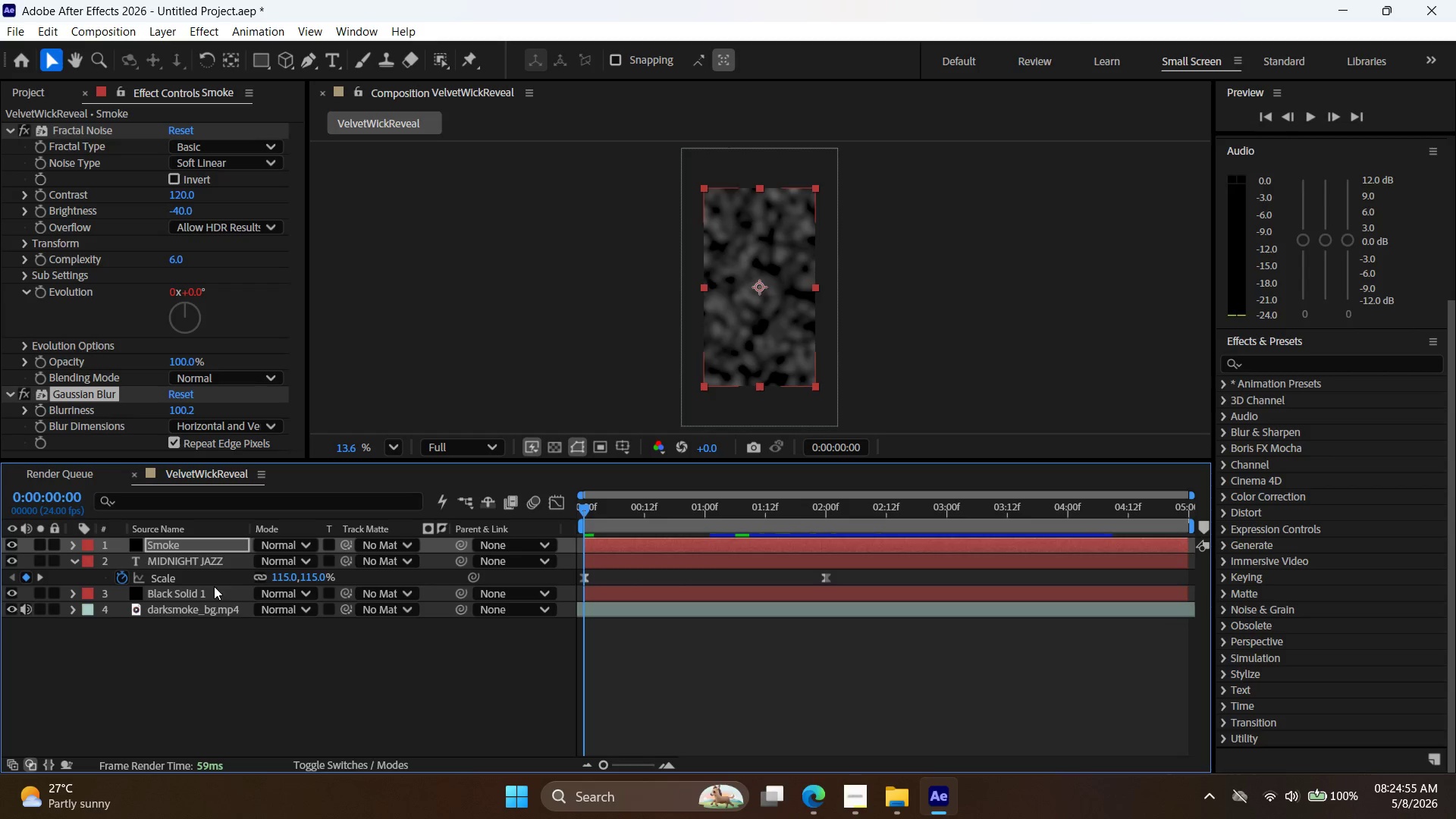 
wait(5.47)
 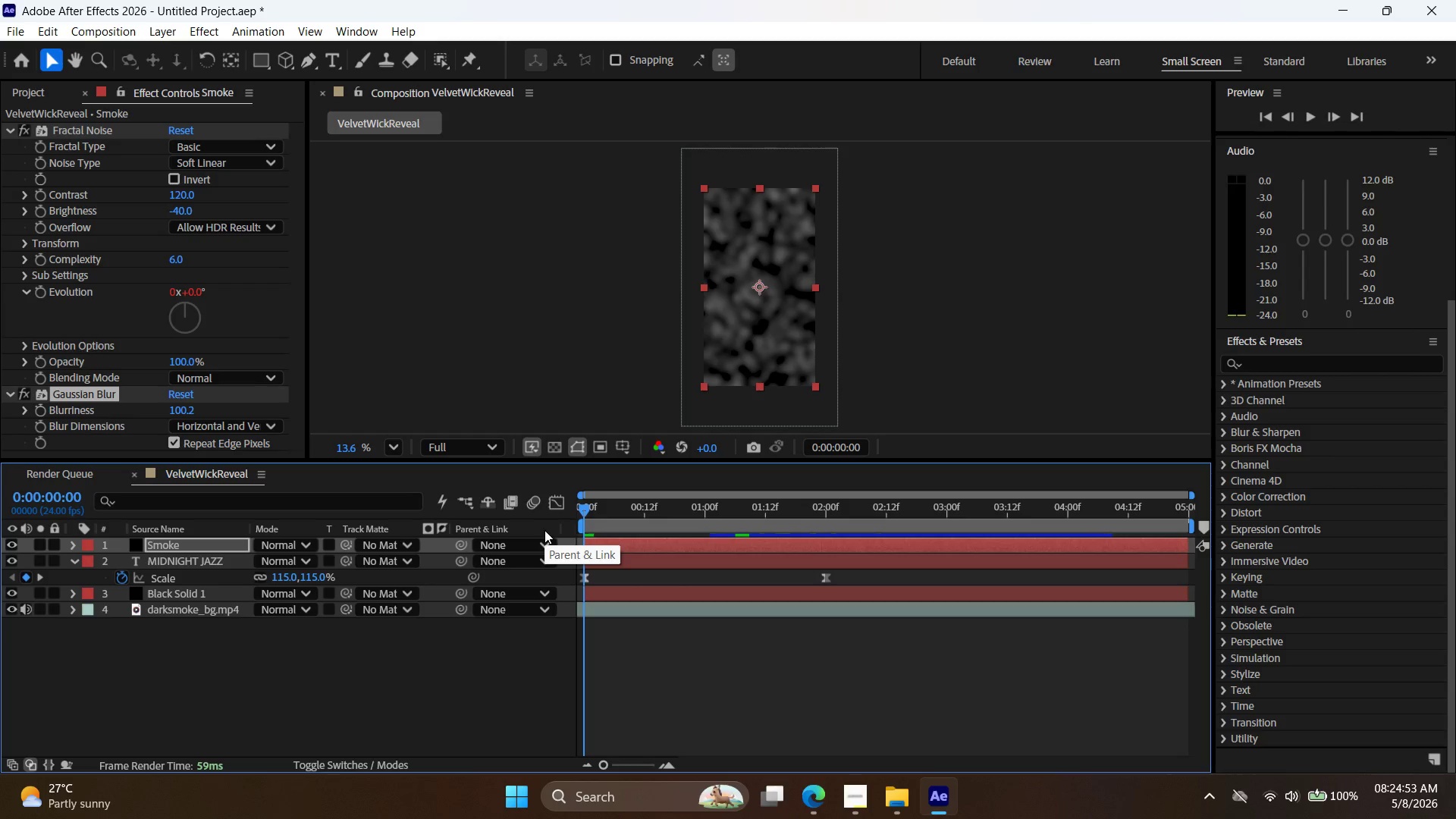 
key(T)
 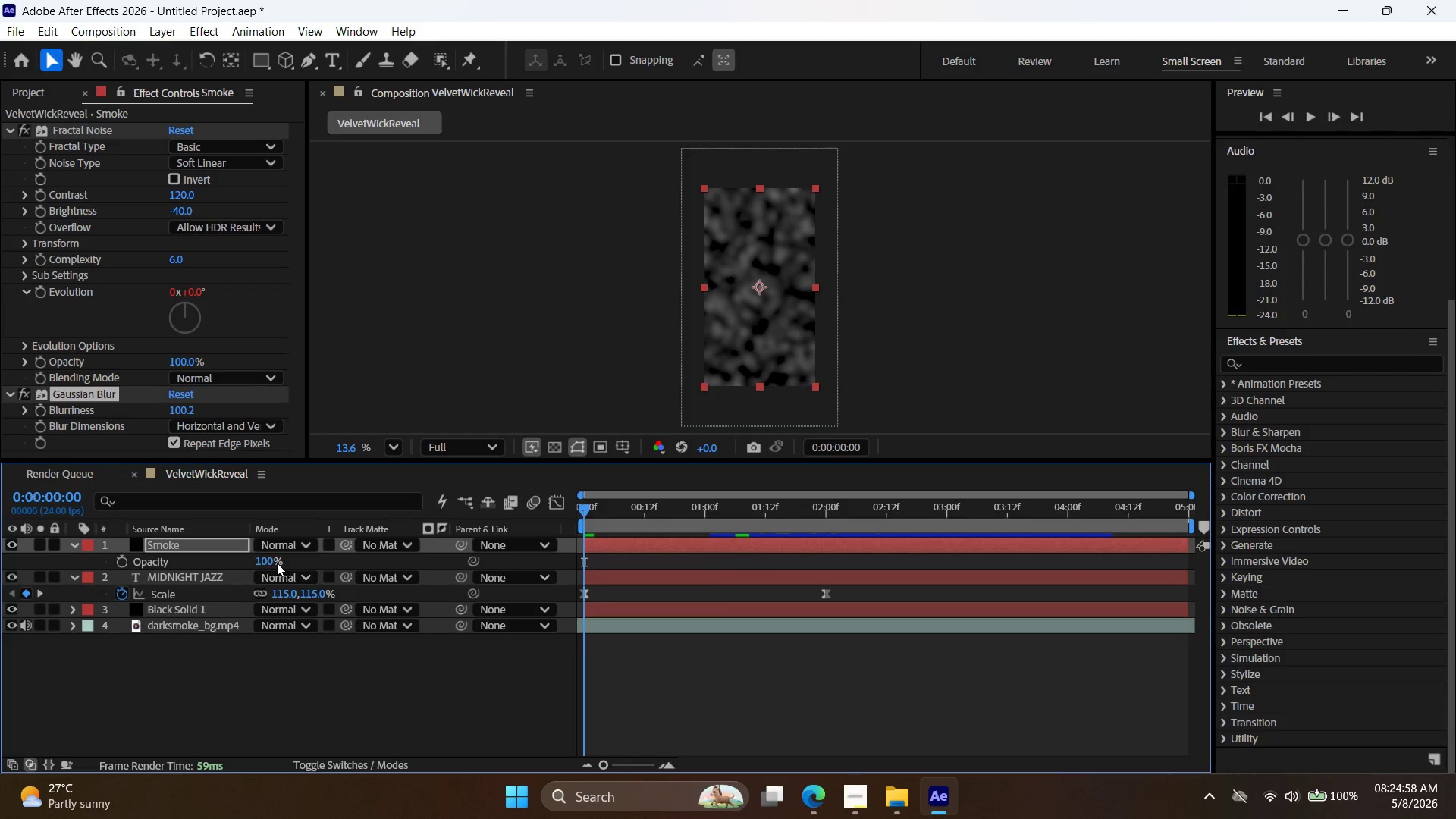 
left_click_drag(start_coordinate=[271, 563], to_coordinate=[215, 582])
 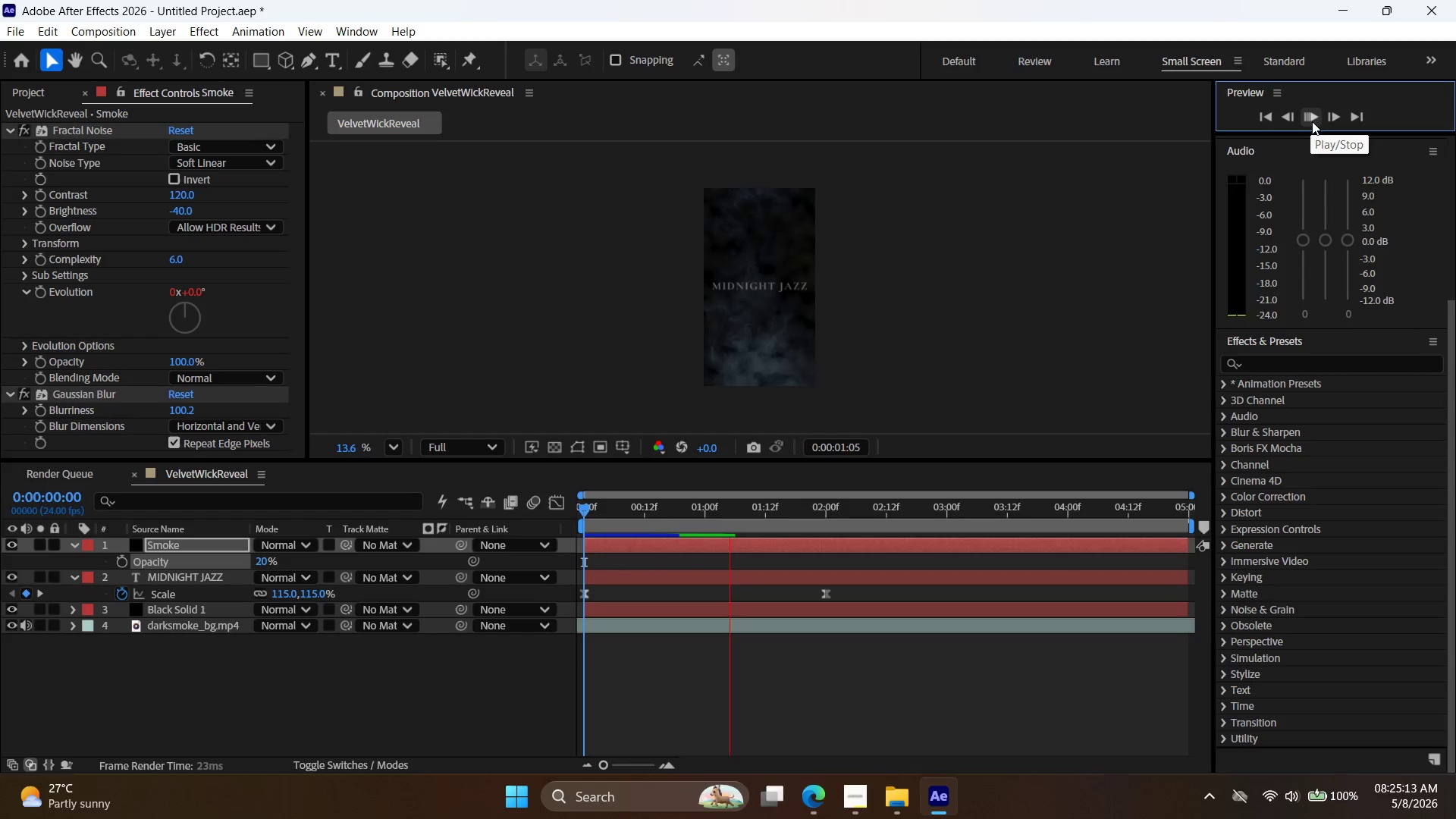 
wait(11.39)
 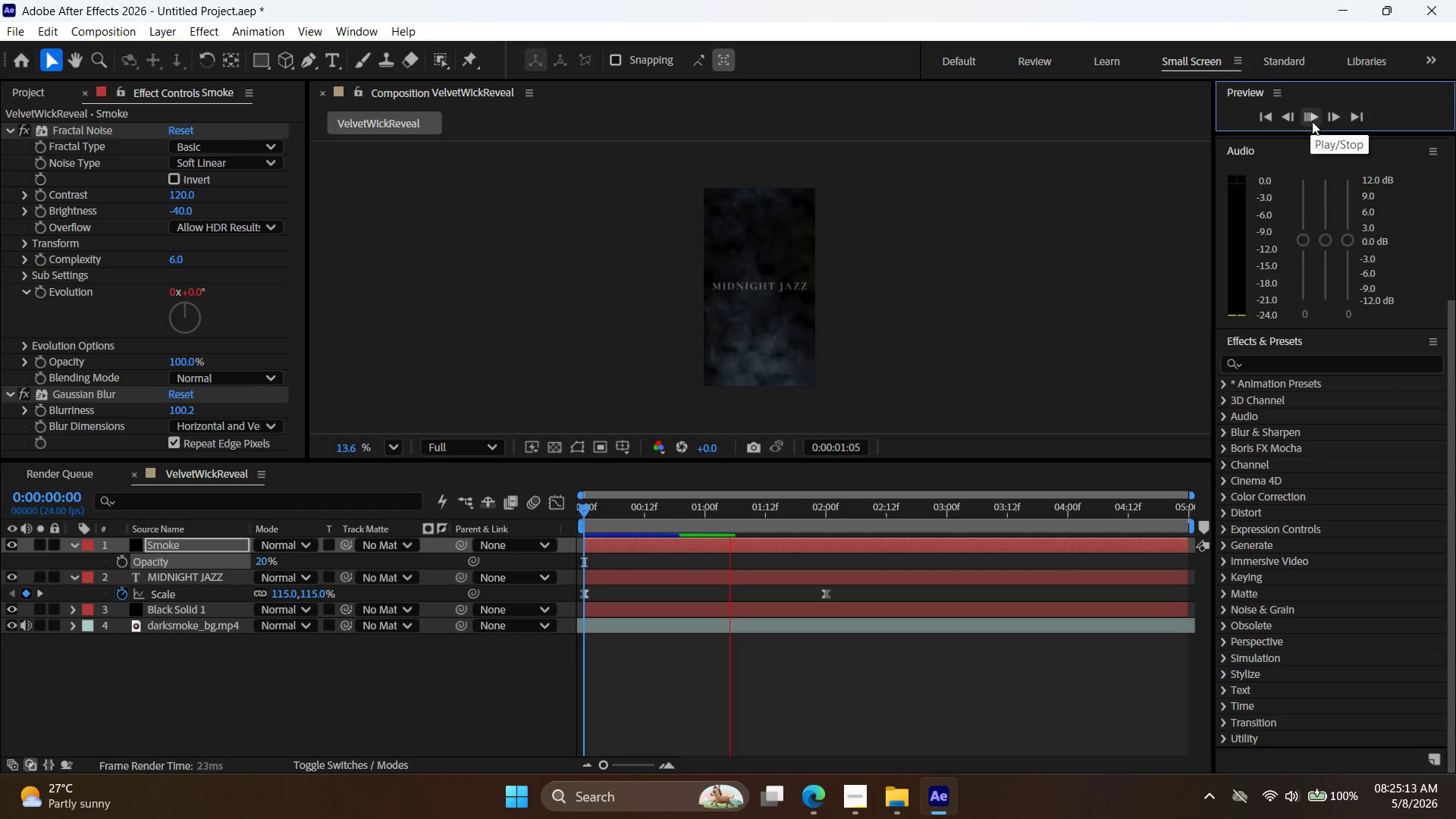 
left_click([1313, 118])
 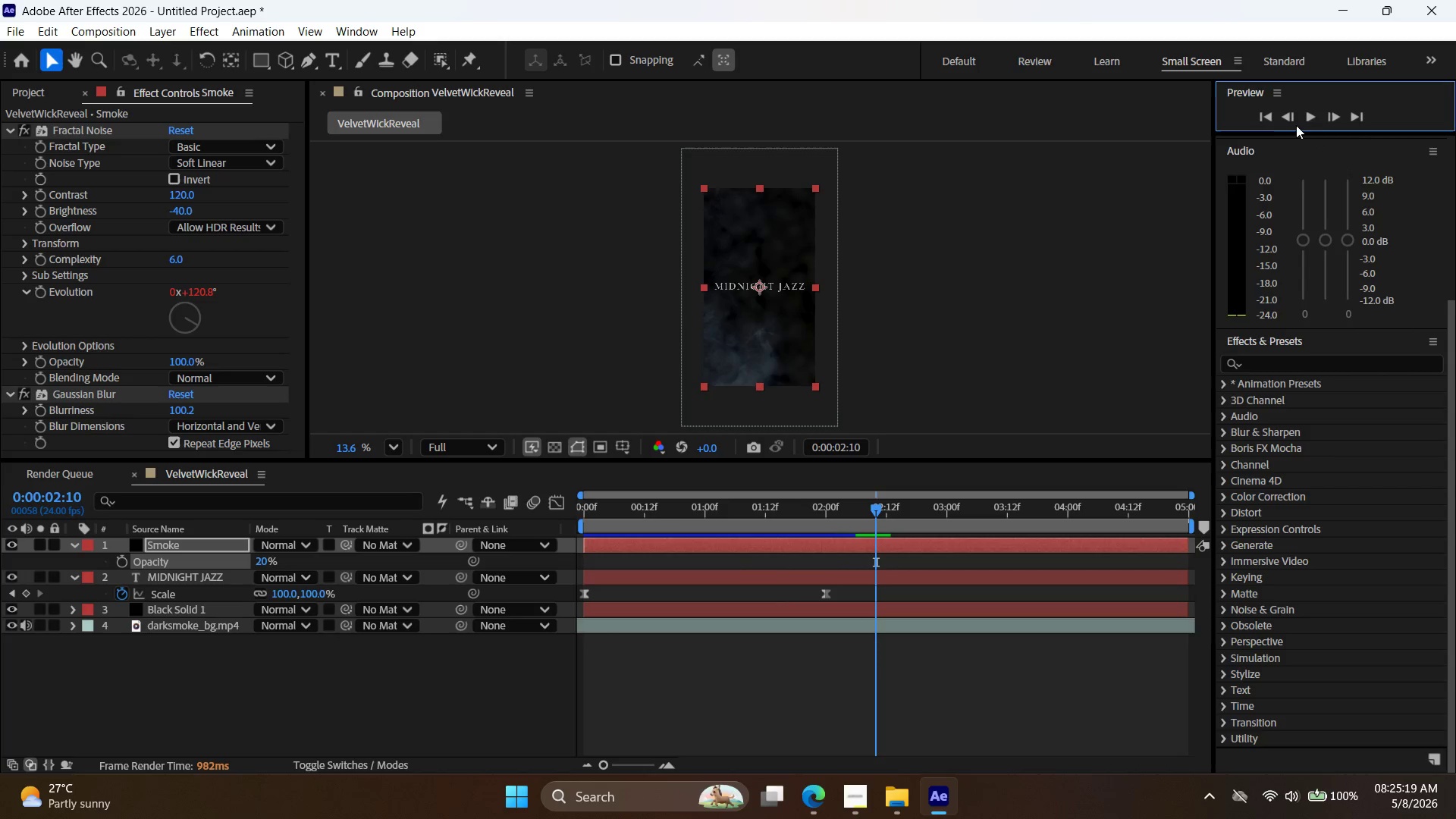 
left_click([1316, 117])
 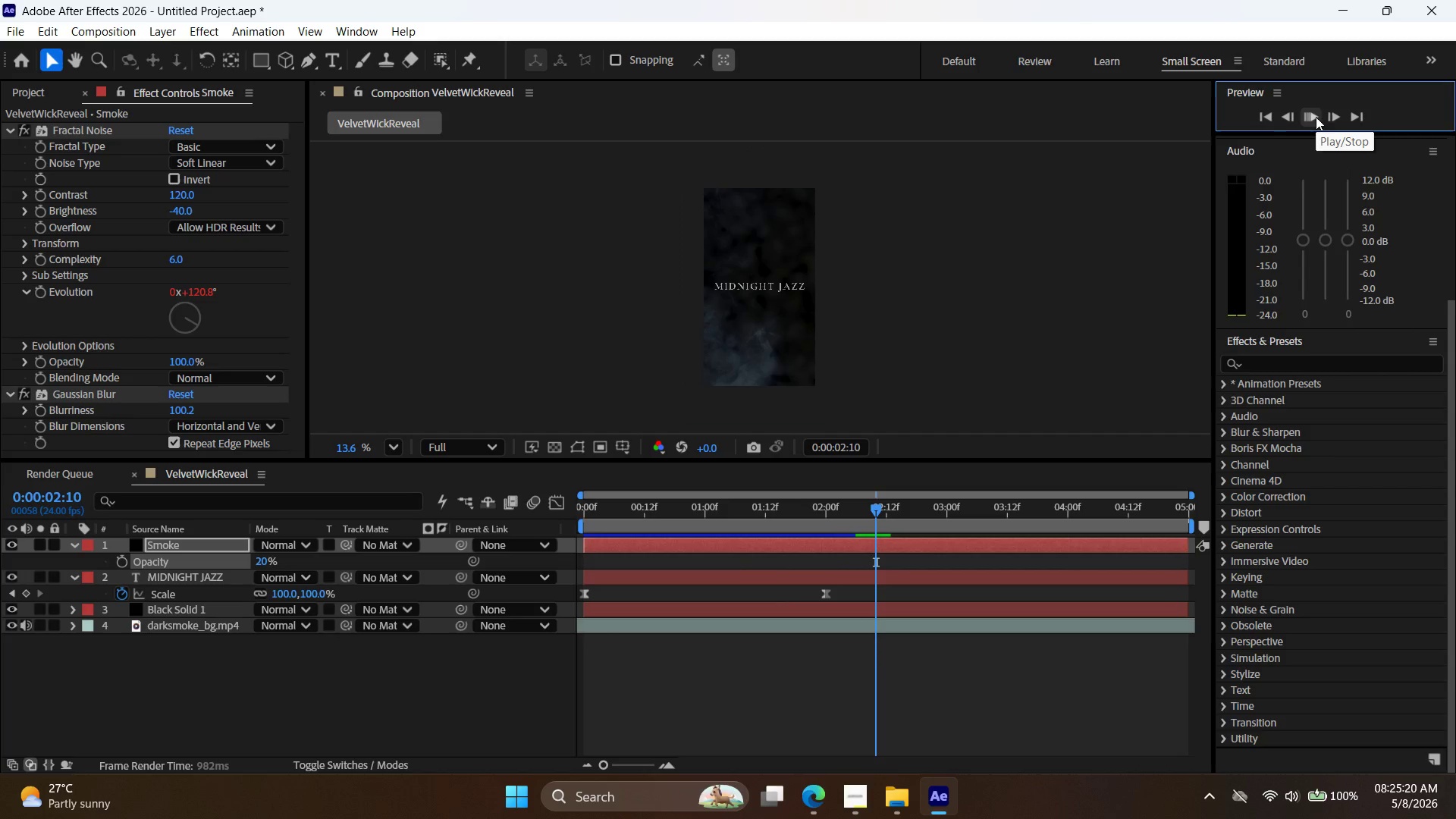 
left_click([1316, 115])
 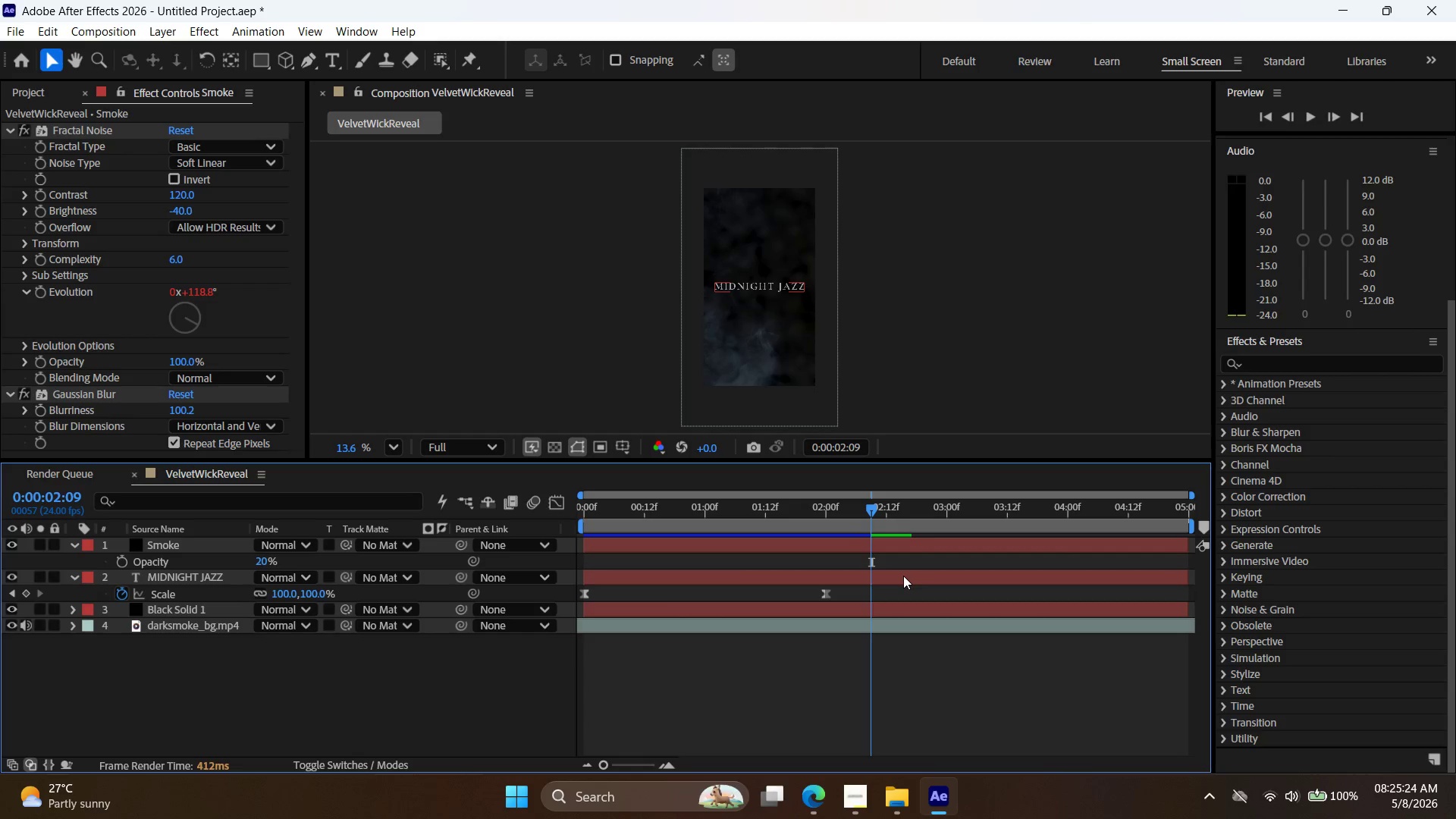 
wait(6.17)
 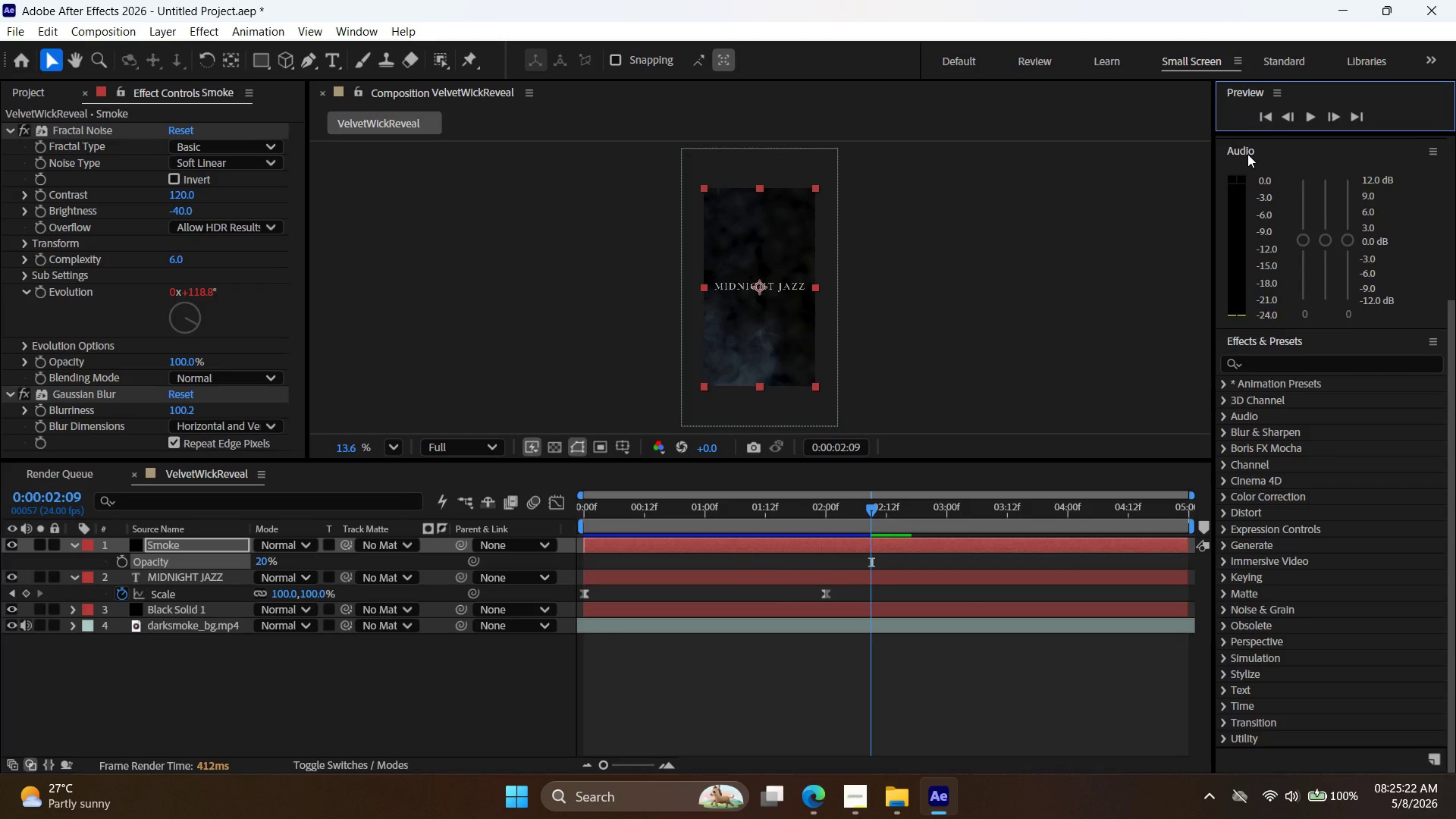 
key(Control+BracketLeft)
 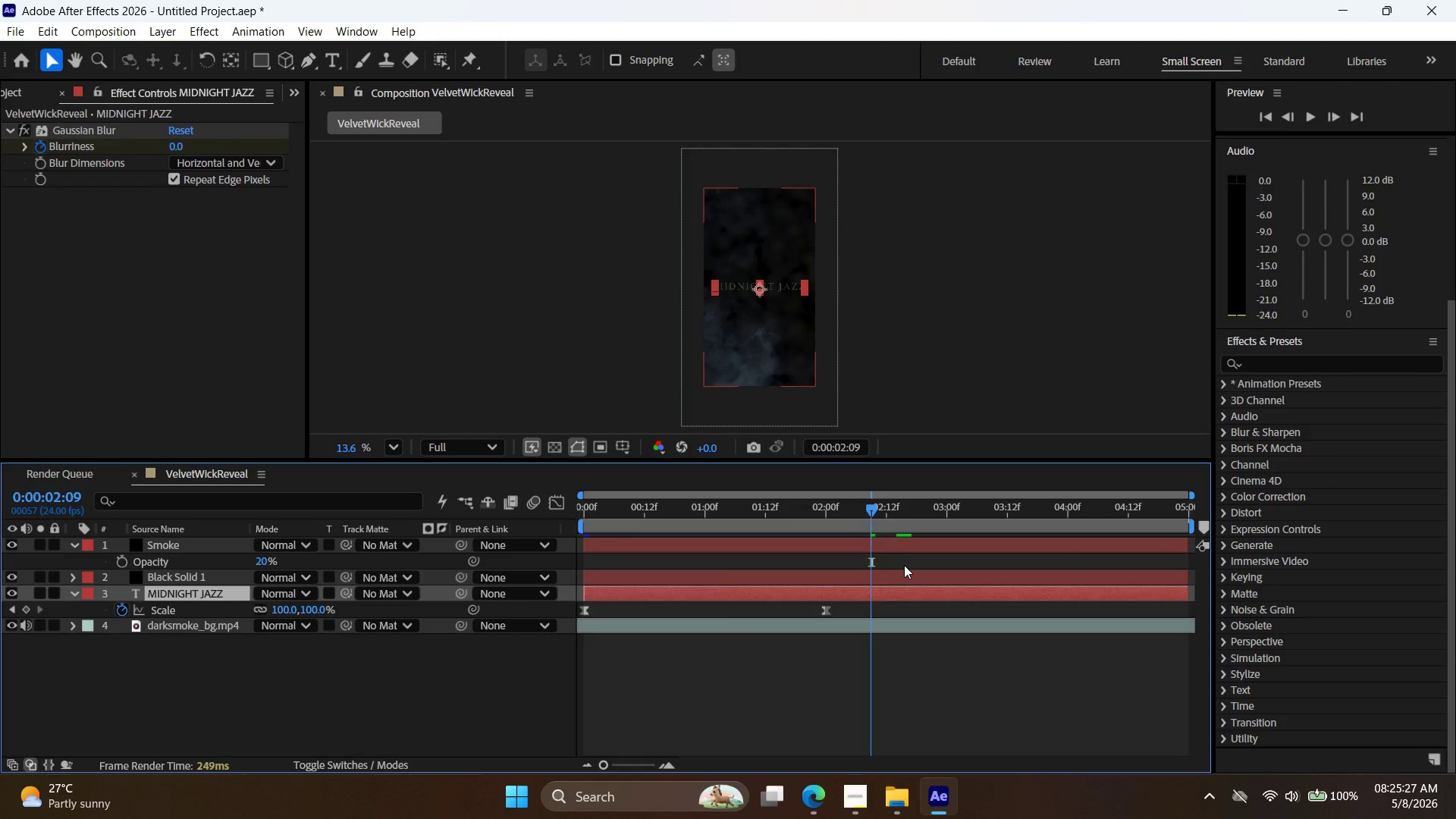 
key(Control+BracketRight)
 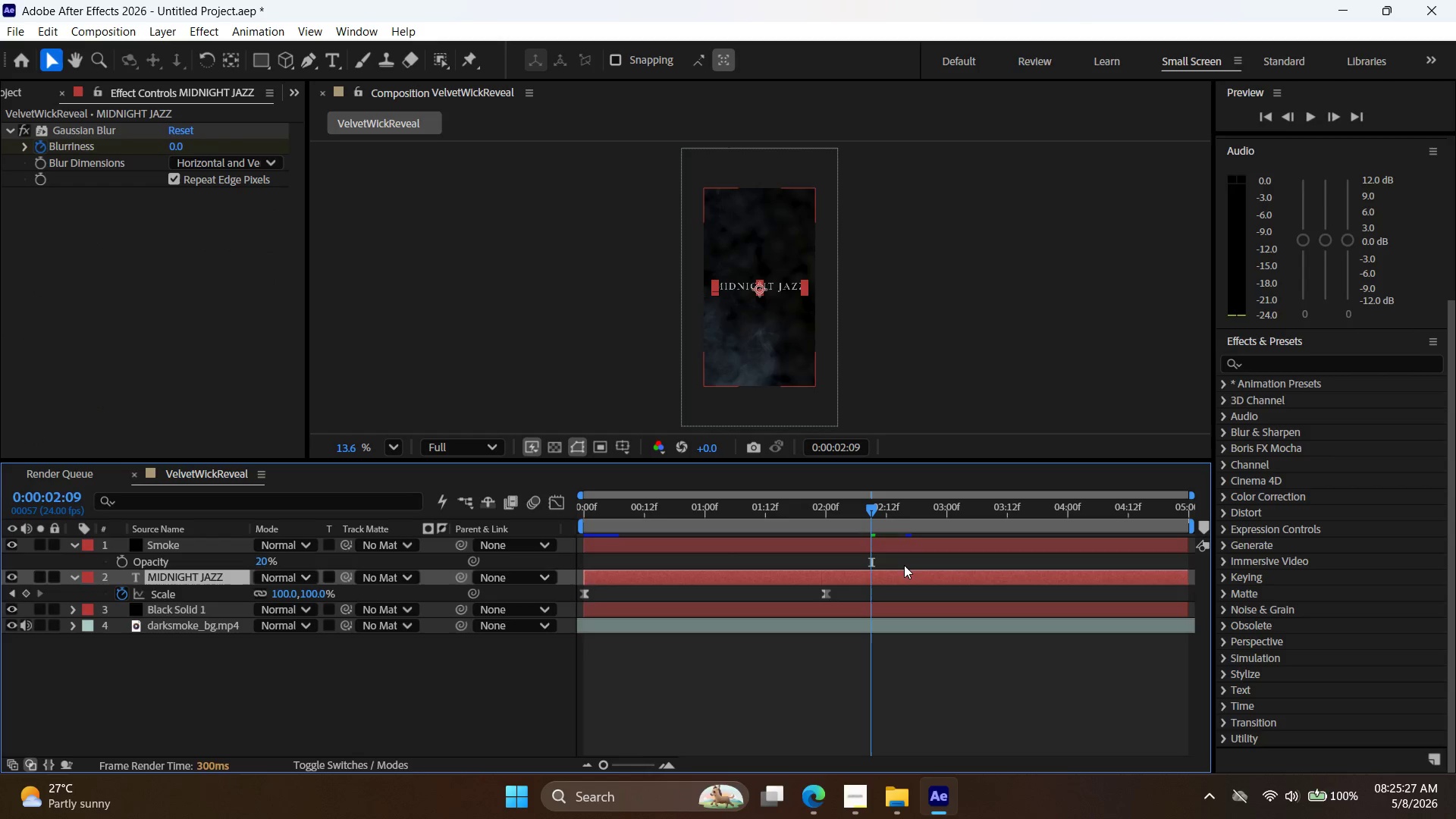 
key(Control+BracketRight)
 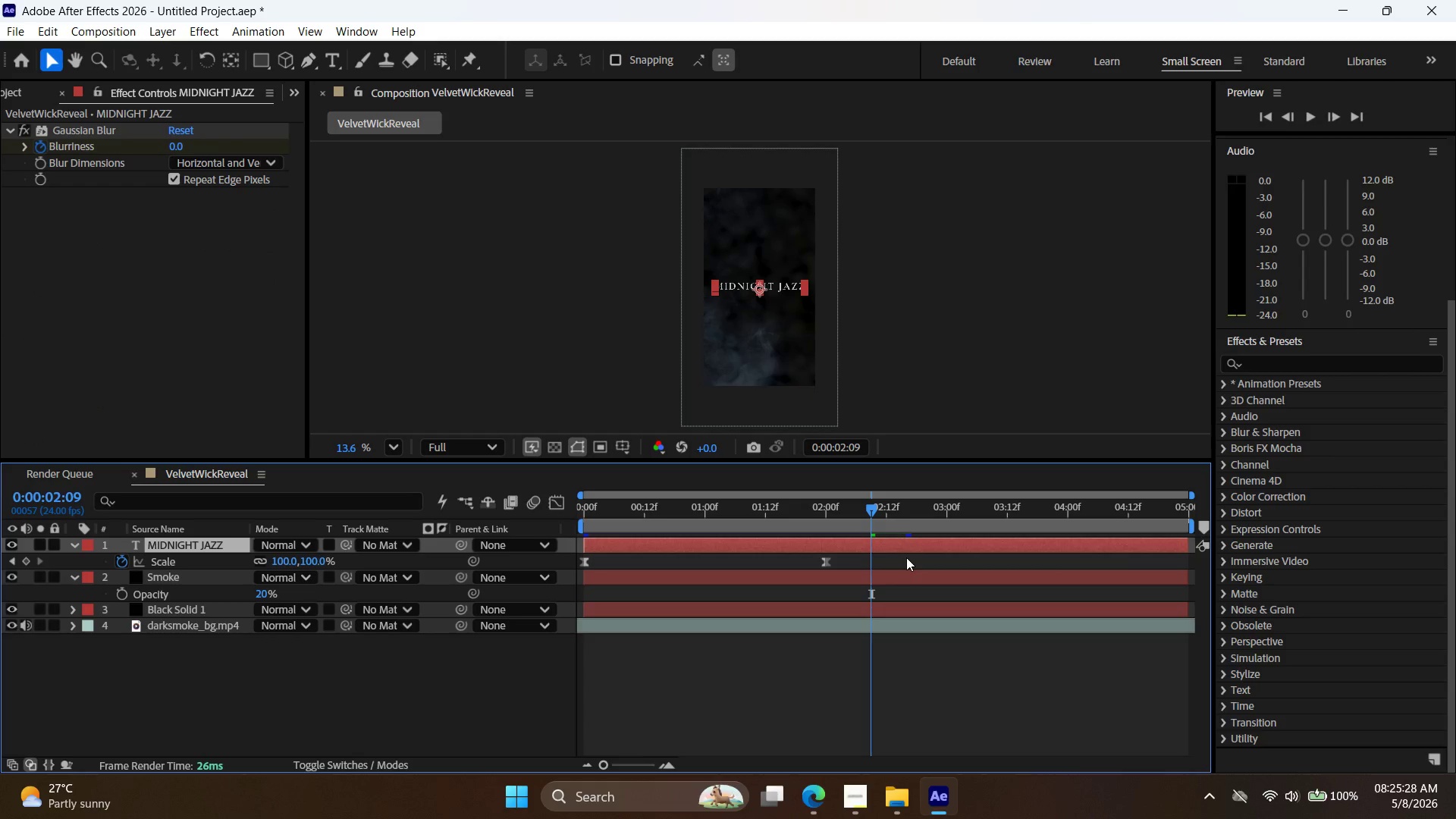 
left_click([977, 276])
 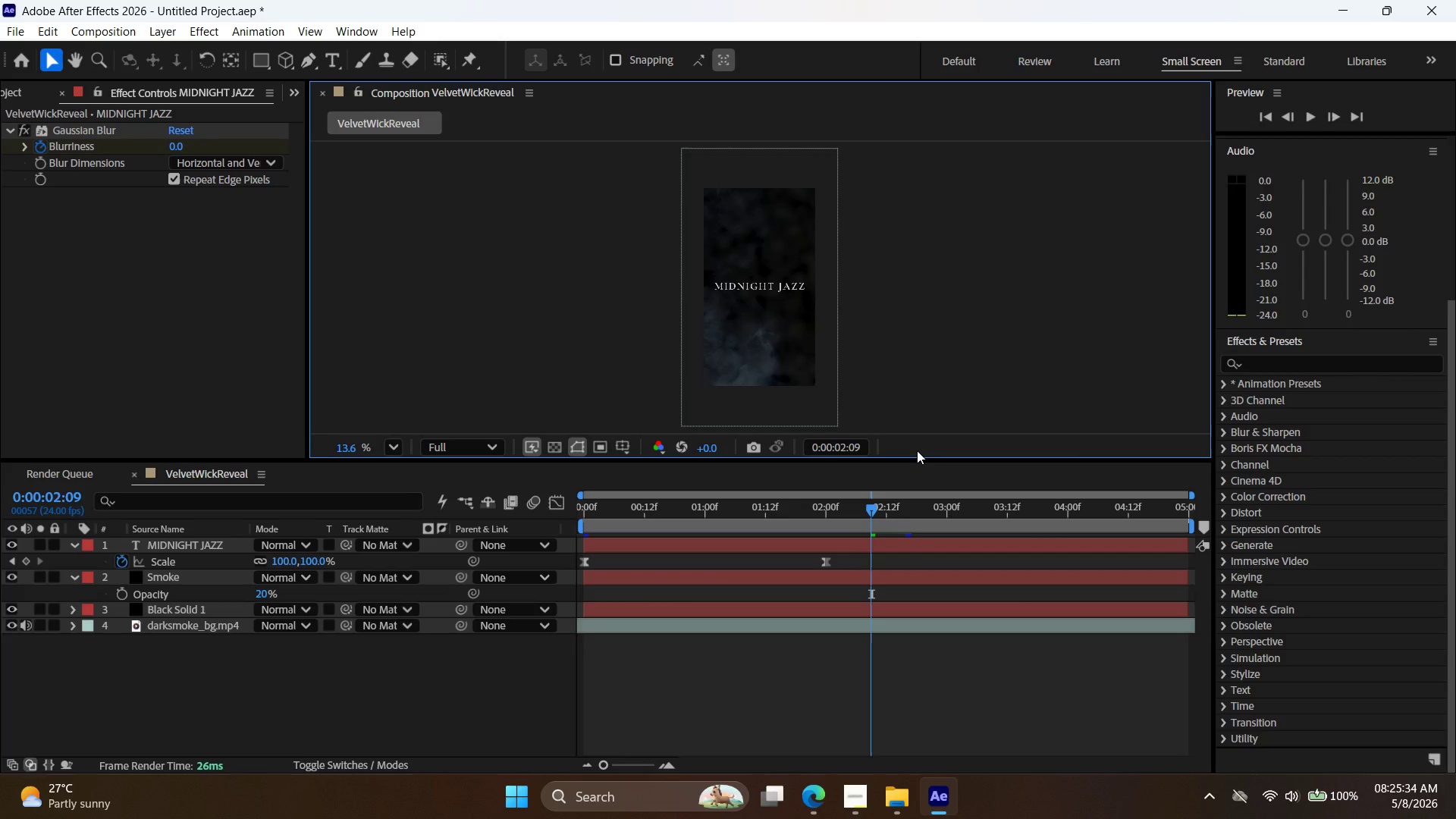 
wait(7.84)
 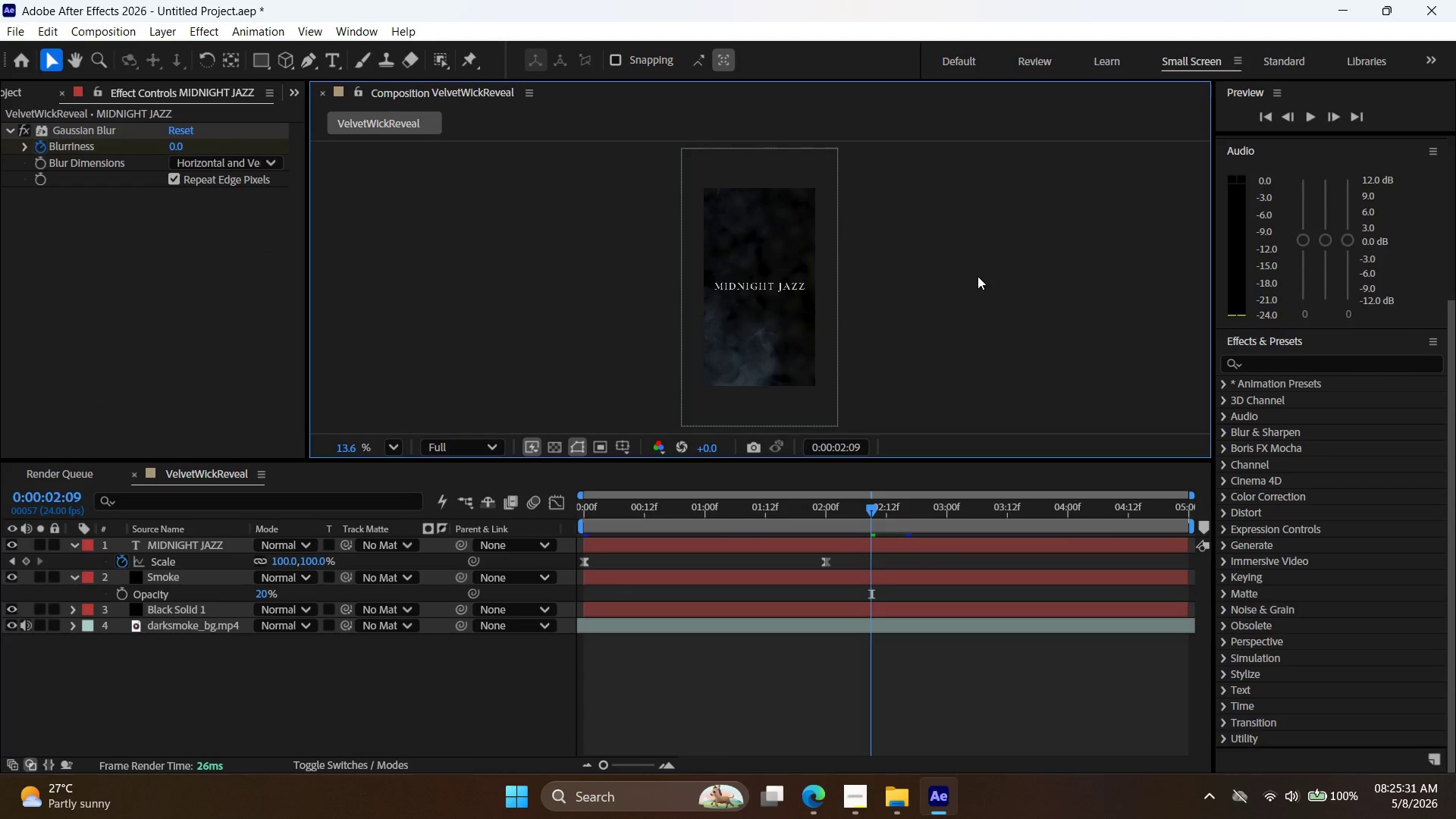 
left_click([790, 581])
 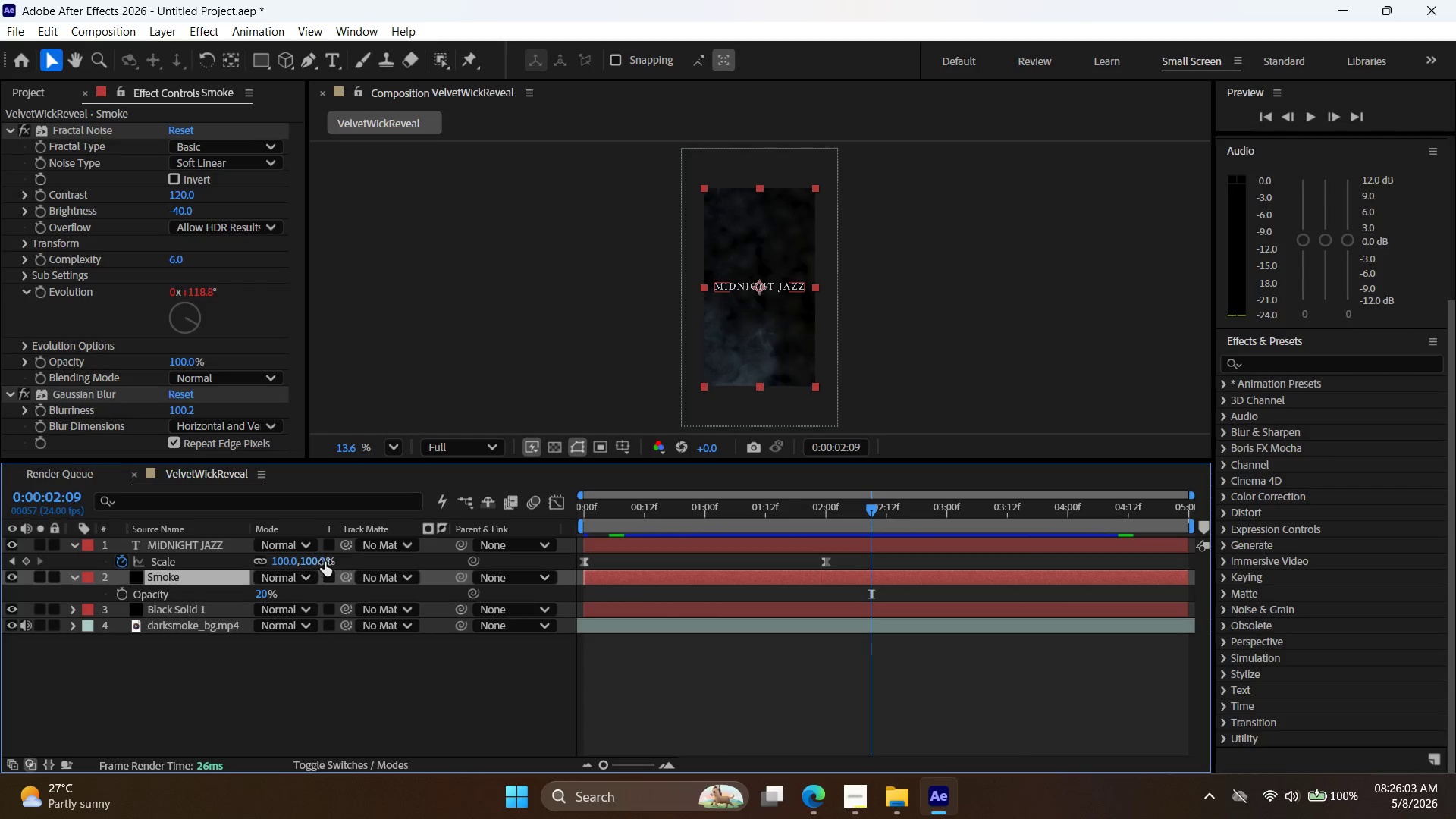 
wait(31.72)
 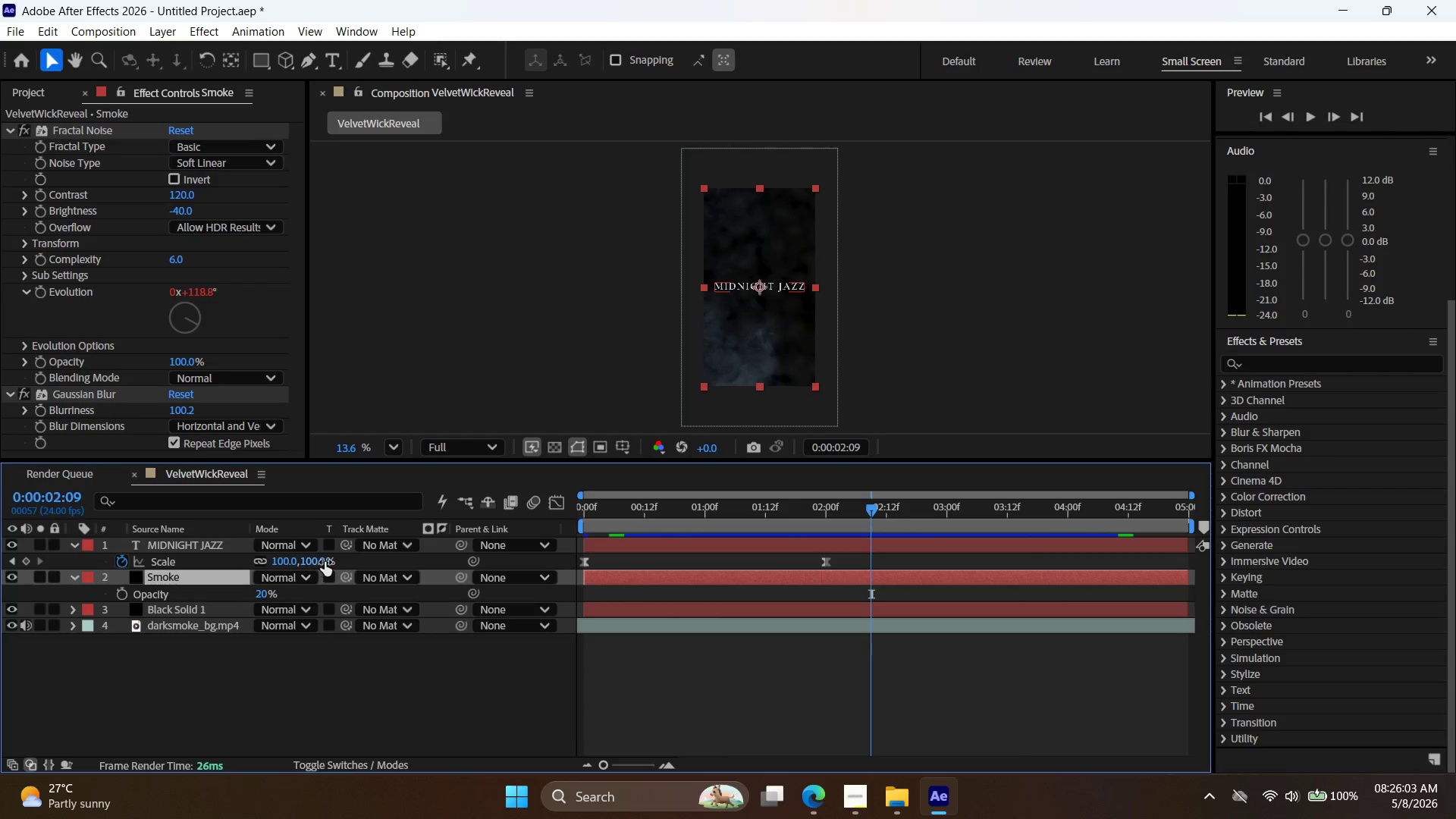 
right_click([722, 576])
 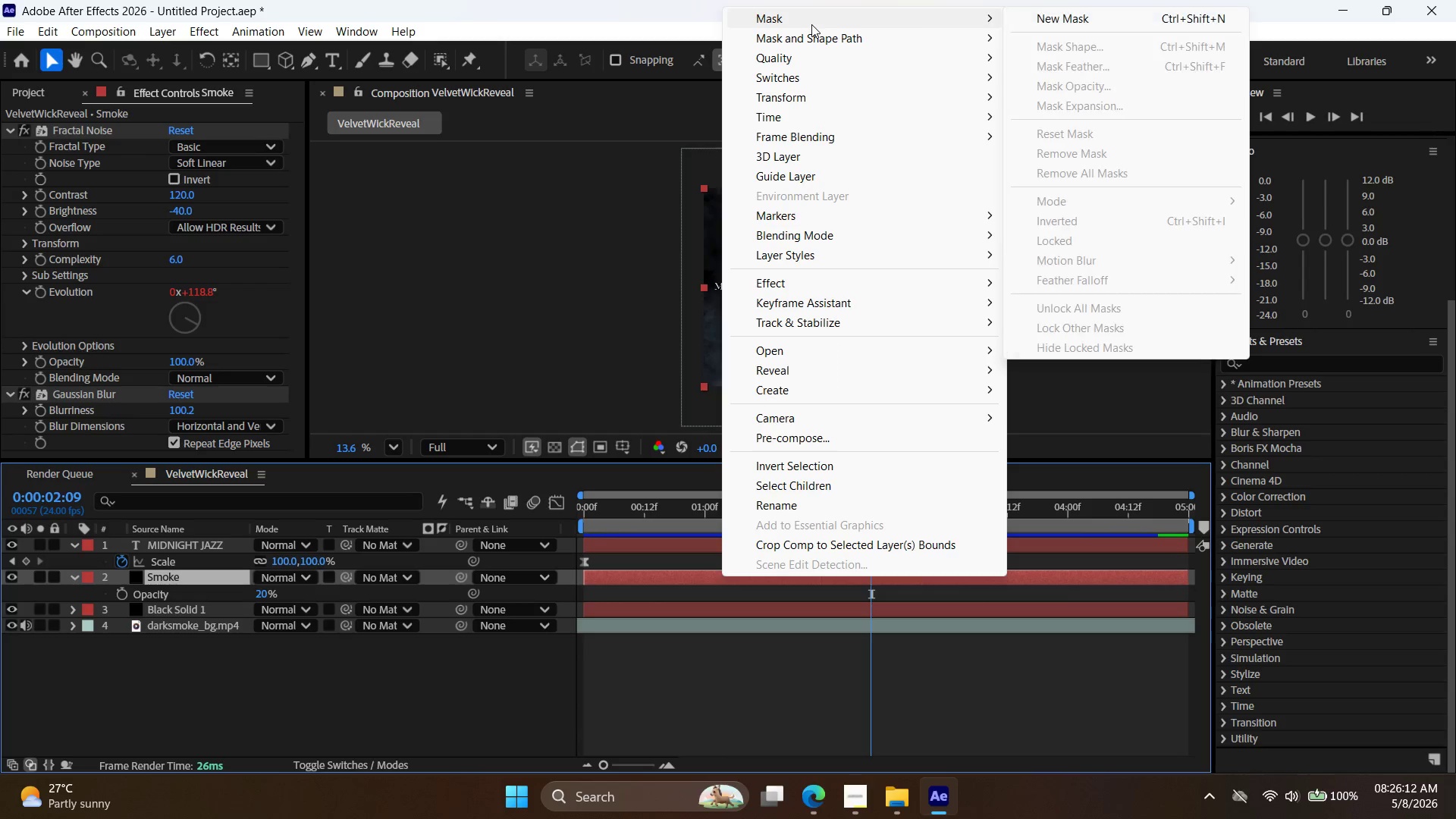 
wait(9.08)
 